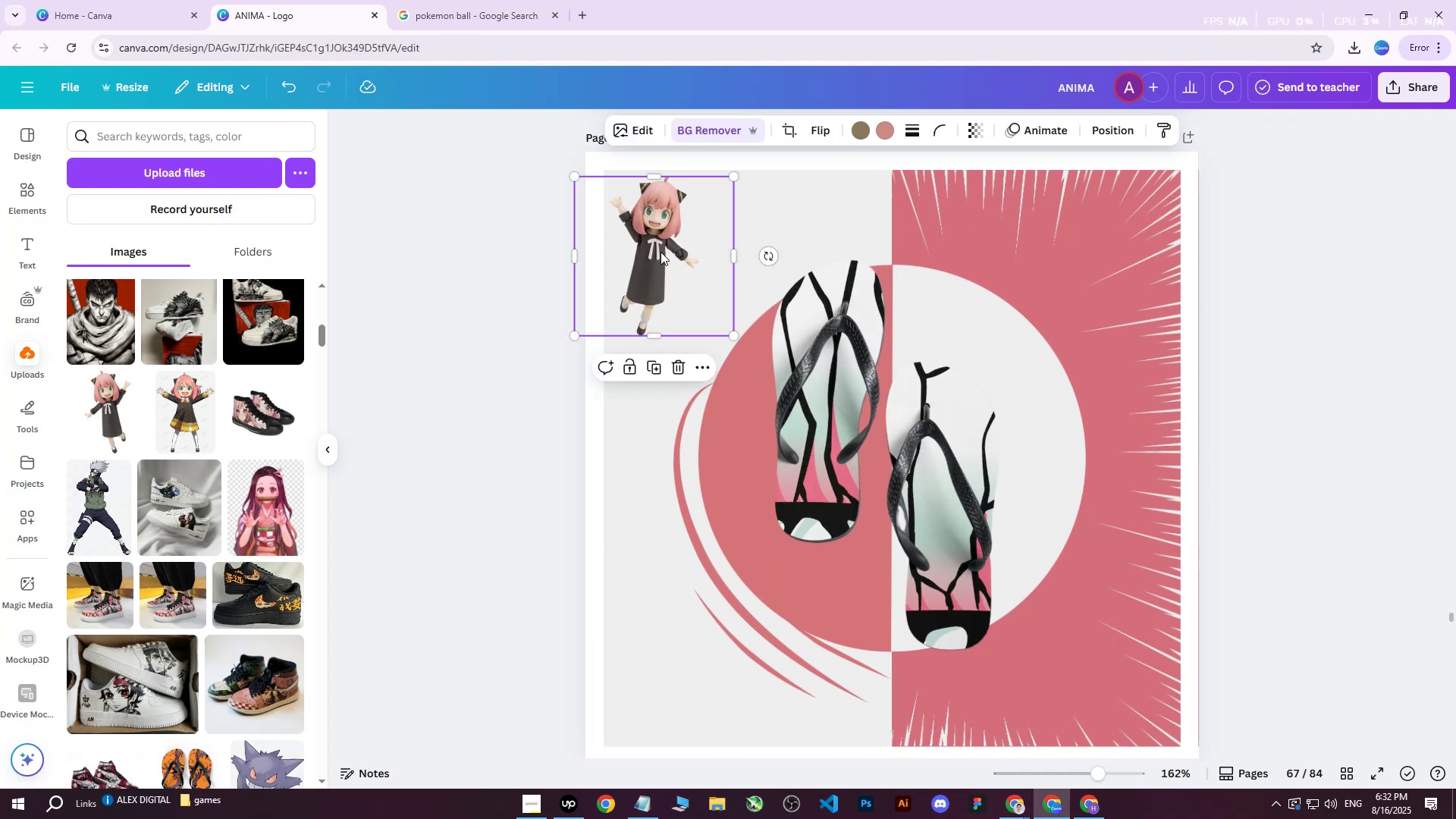 
key(ArrowRight)
 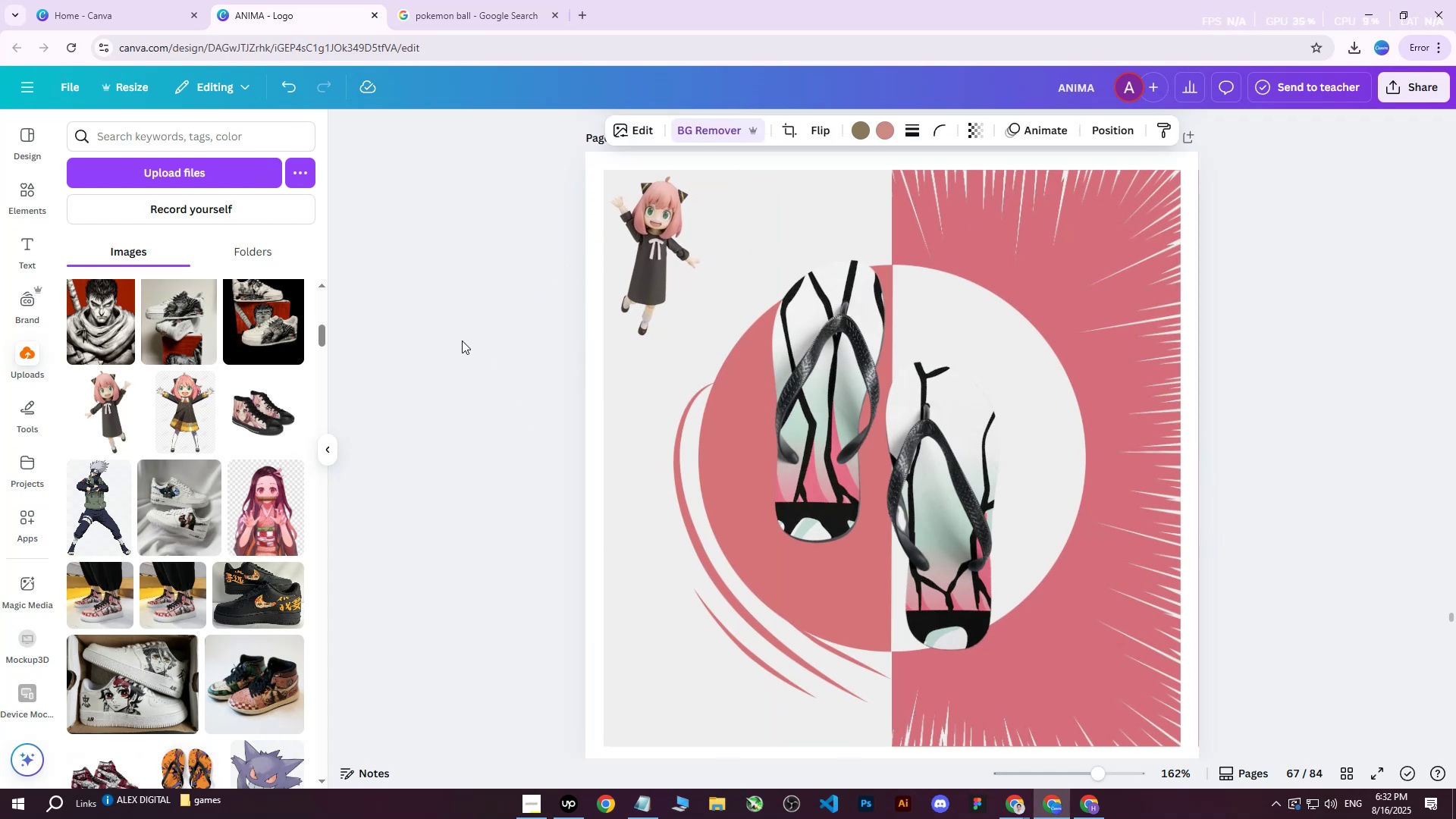 
key(ArrowRight)
 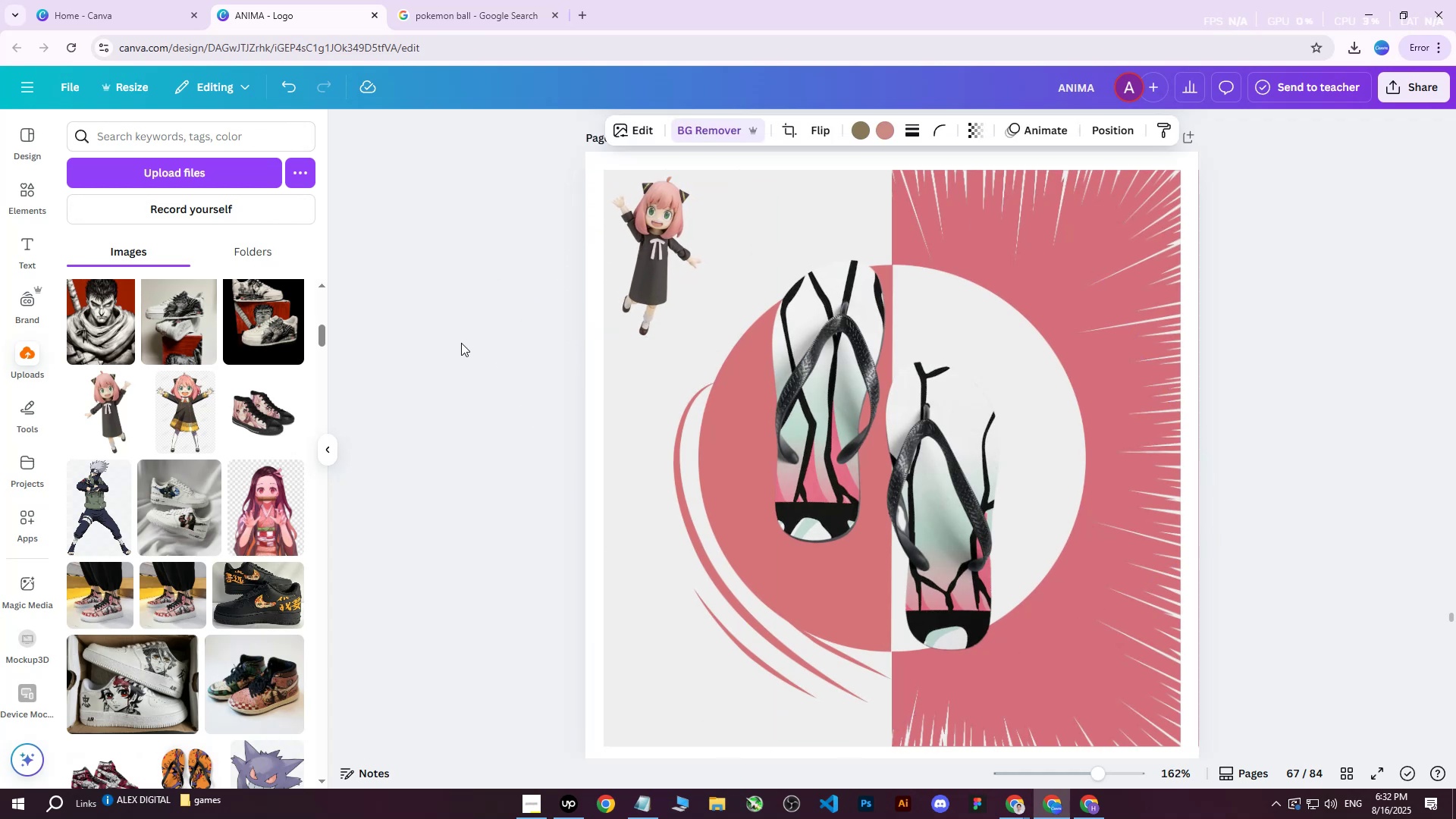 
left_click([461, 343])
 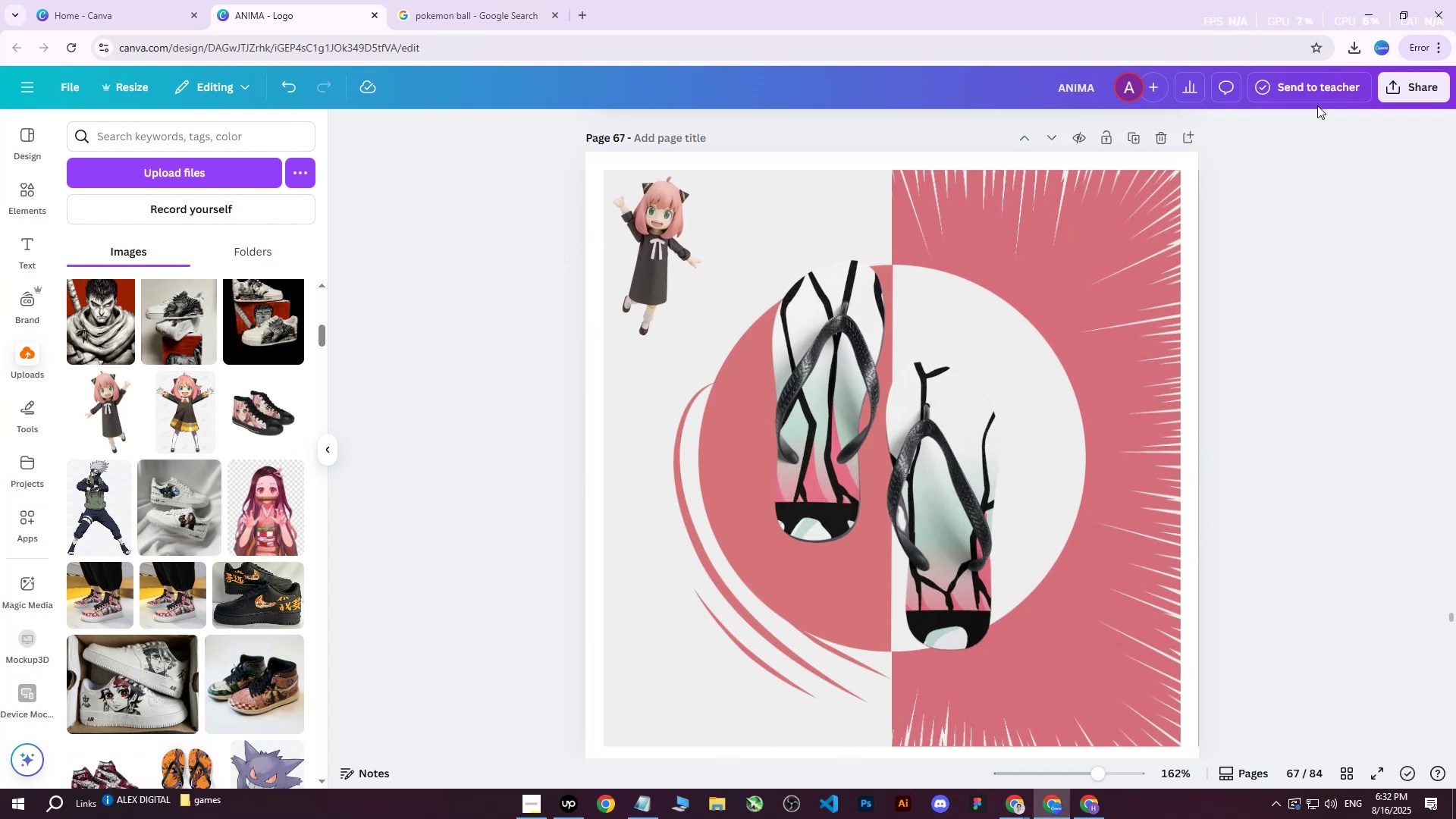 
left_click([1385, 90])
 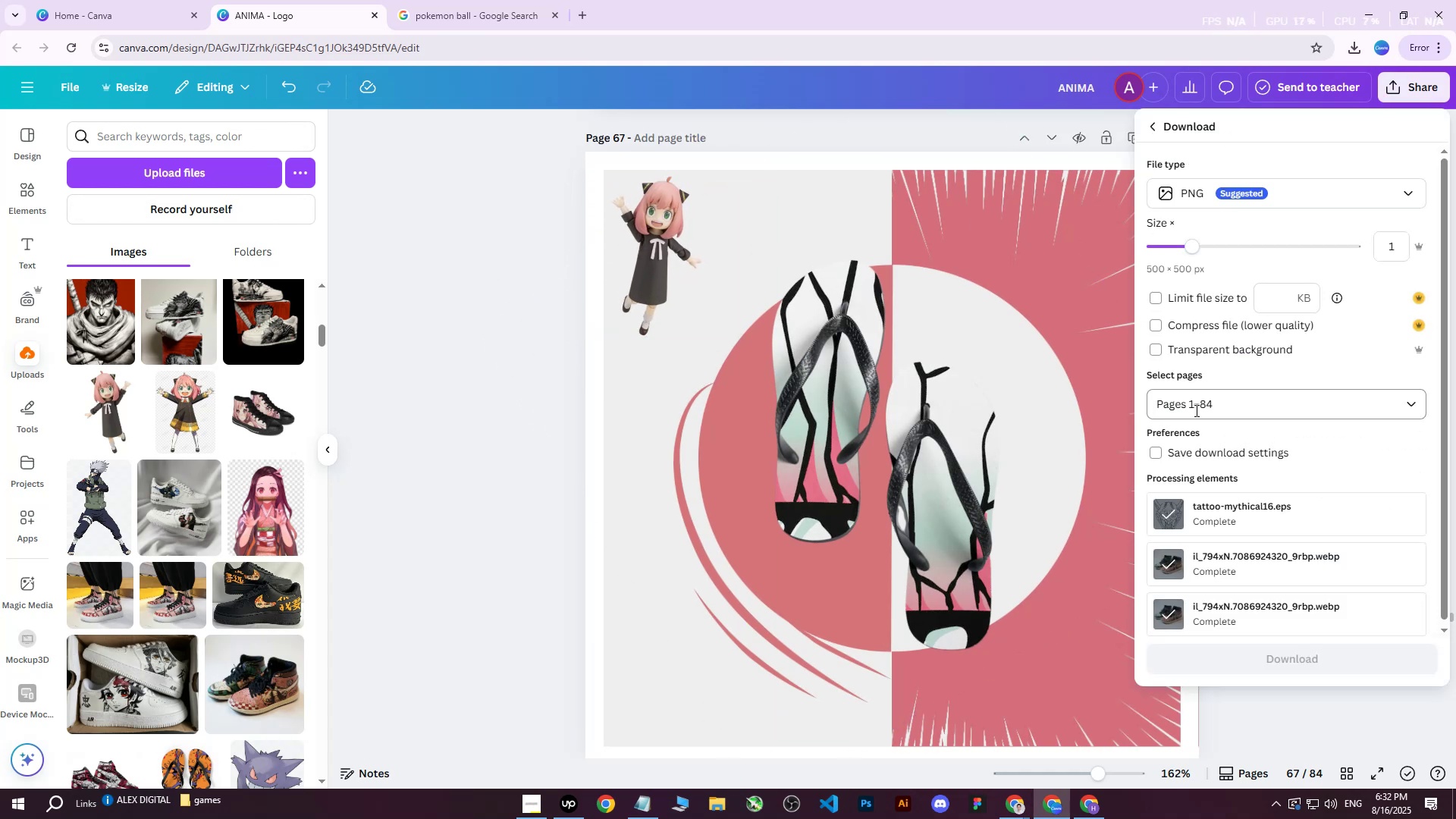 
double_click([1203, 416])
 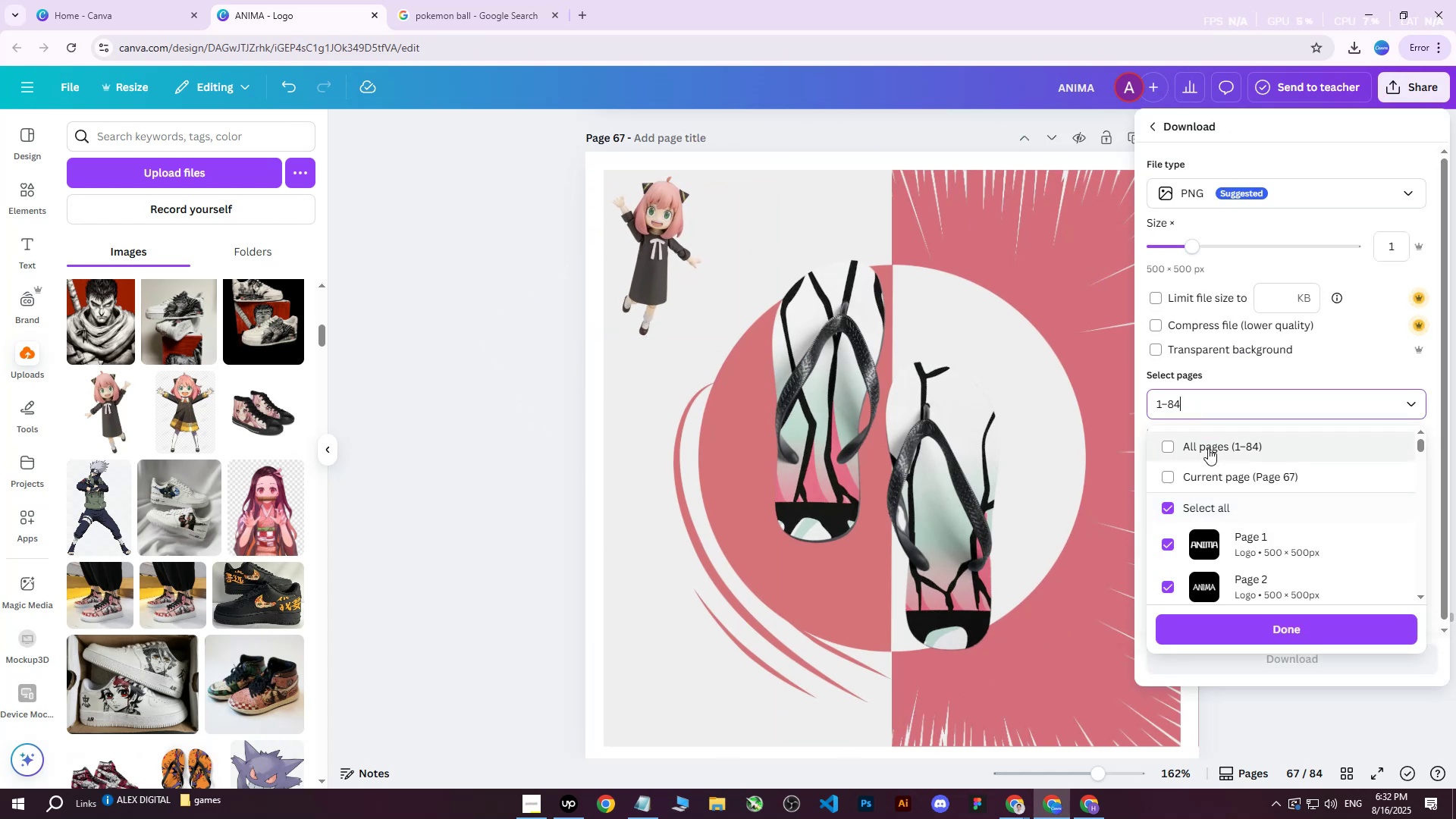 
triple_click([1208, 448])
 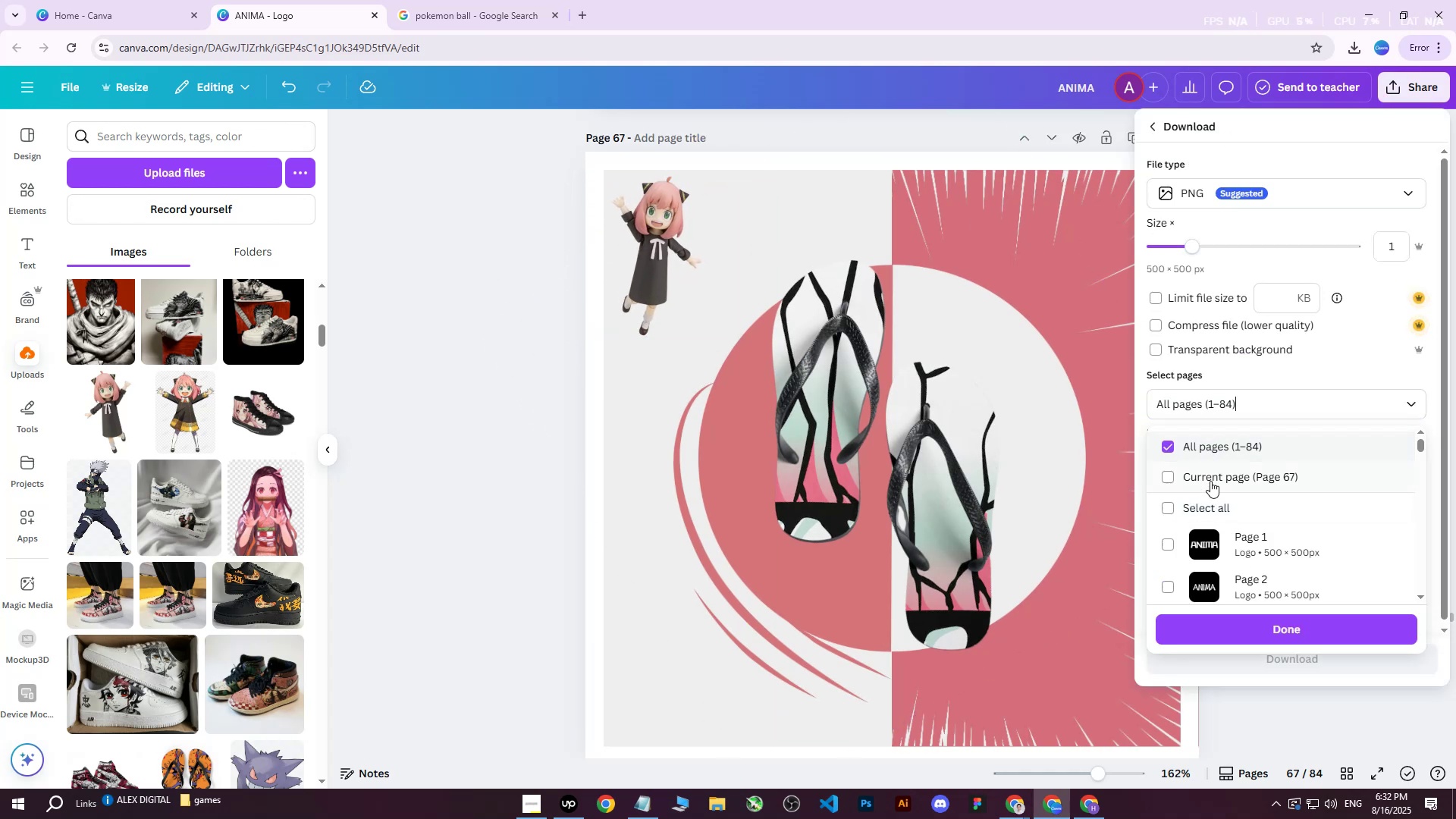 
triple_click([1208, 483])
 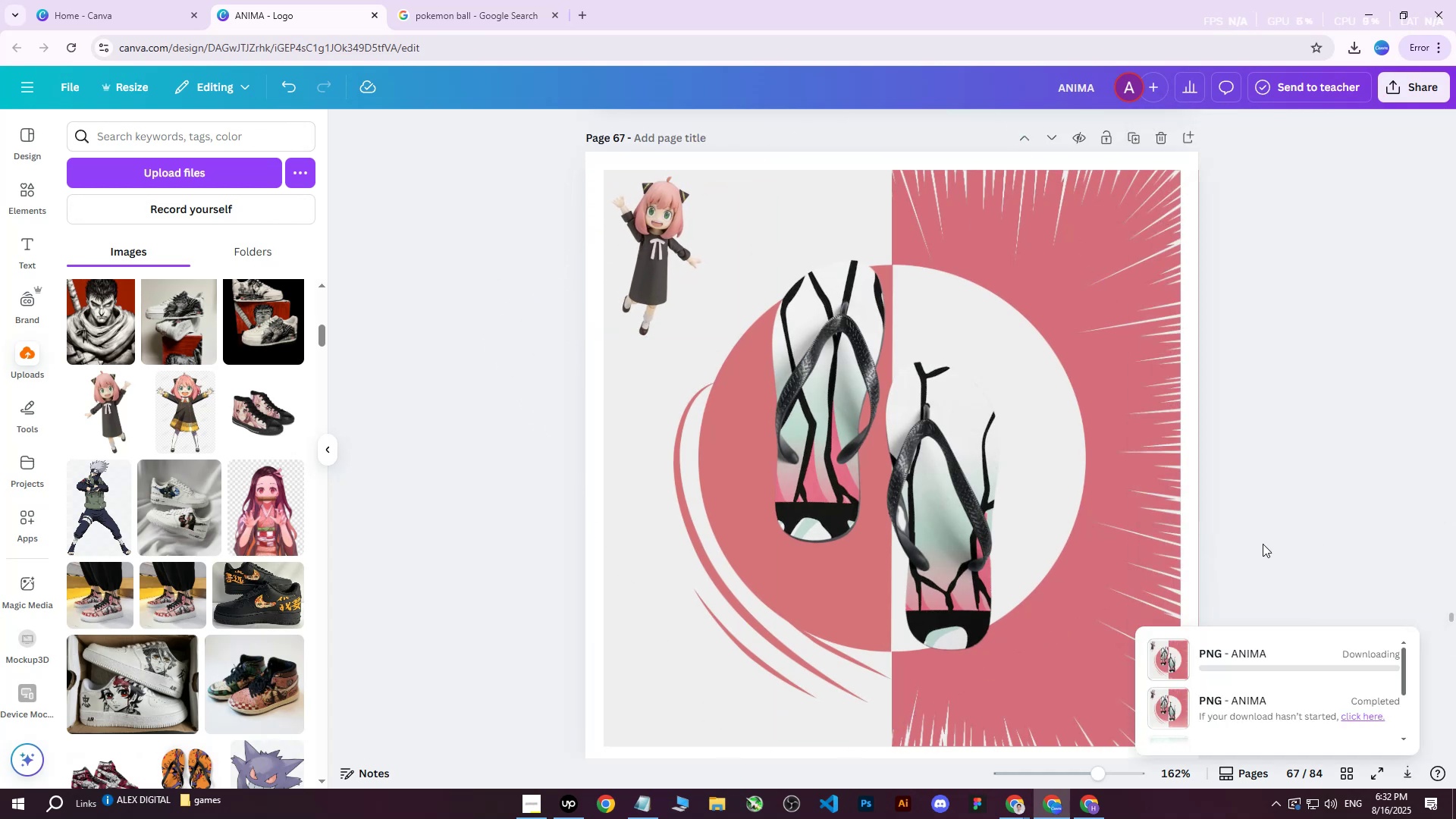 
left_click([1099, 808])
 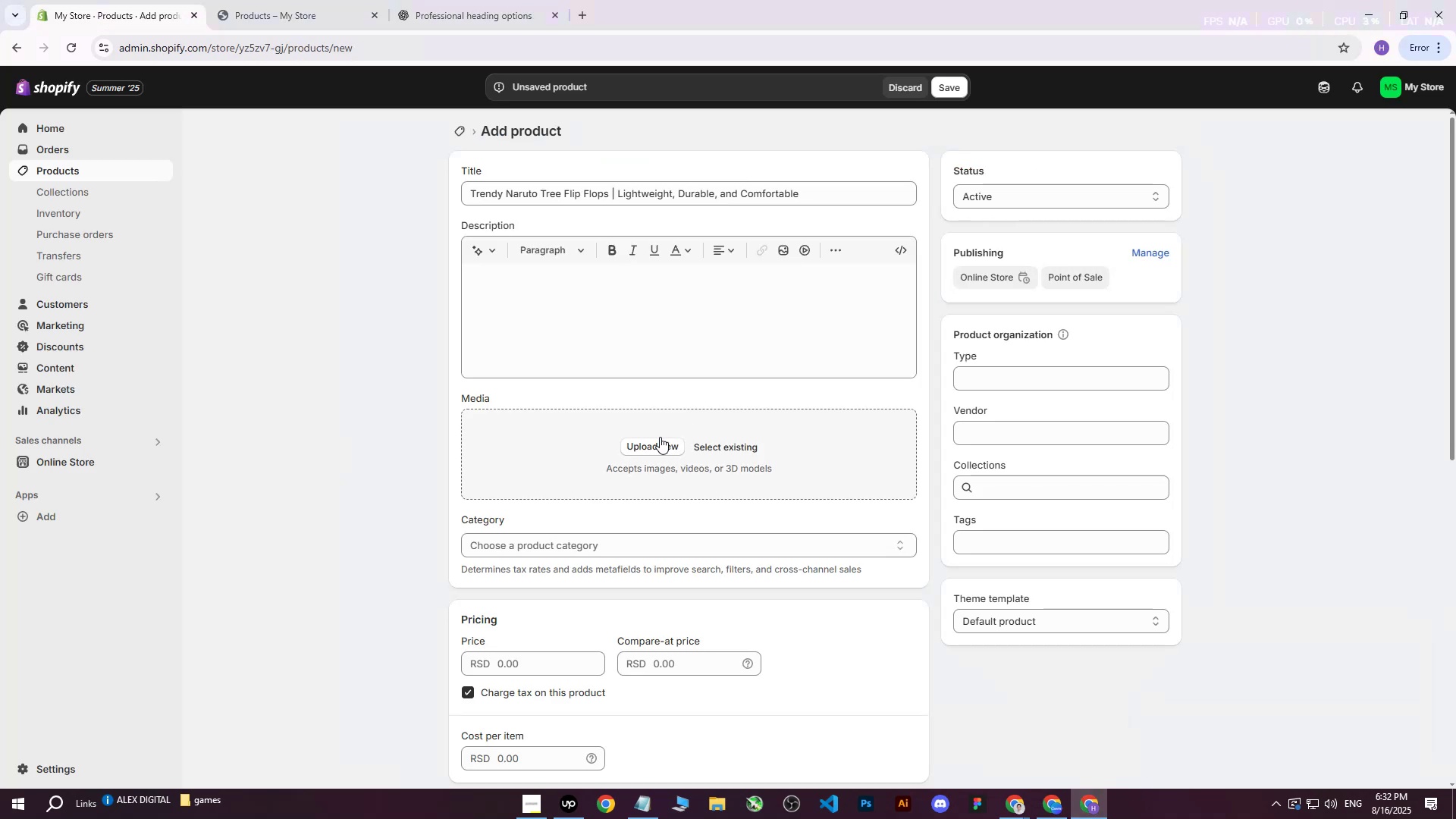 
left_click([660, 437])
 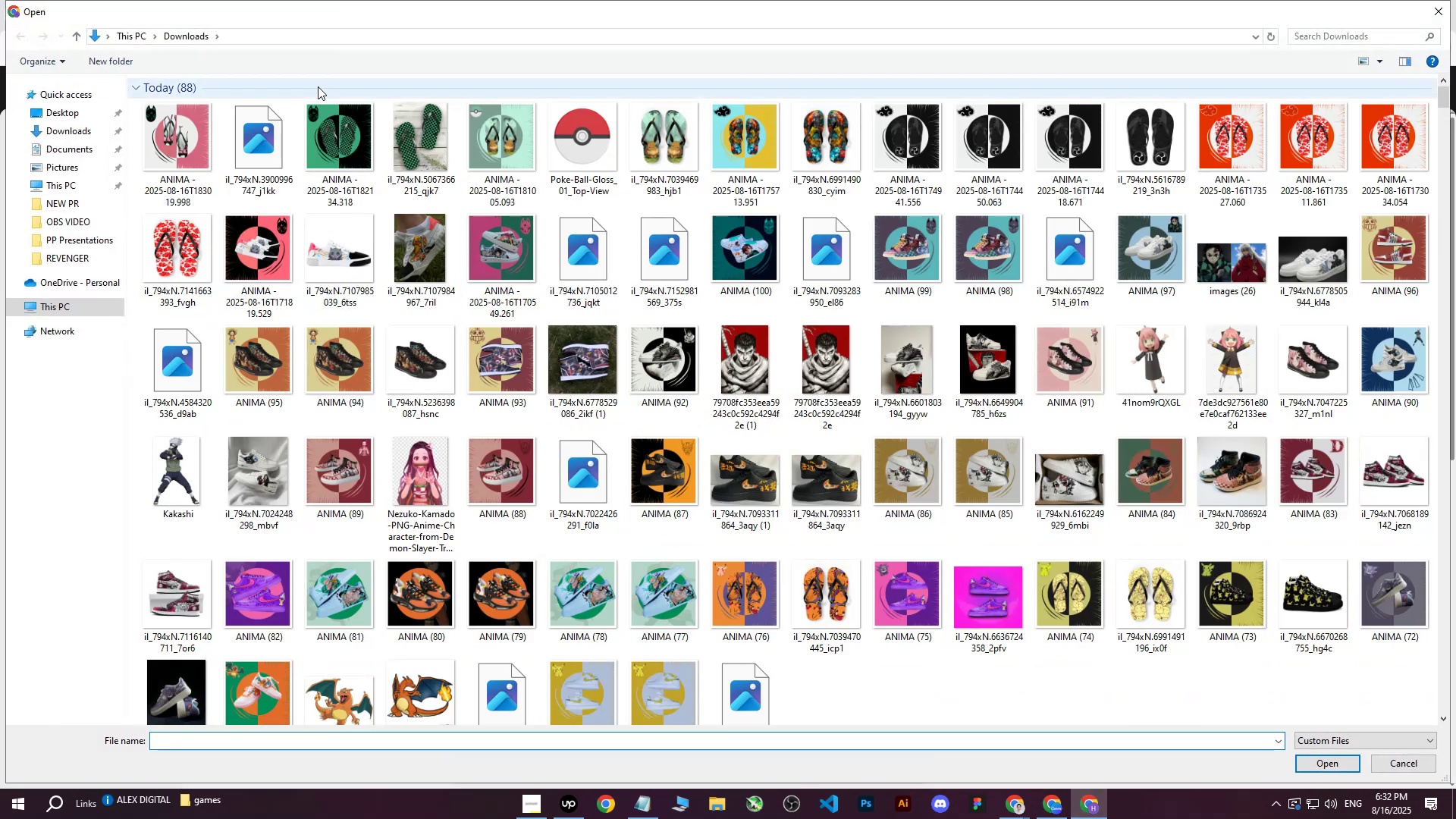 
left_click([157, 136])
 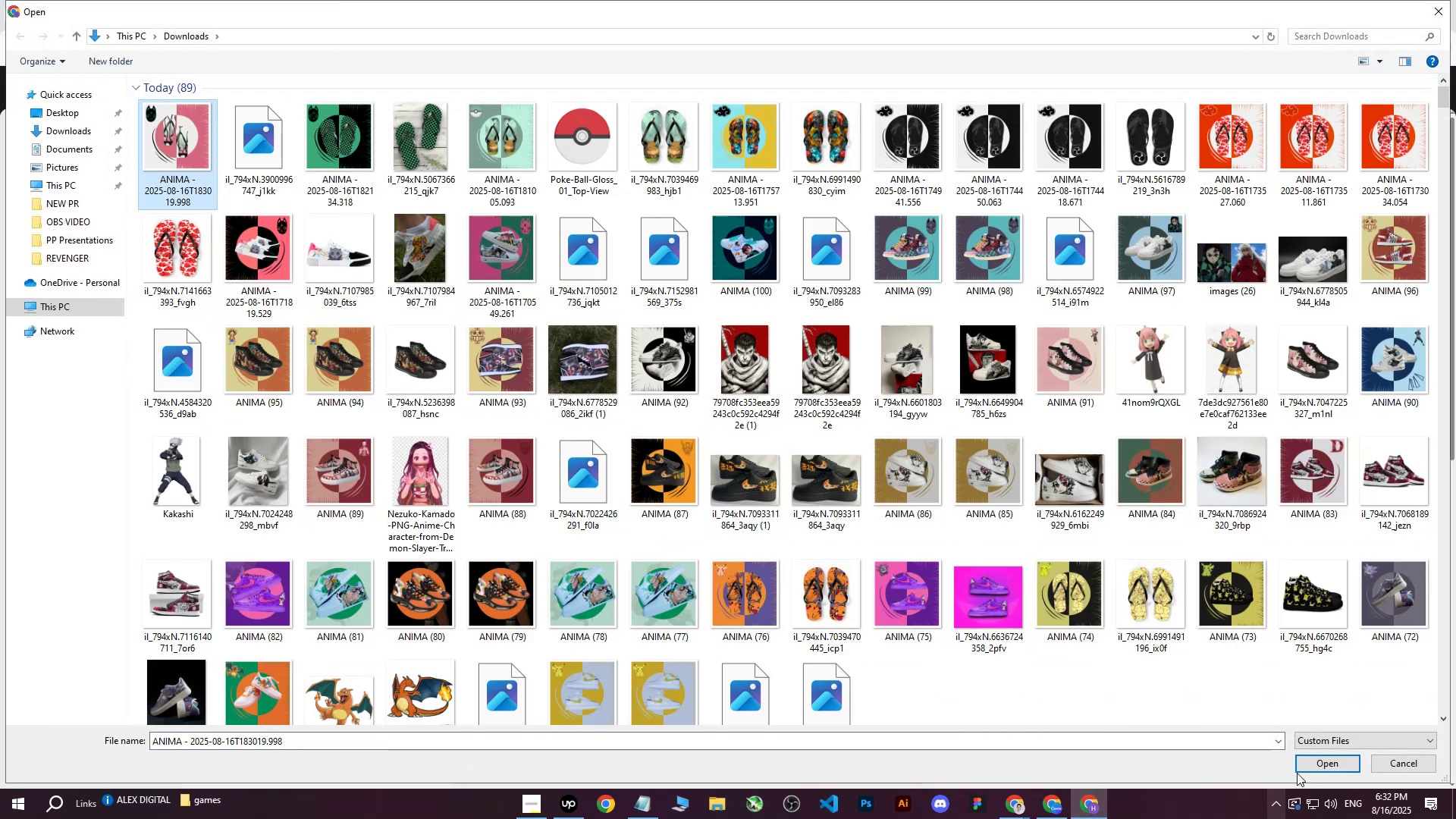 
left_click([1304, 763])
 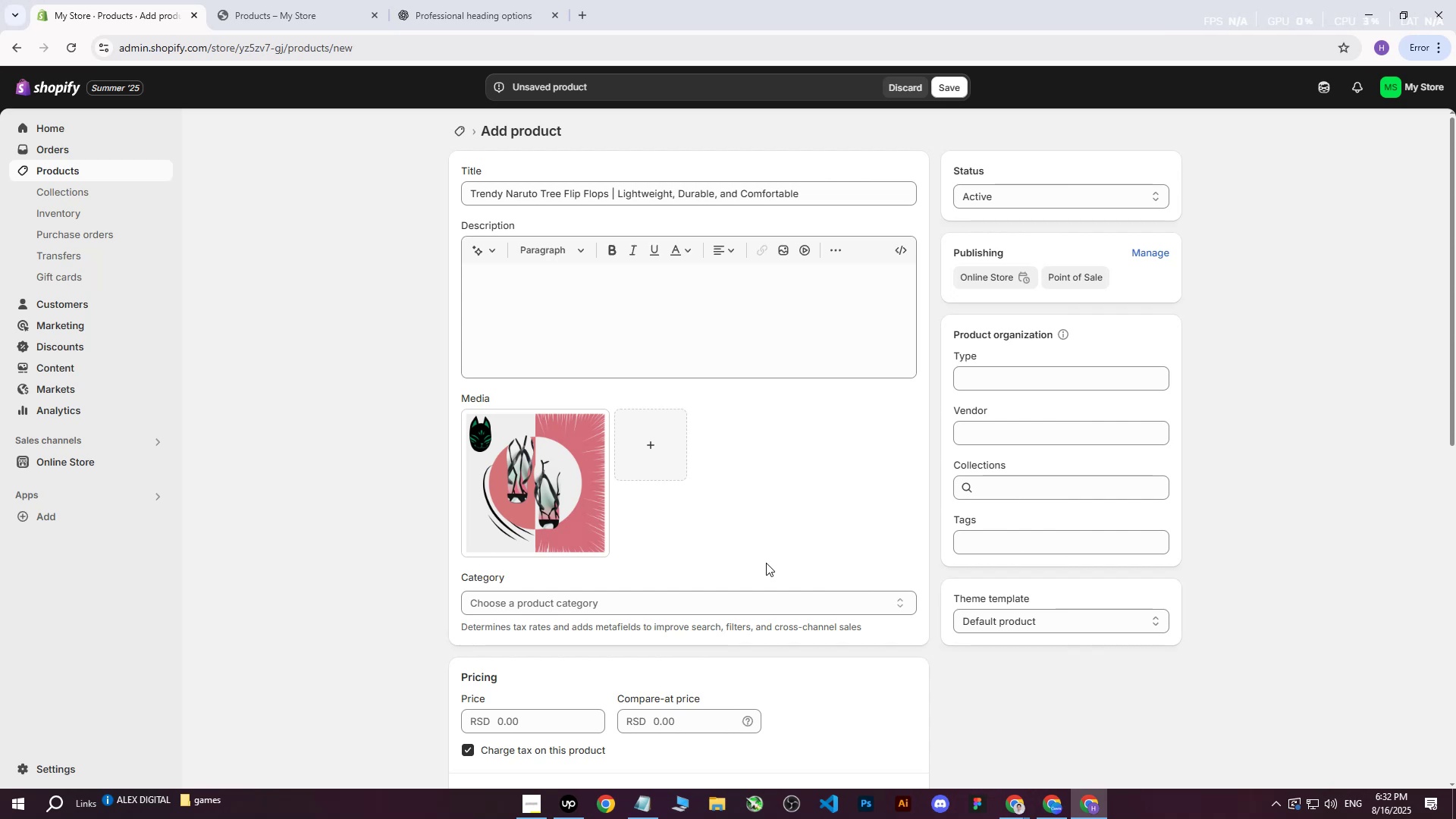 
wait(11.61)
 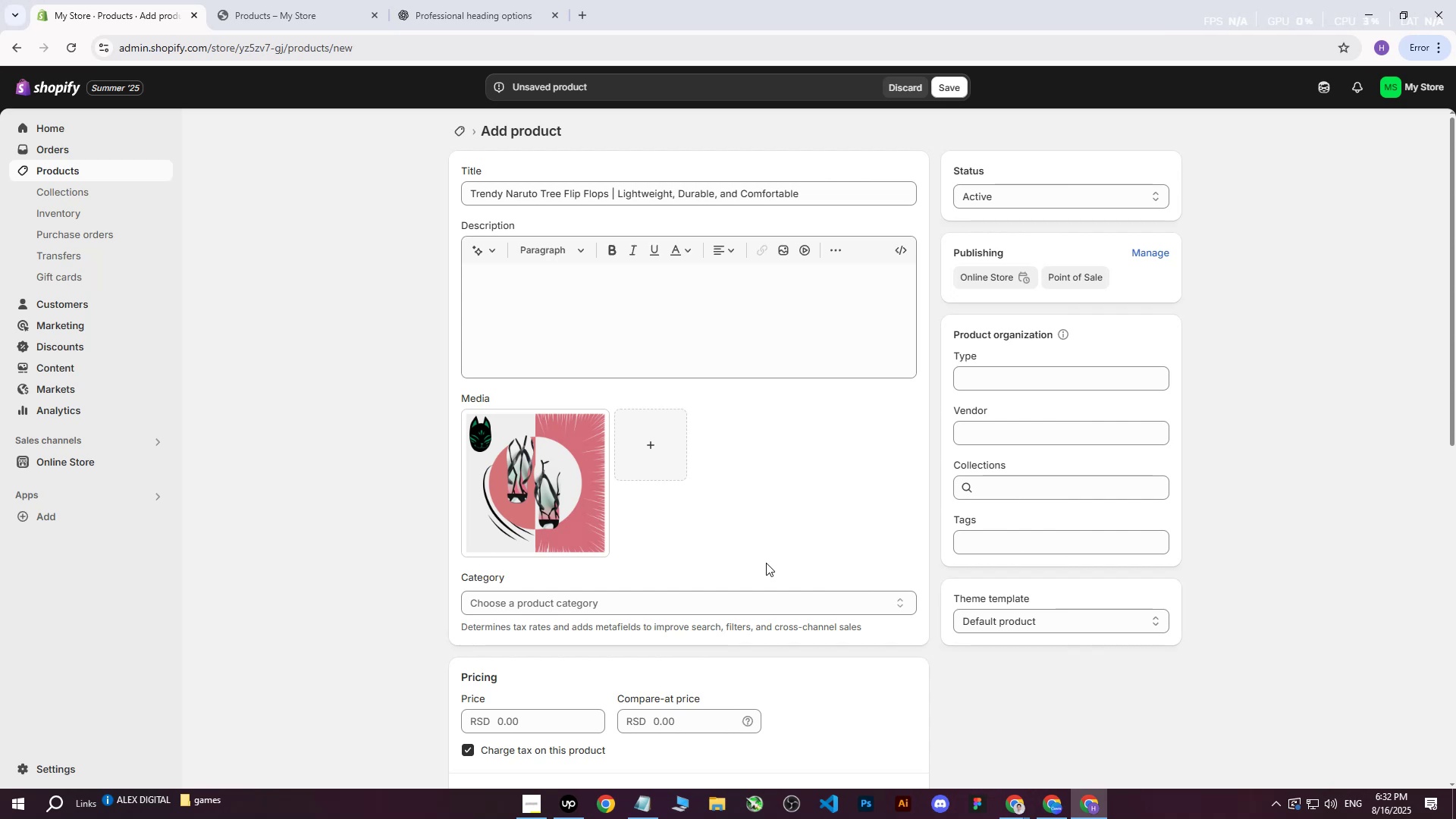 
left_click([1042, 799])
 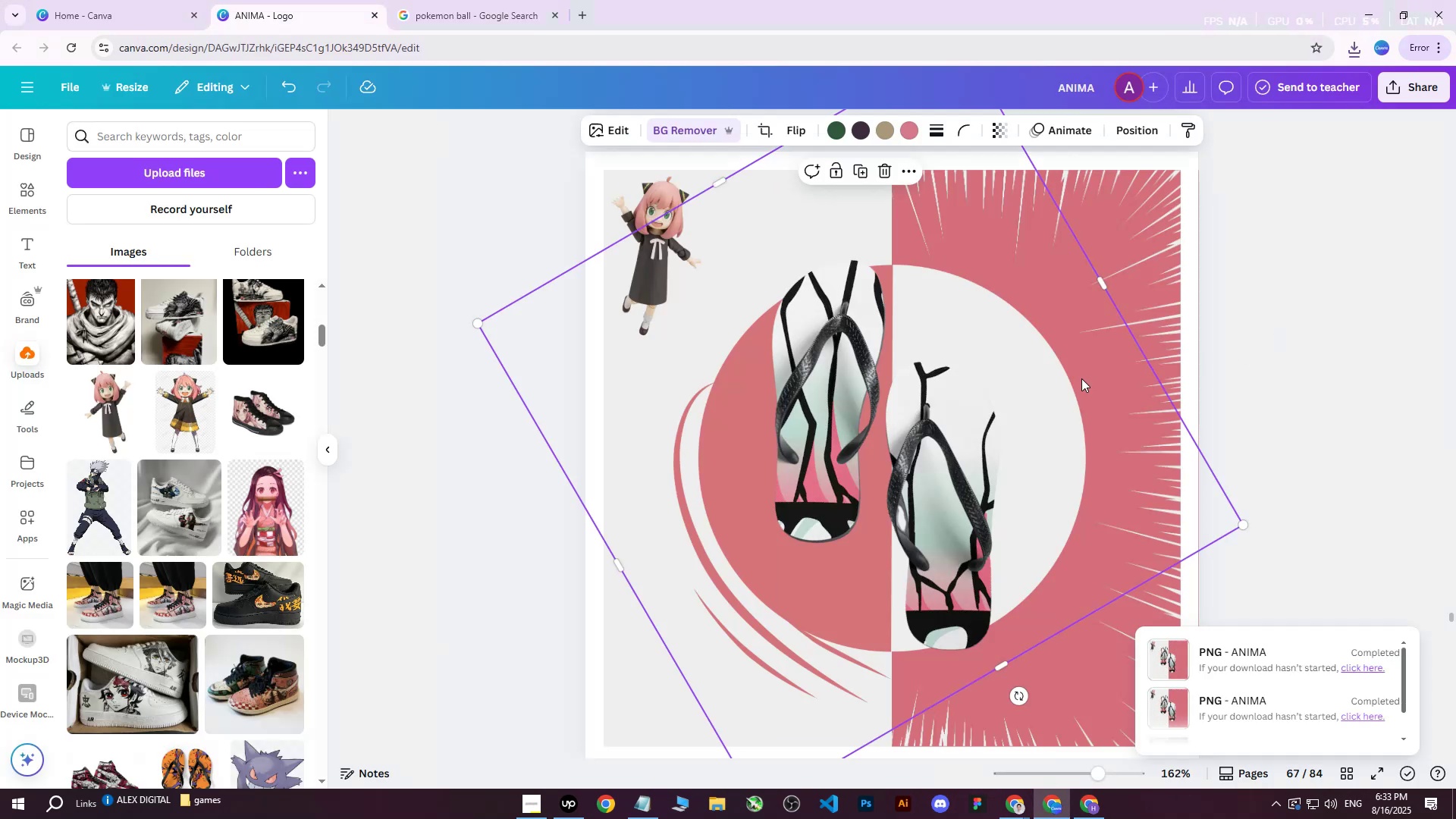 
left_click([1420, 95])
 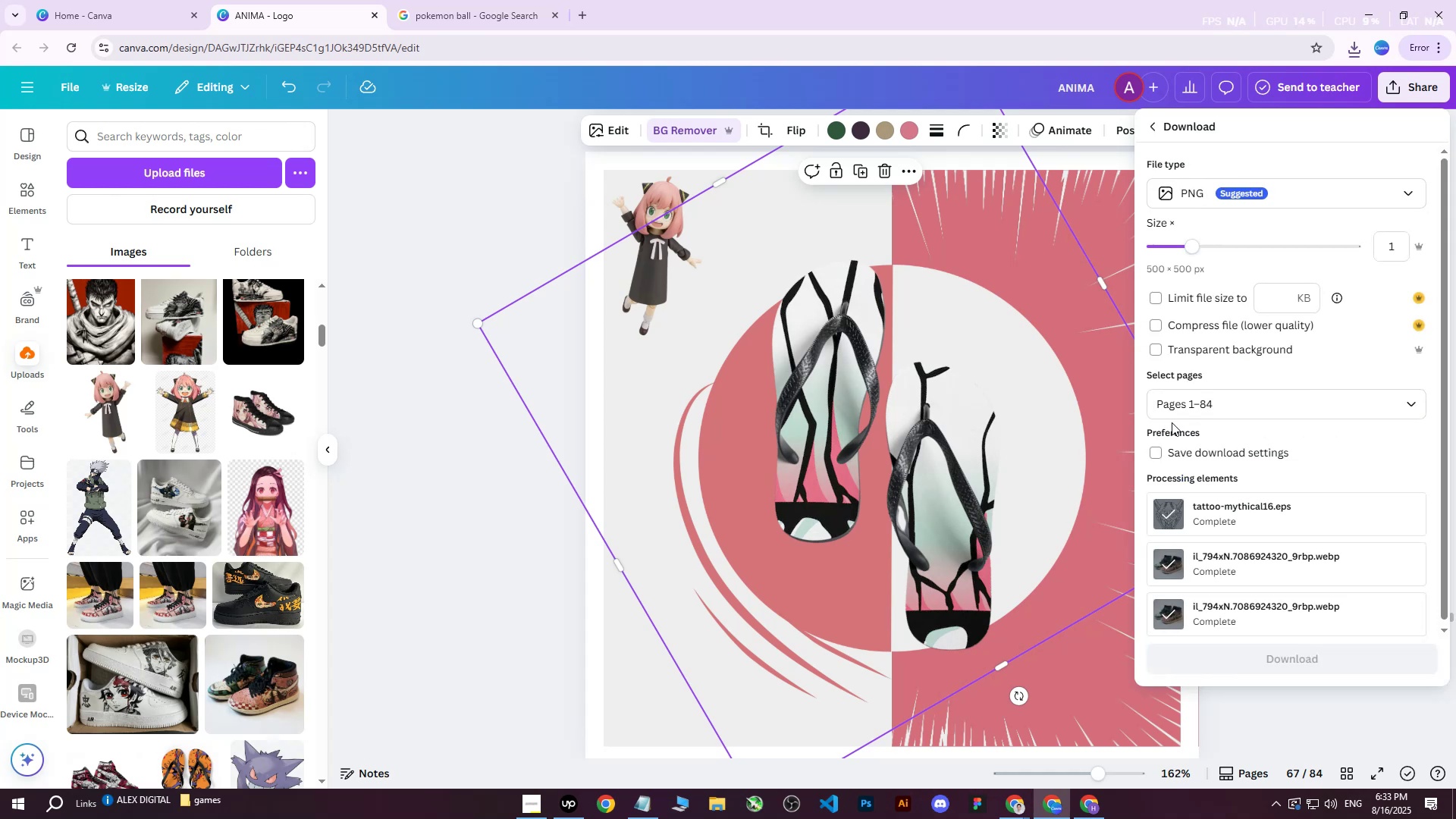 
double_click([1197, 411])
 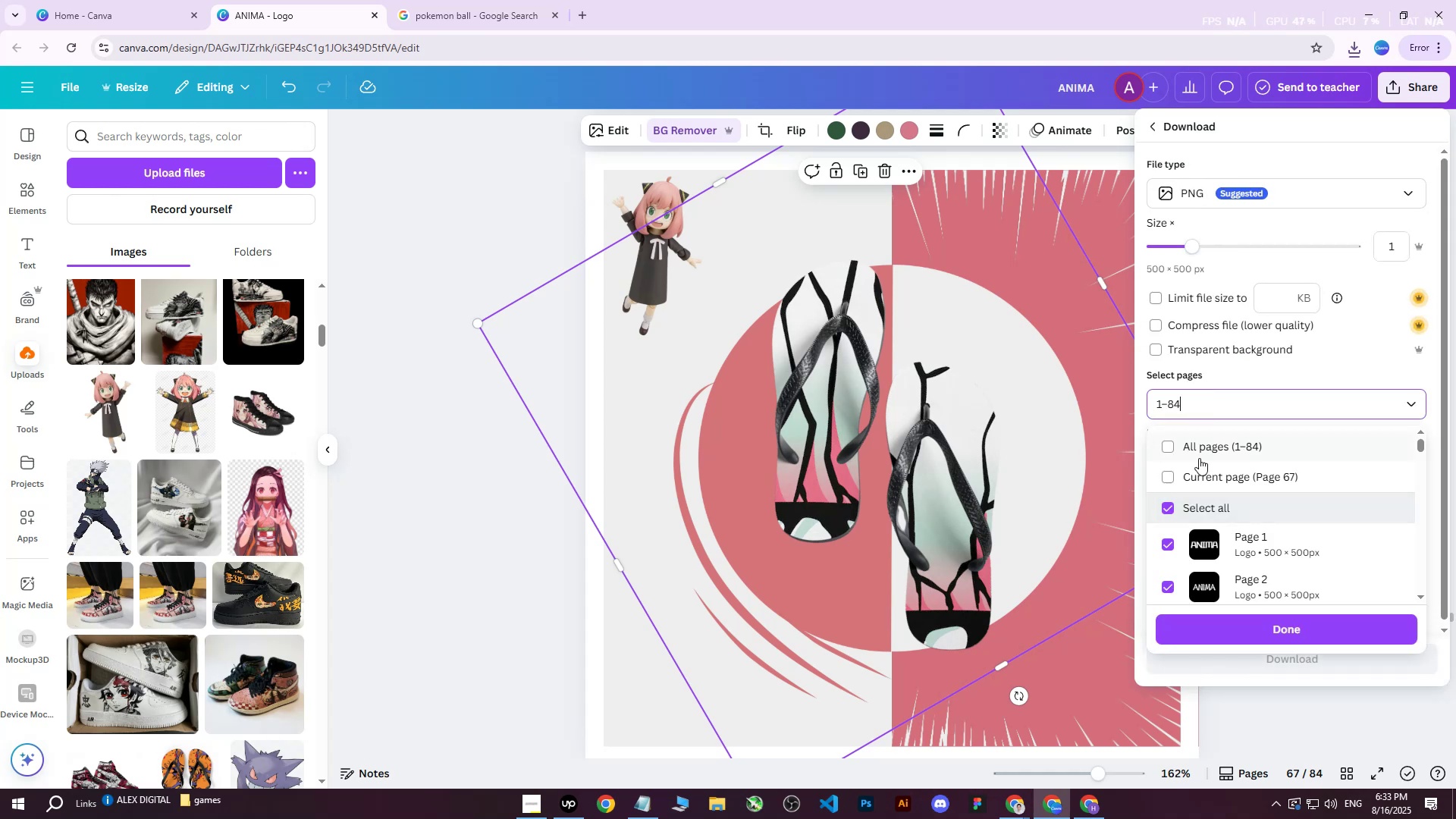 
triple_click([1198, 458])
 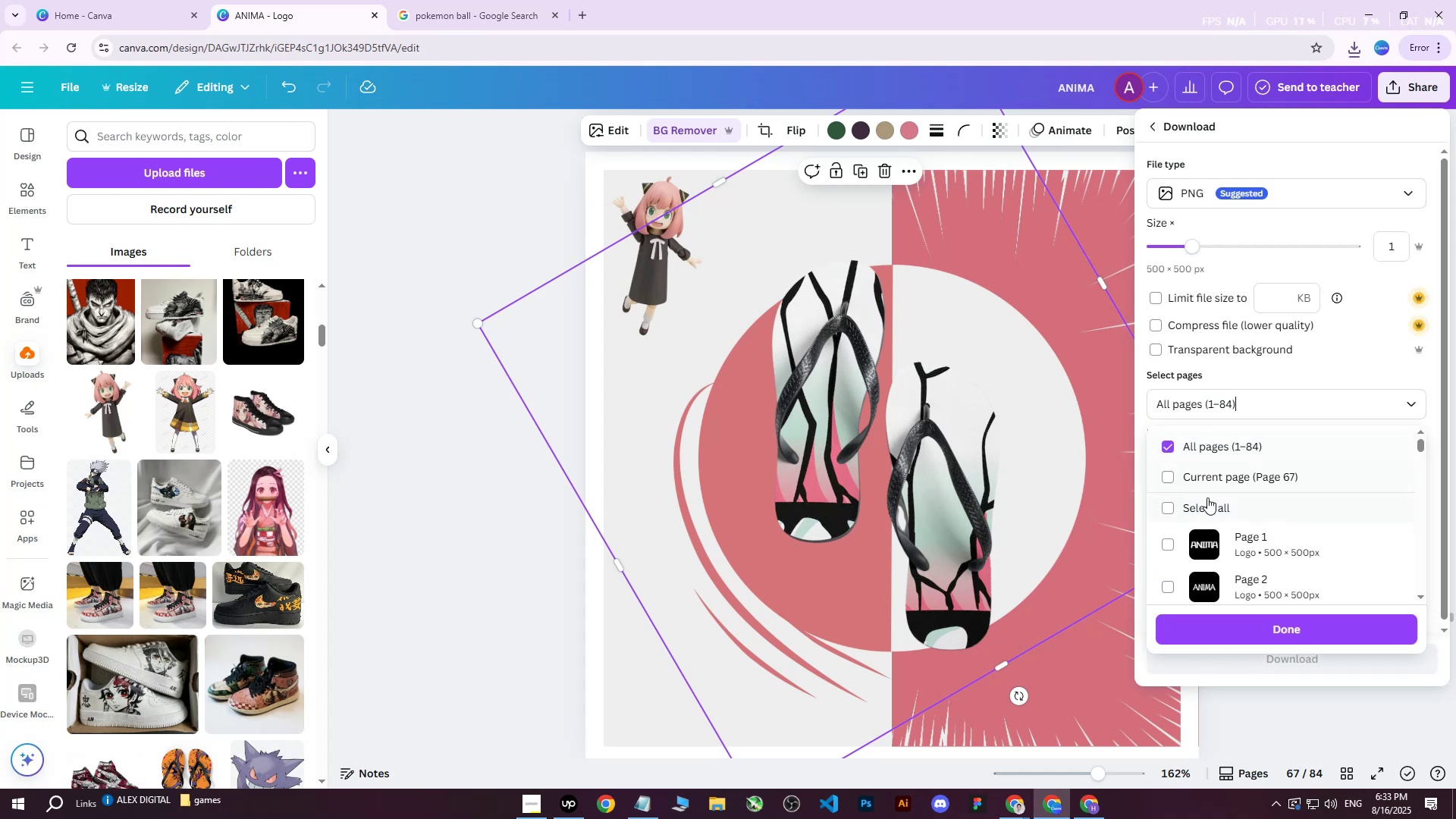 
triple_click([1207, 497])
 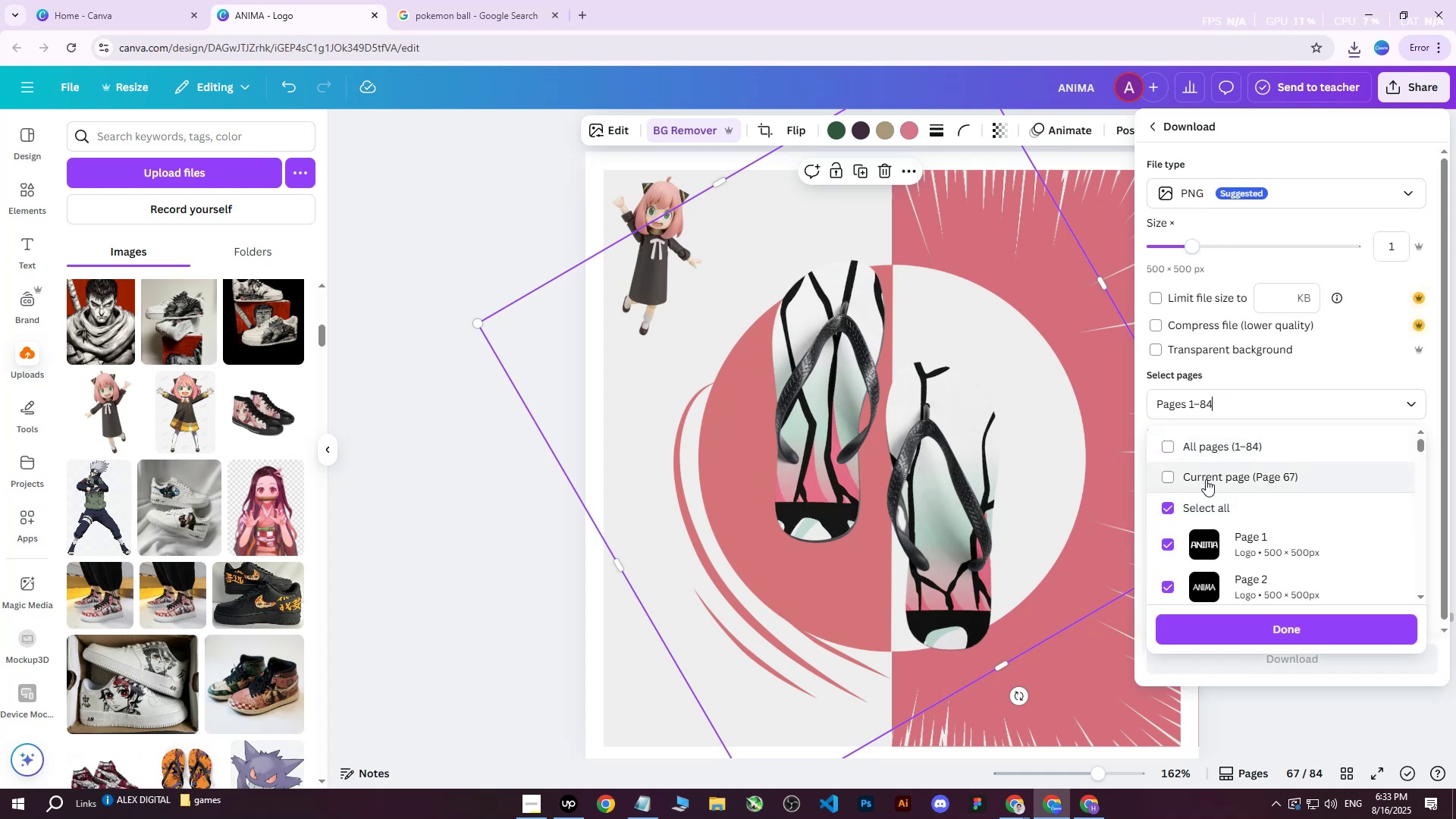 
triple_click([1206, 479])
 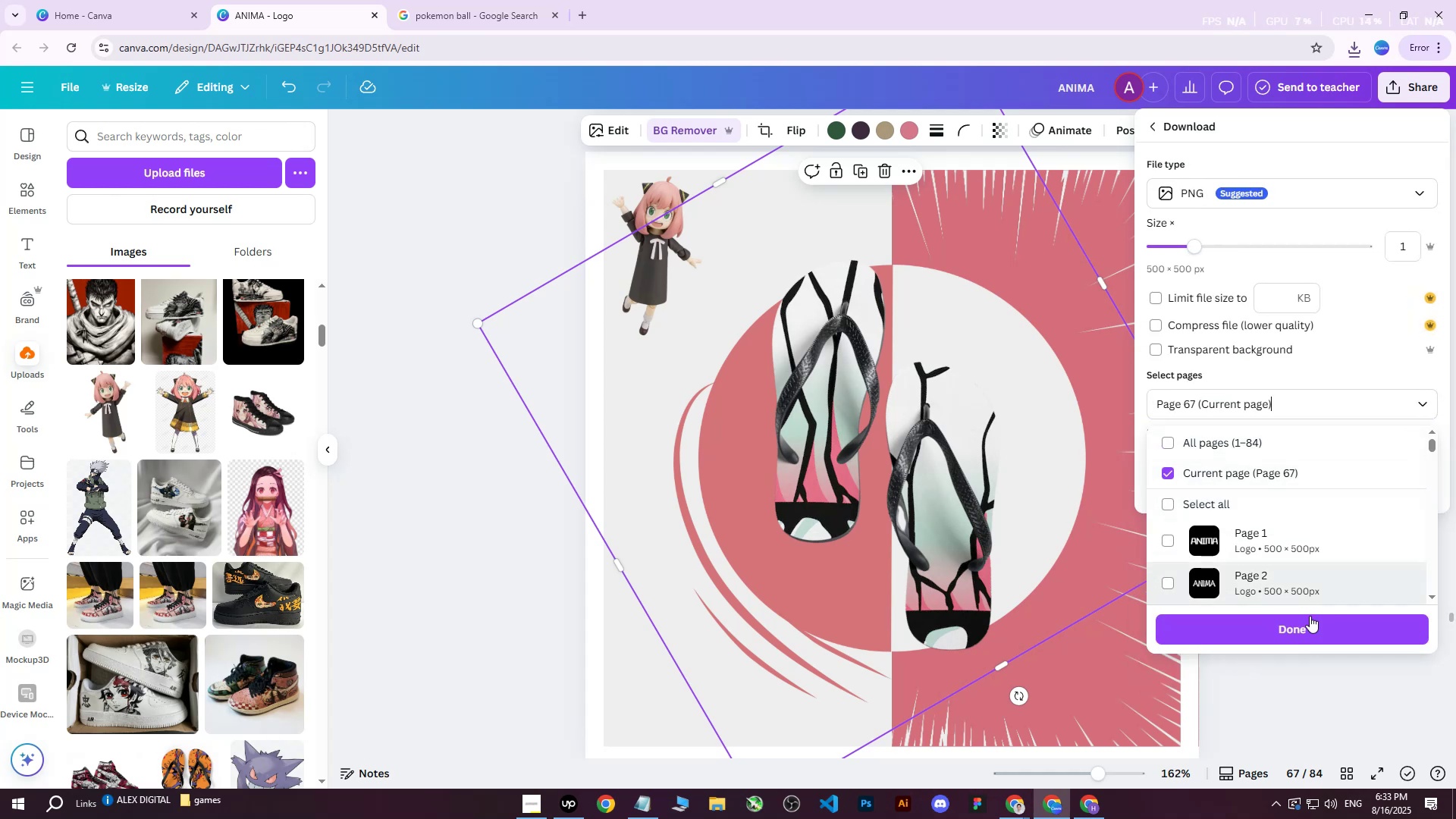 
left_click([1286, 635])
 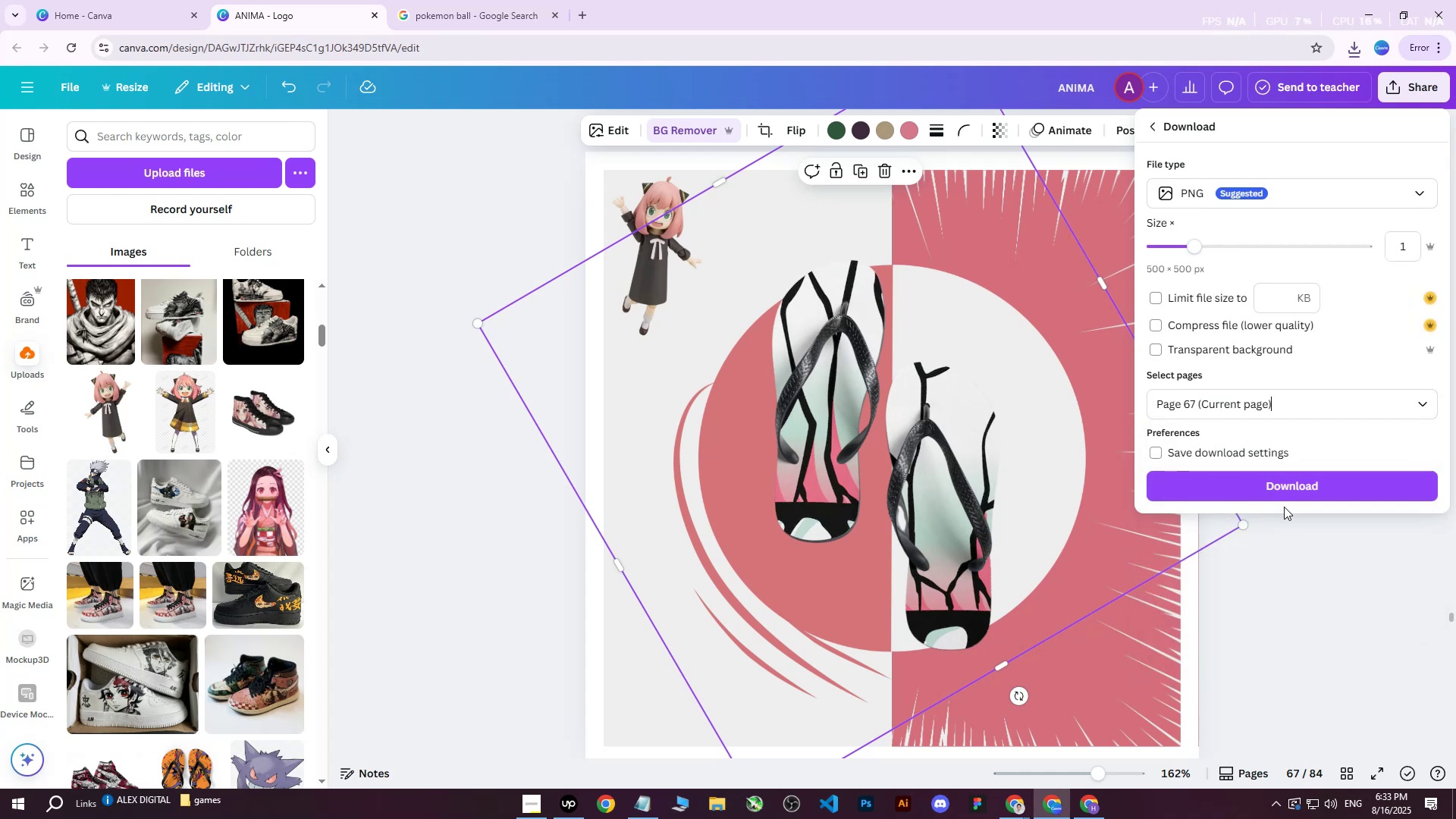 
left_click([1291, 485])
 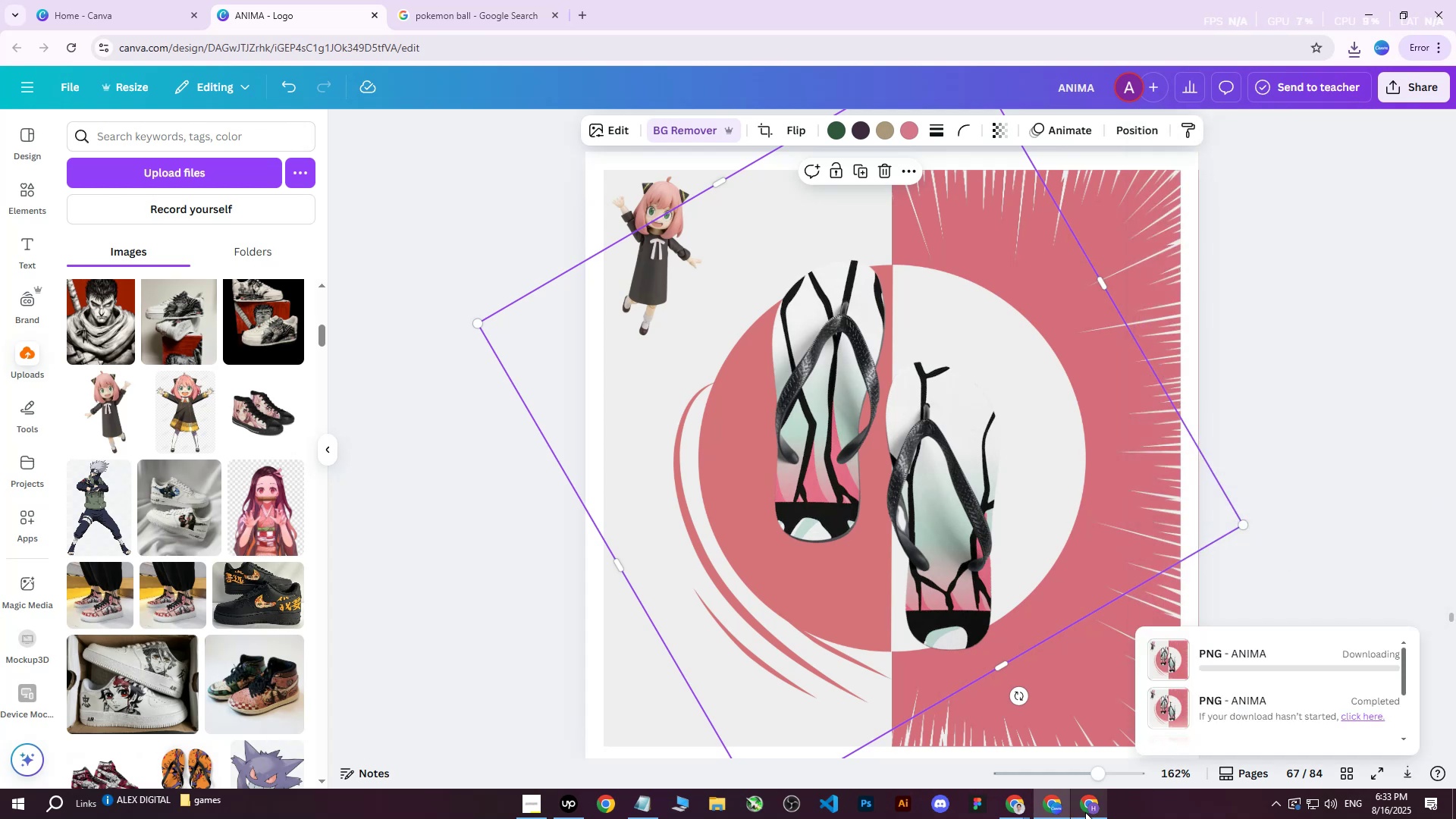 
left_click([1085, 812])
 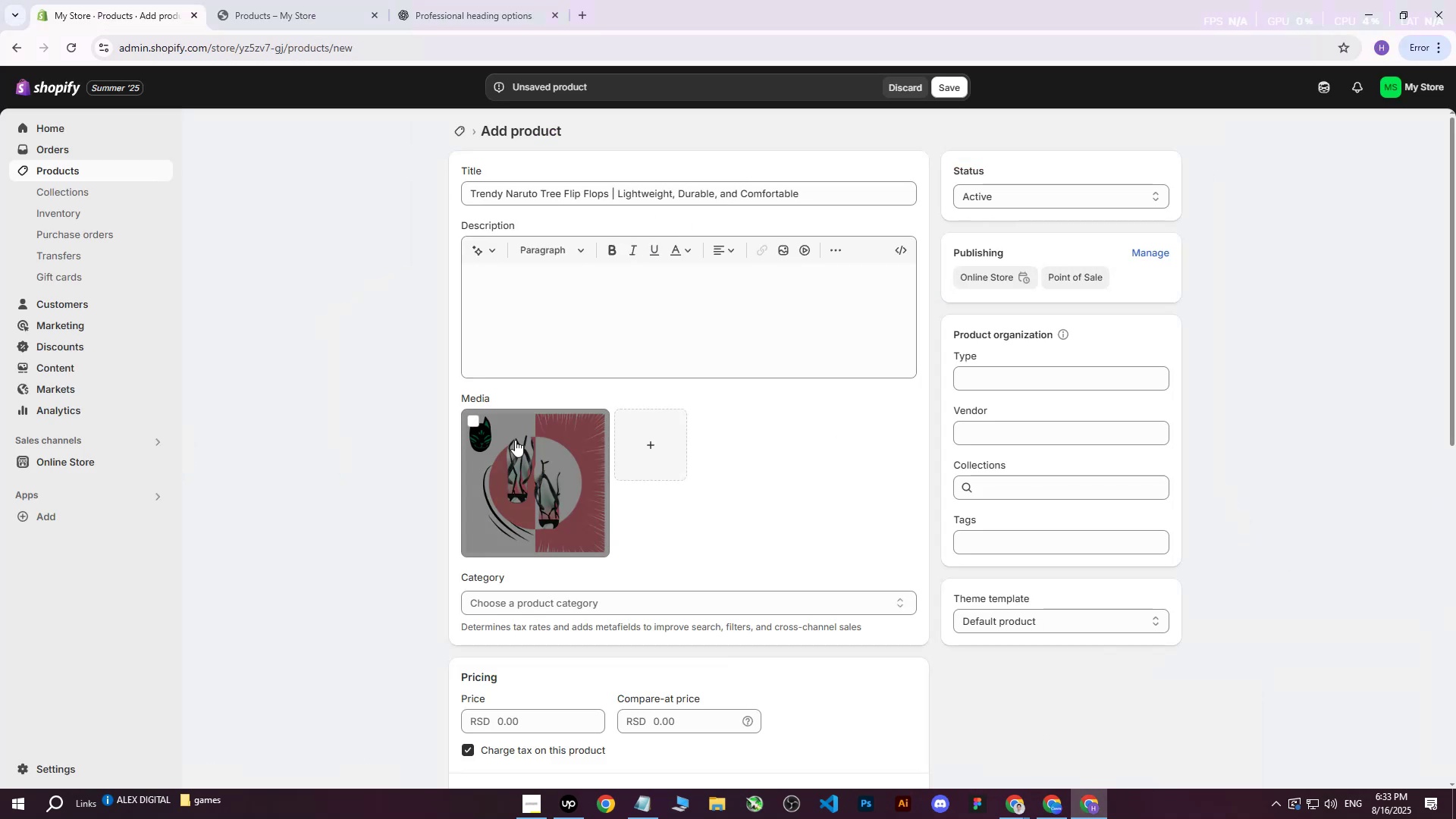 
left_click([473, 426])
 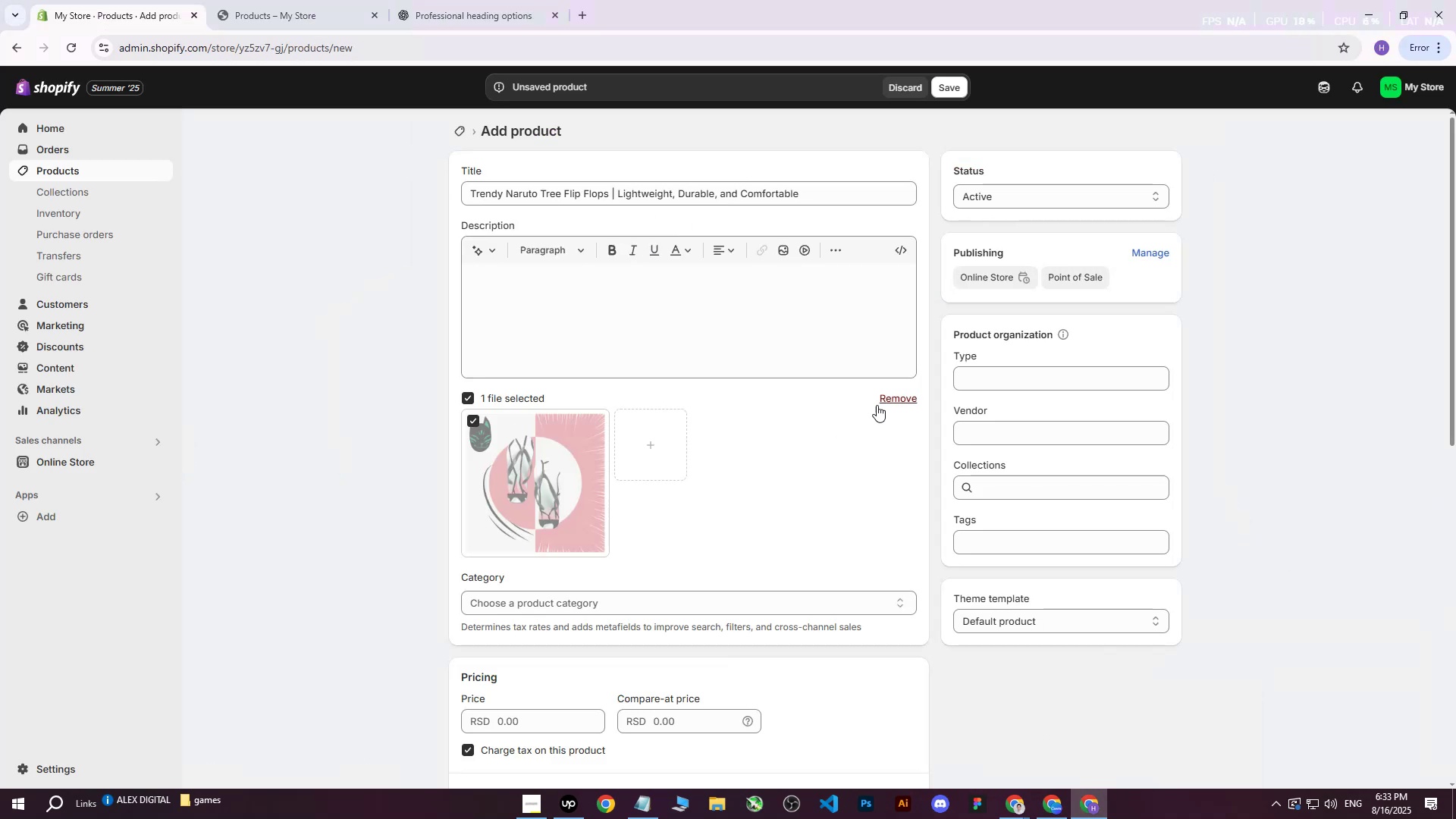 
left_click([885, 405])
 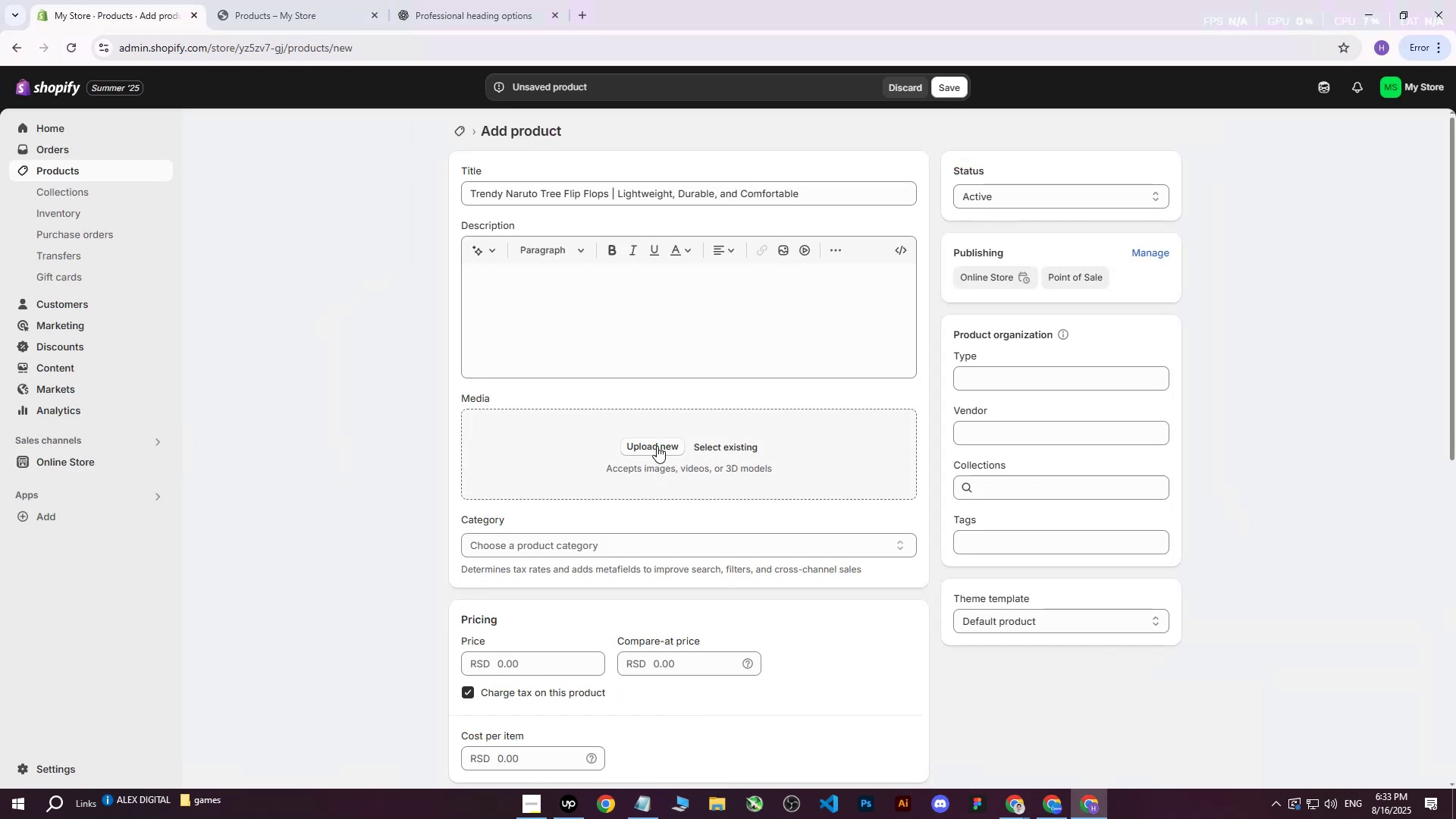 
left_click([657, 446])
 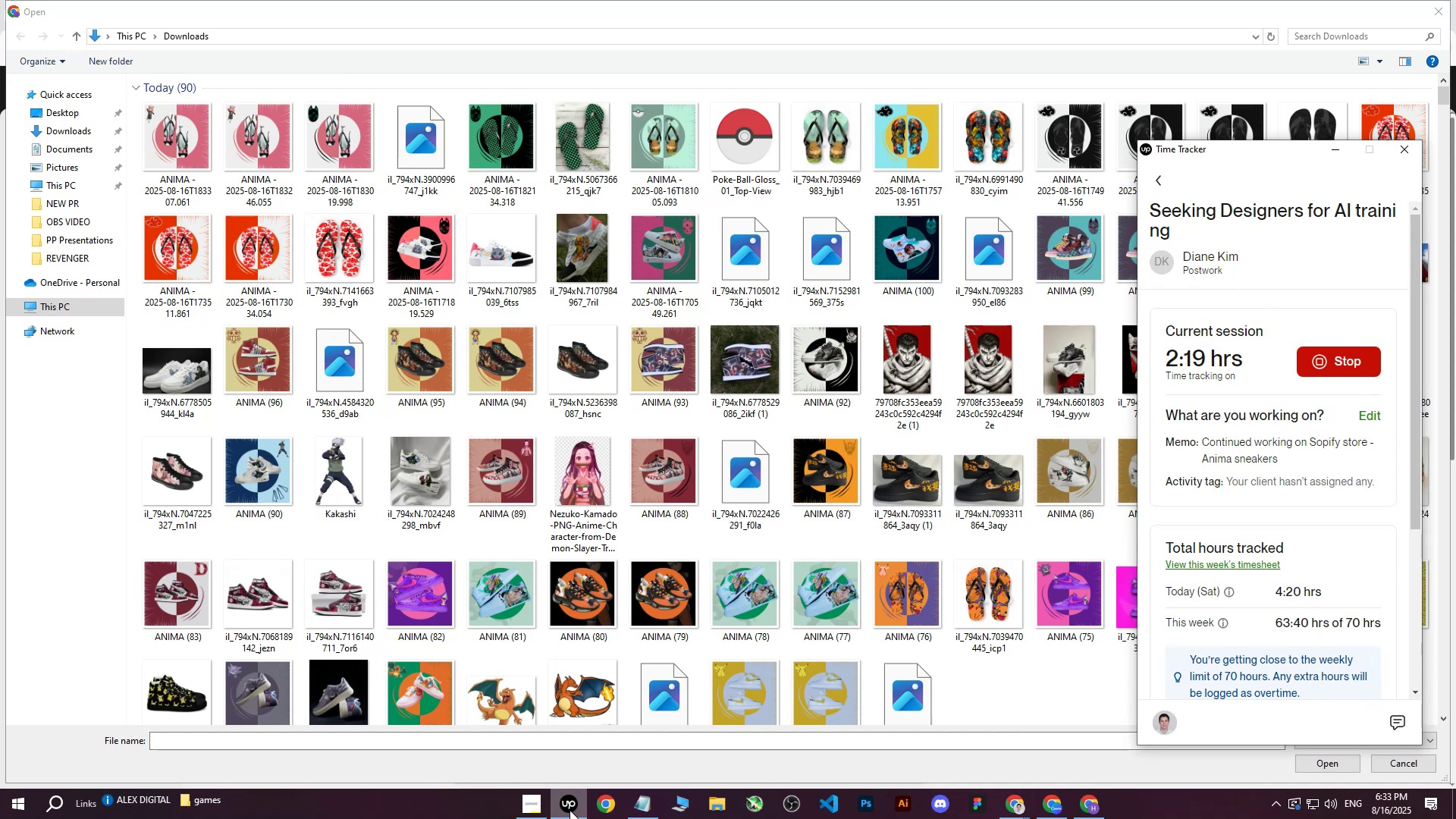 
left_click([570, 810])
 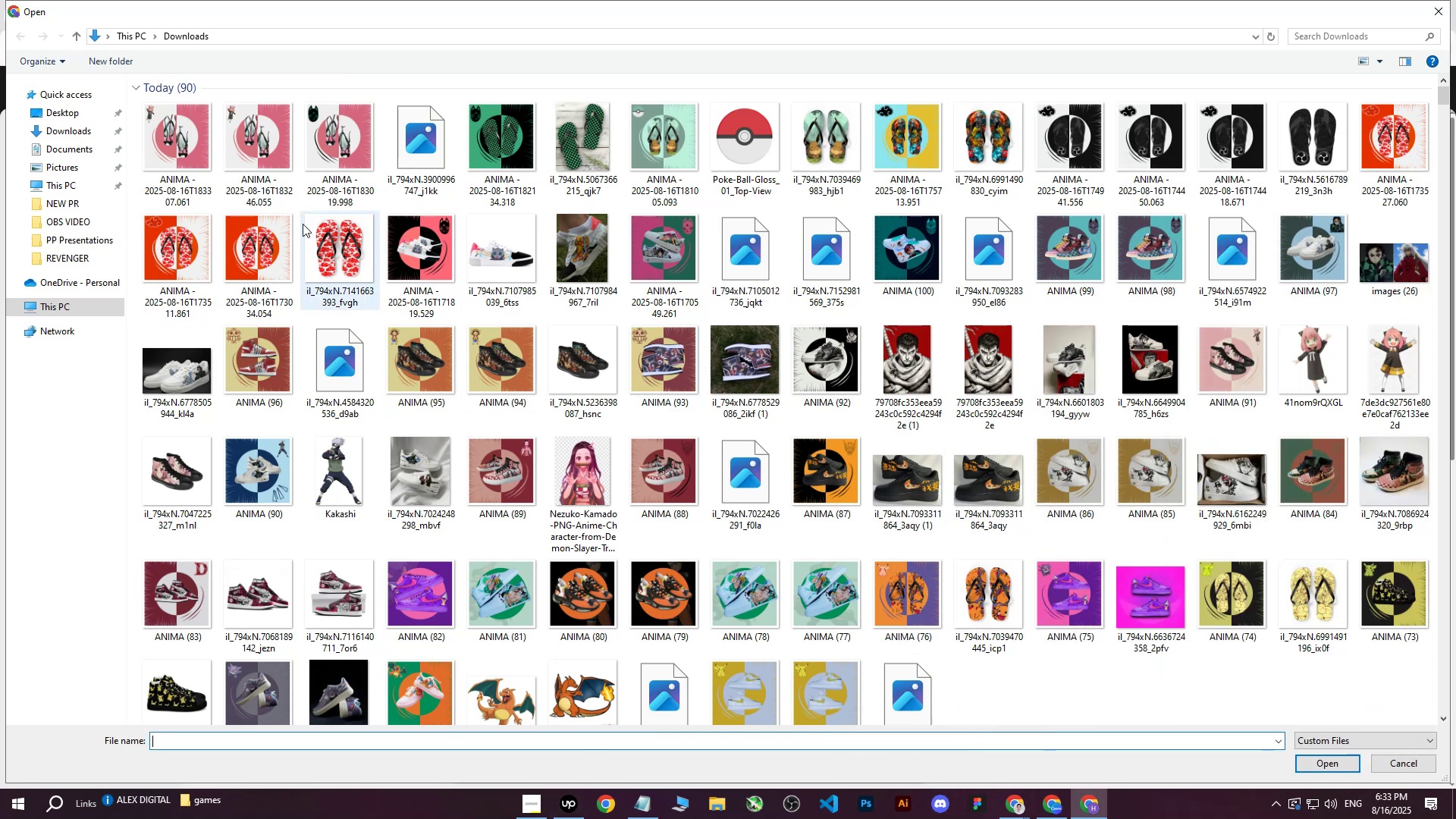 
left_click([156, 132])
 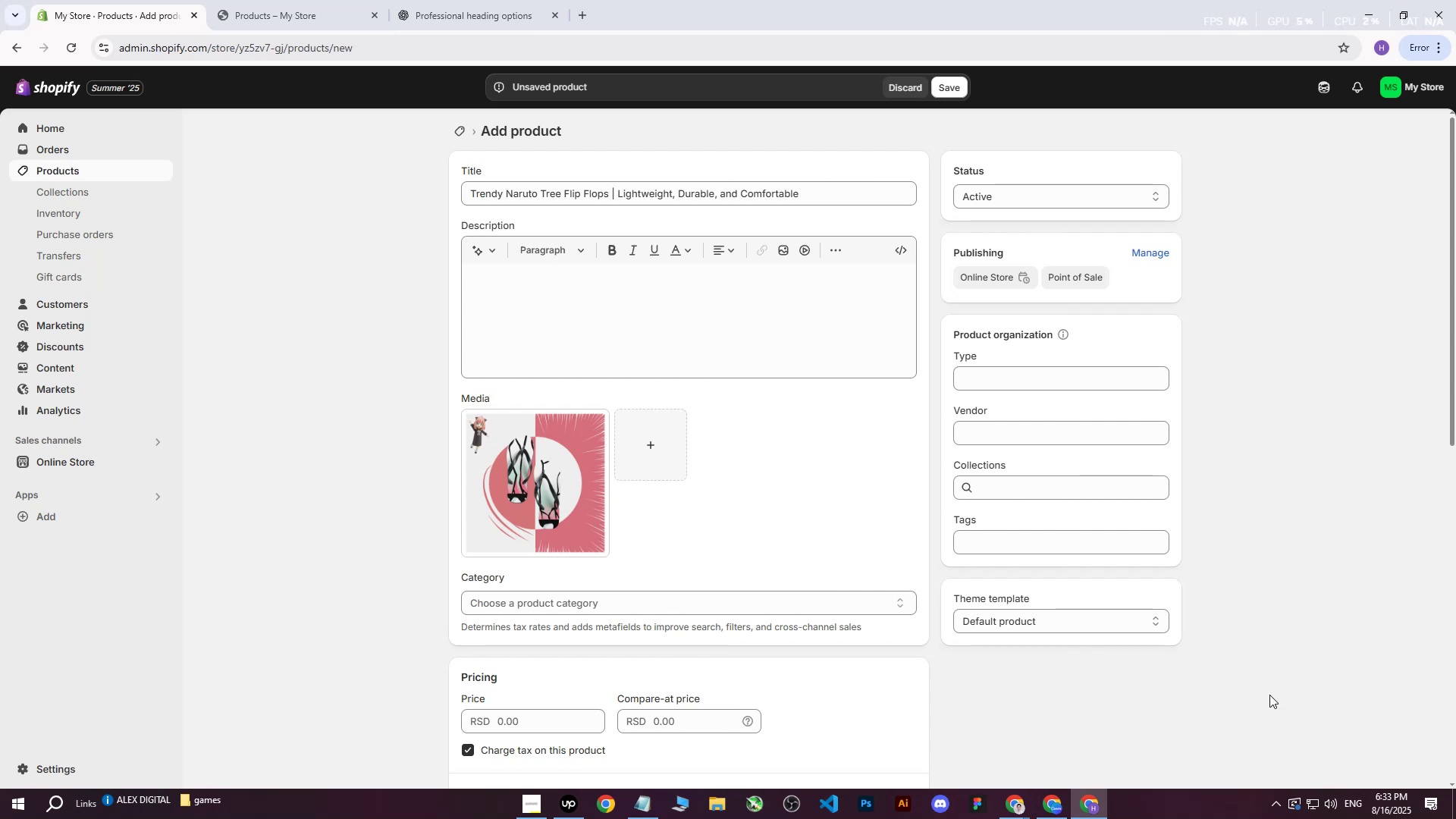 
wait(15.9)
 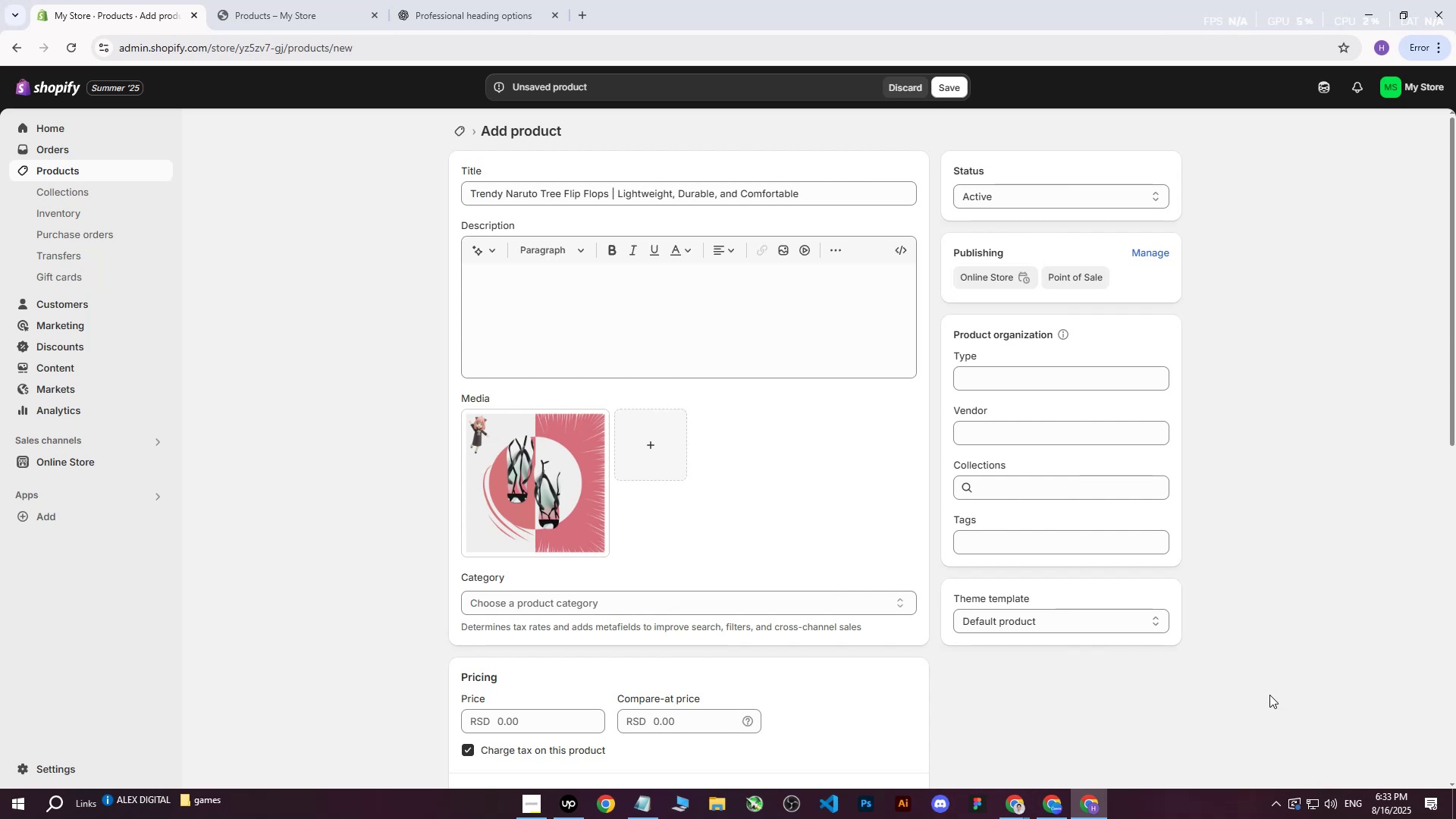 
double_click([939, 754])
 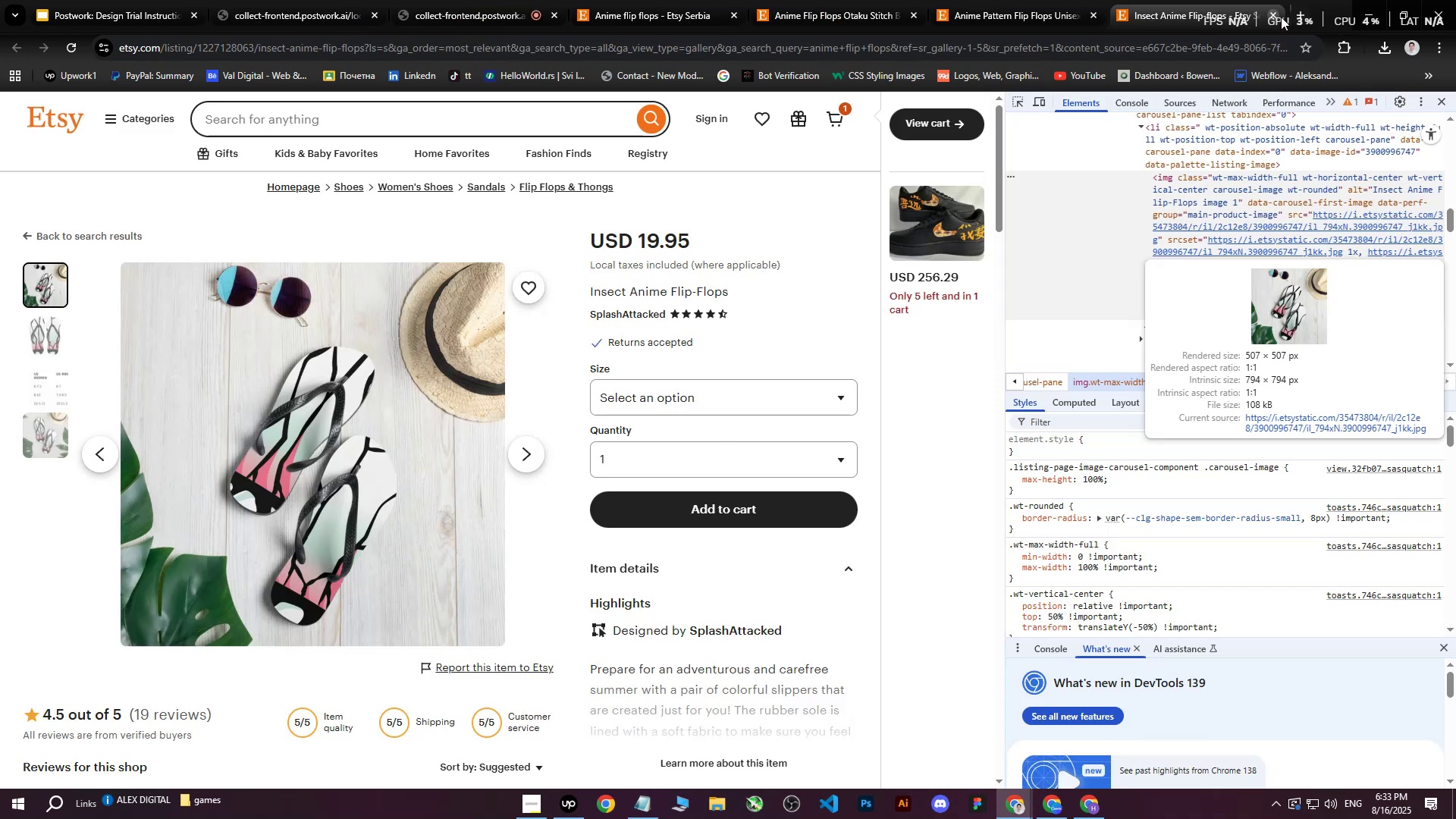 
left_click([1445, 105])
 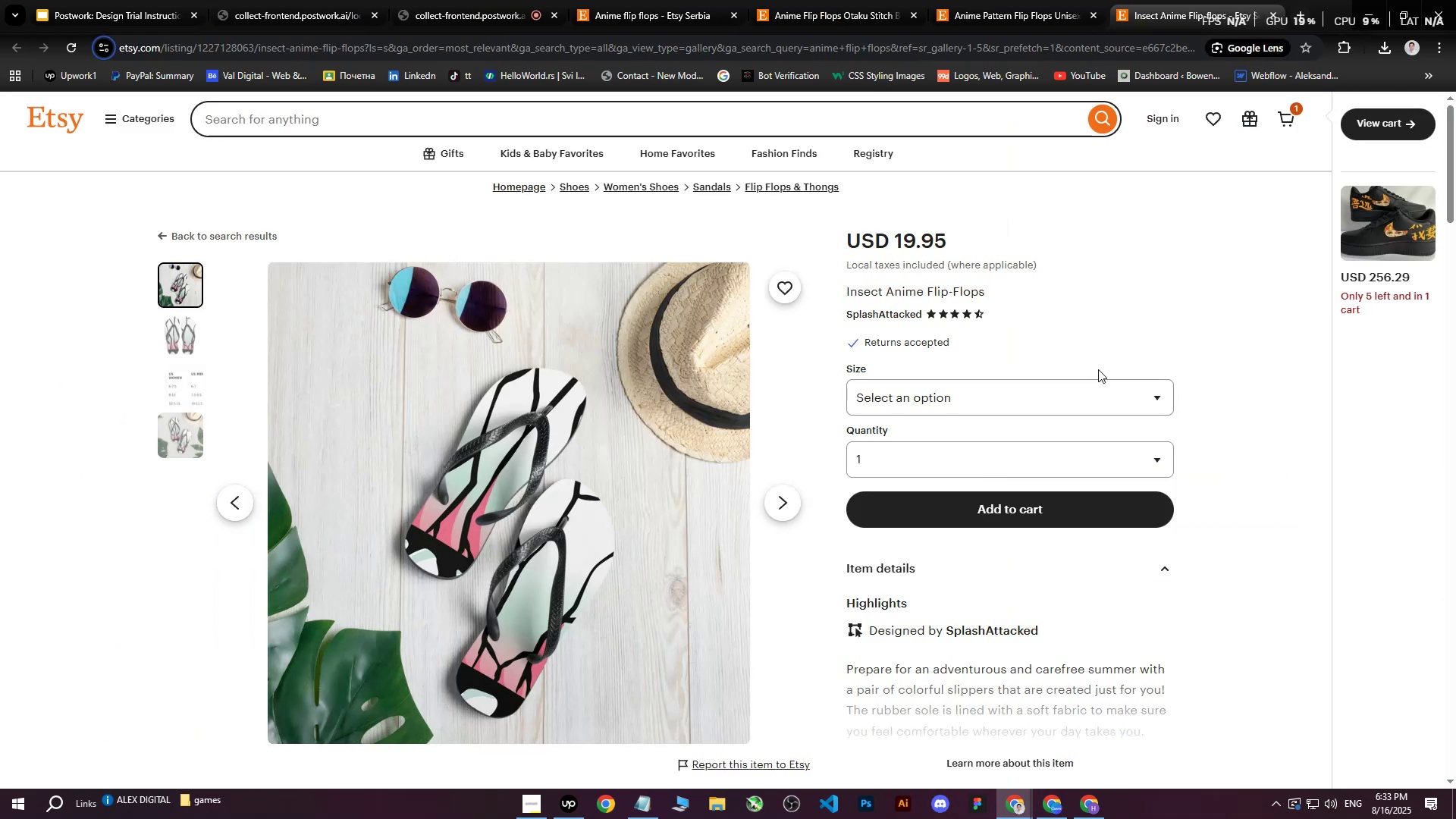 
scroll: coordinate [972, 548], scroll_direction: down, amount: 3.0
 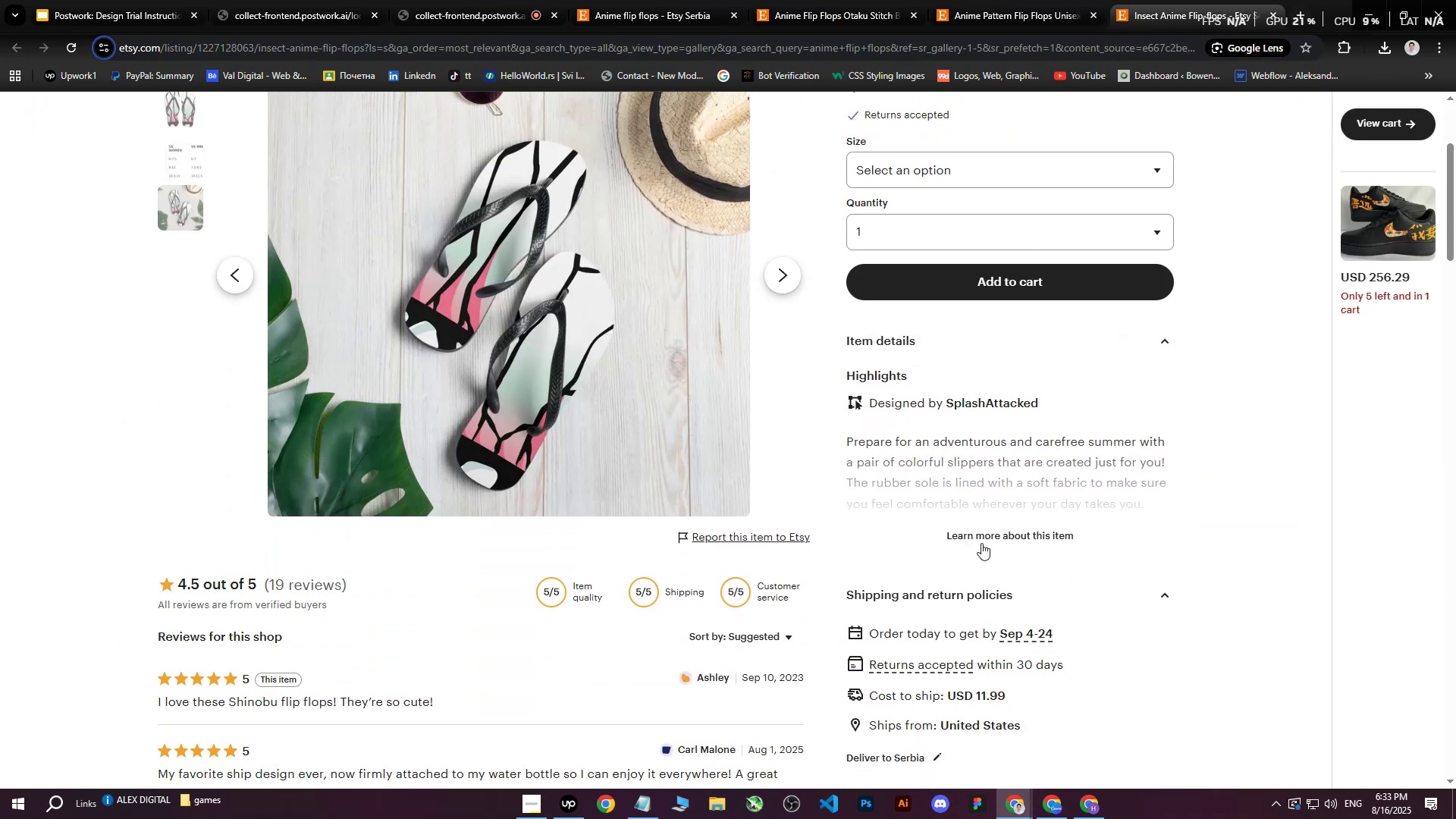 
left_click([985, 531])
 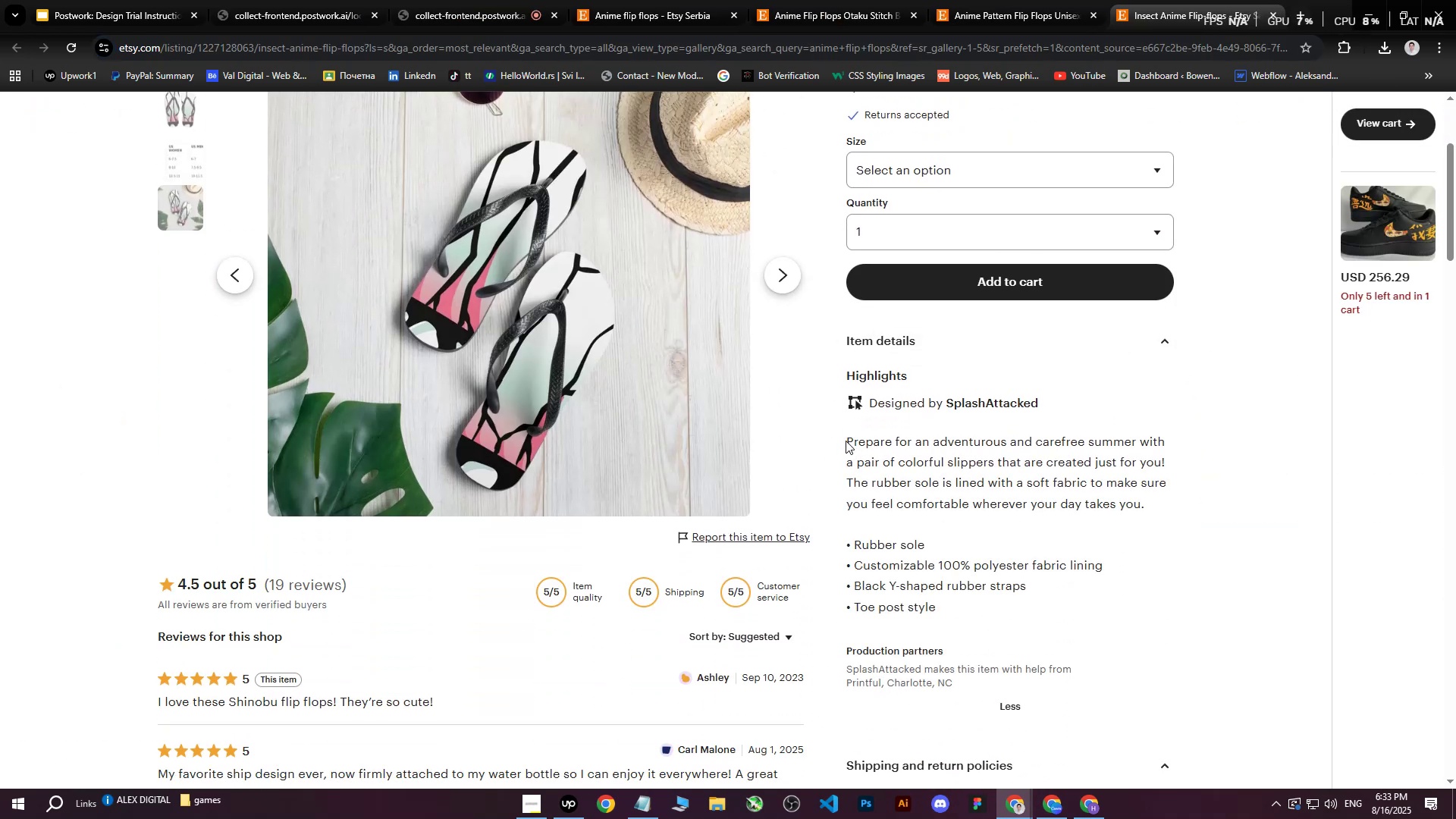 
left_click_drag(start_coordinate=[847, 441], to_coordinate=[959, 453])
 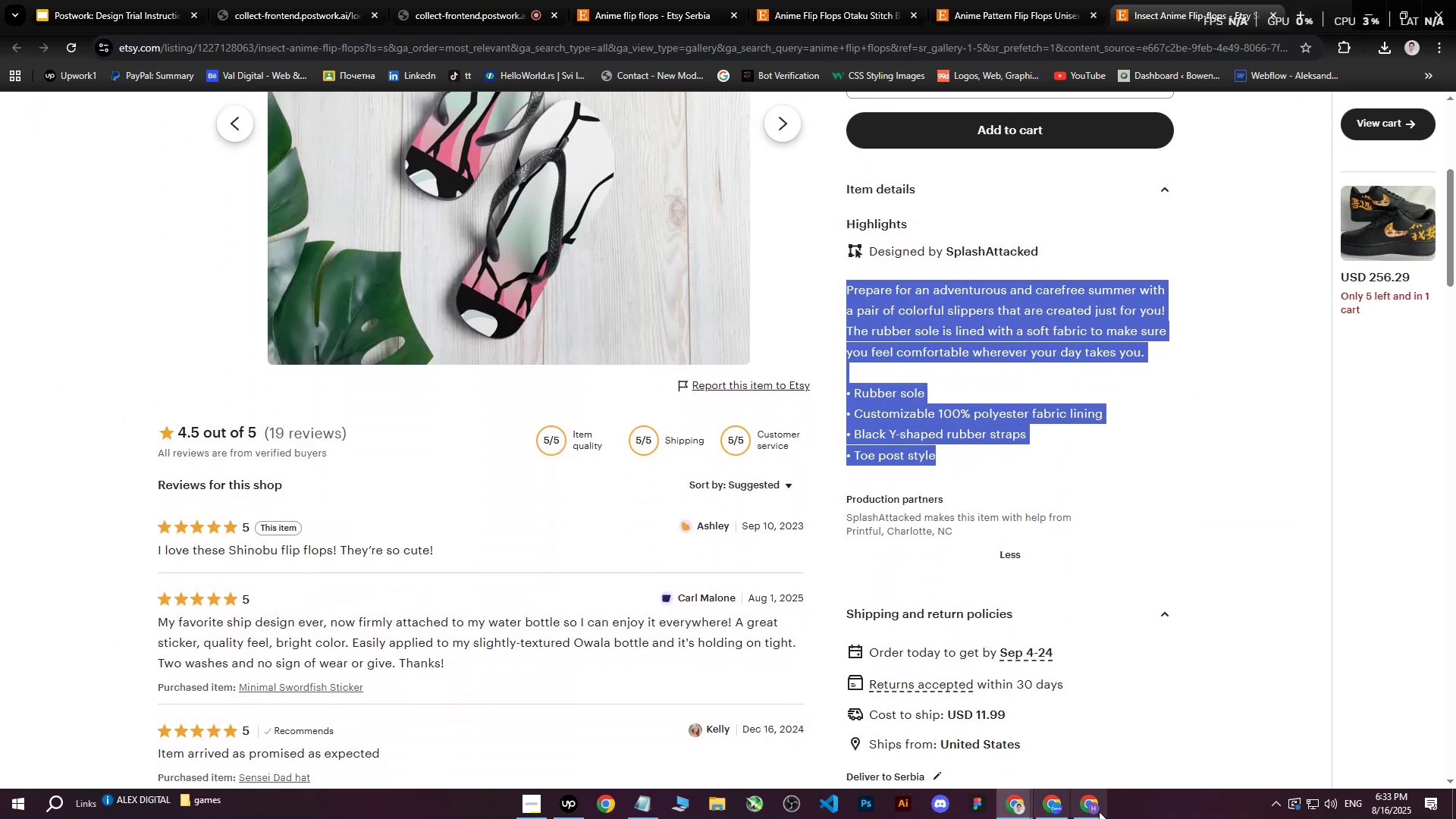 
scroll: coordinate [1053, 443], scroll_direction: down, amount: 2.0
 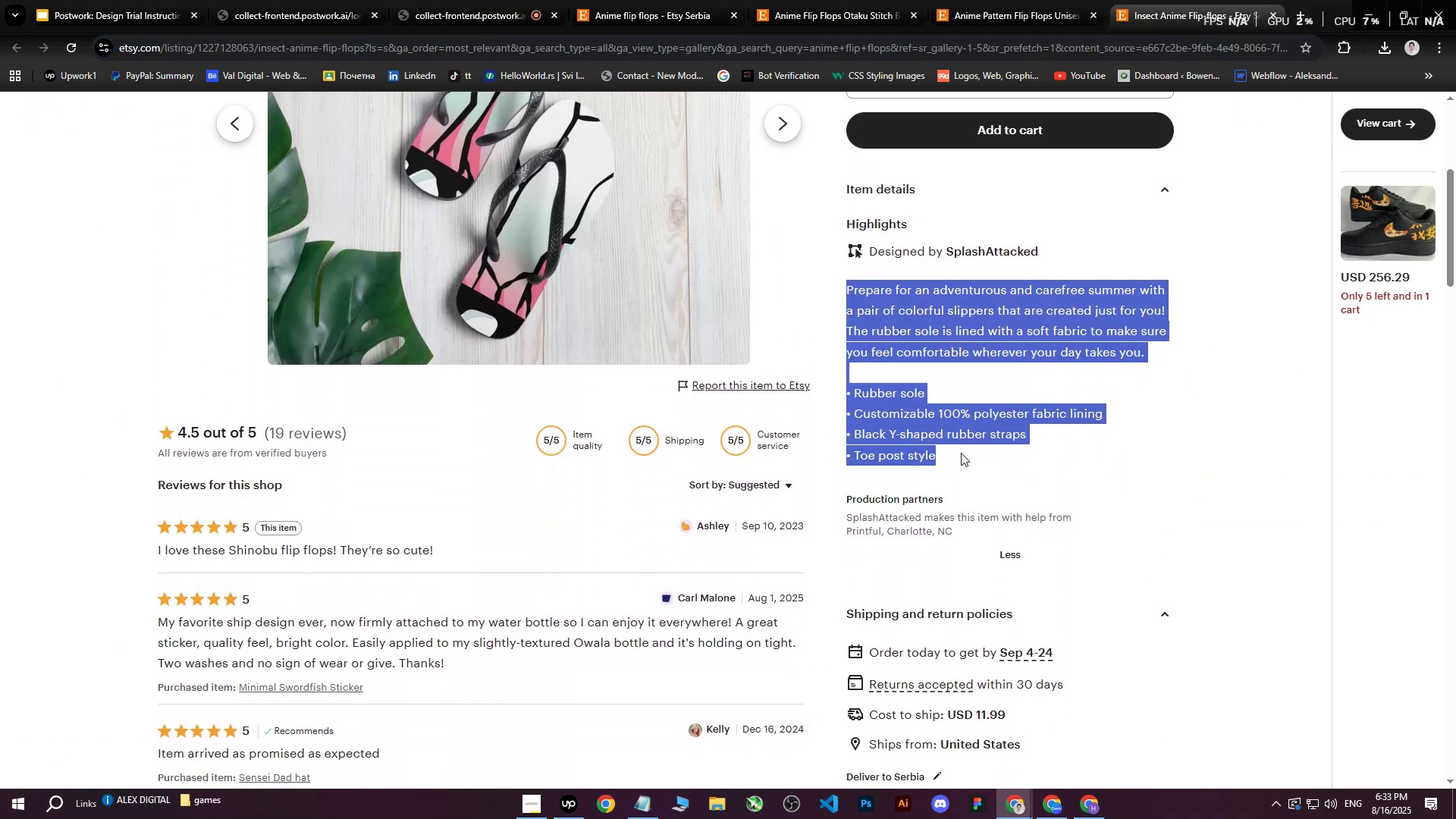 
key(Control+C)
 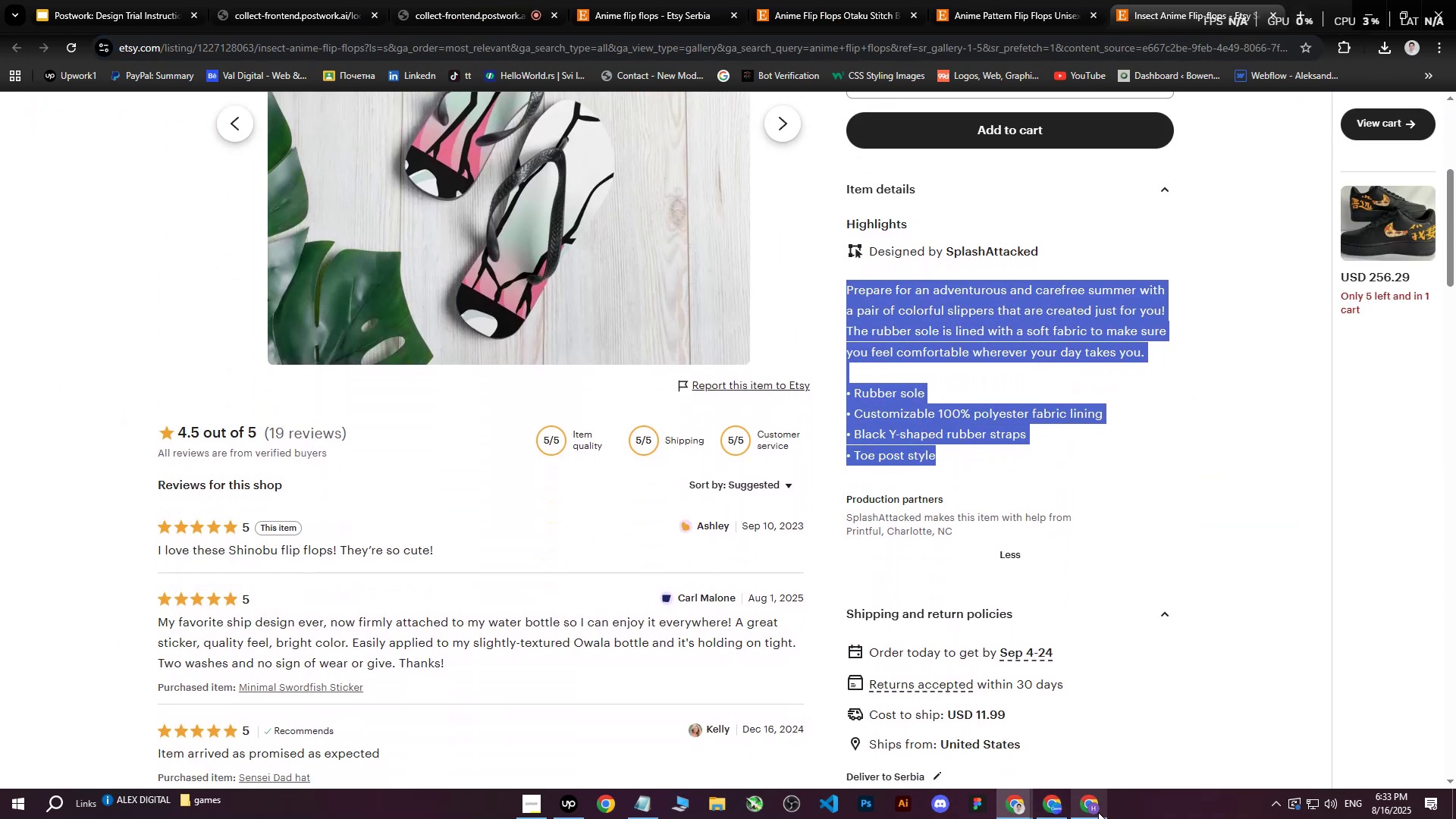 
left_click([1098, 812])
 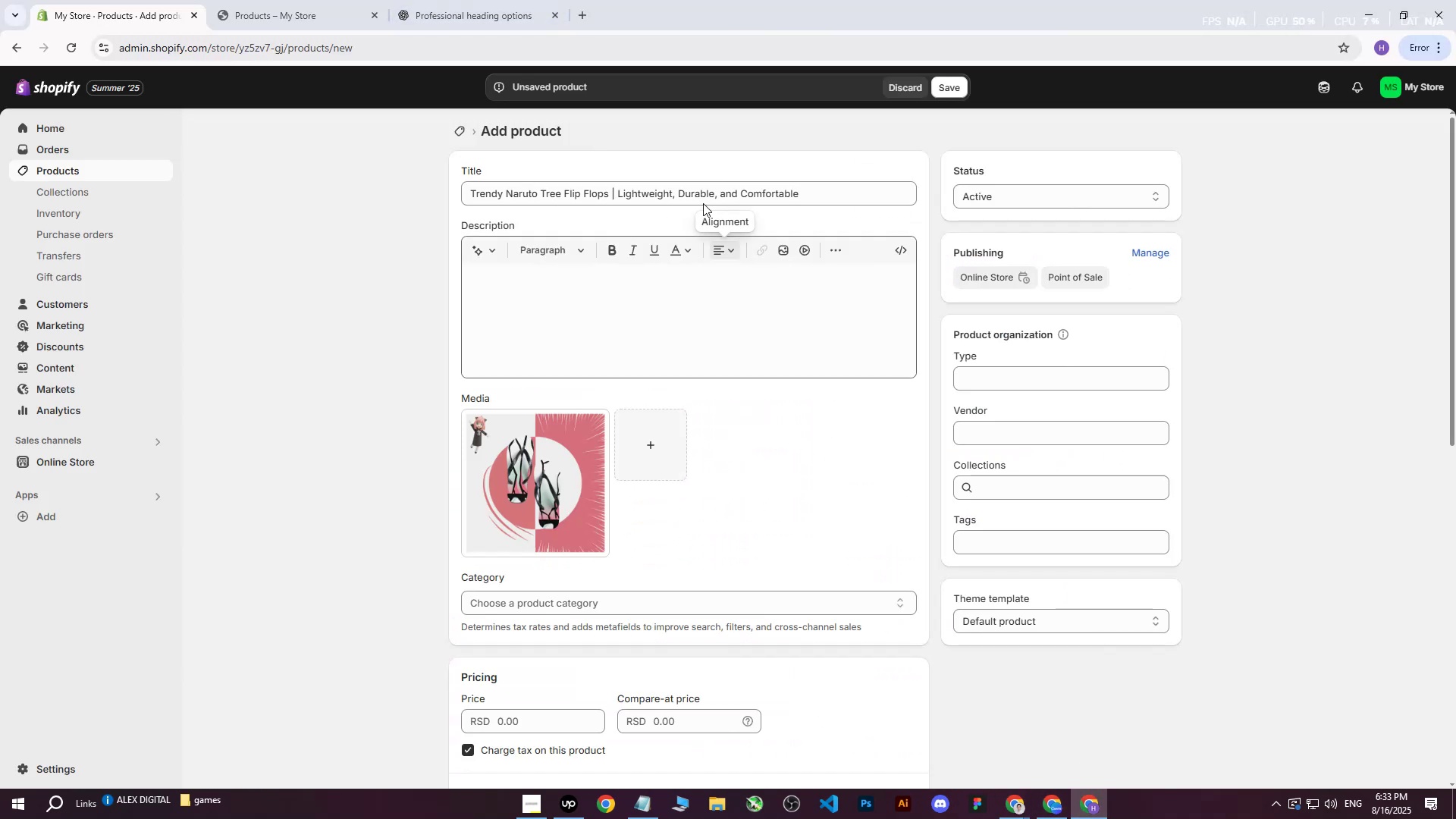 
left_click([516, 0])
 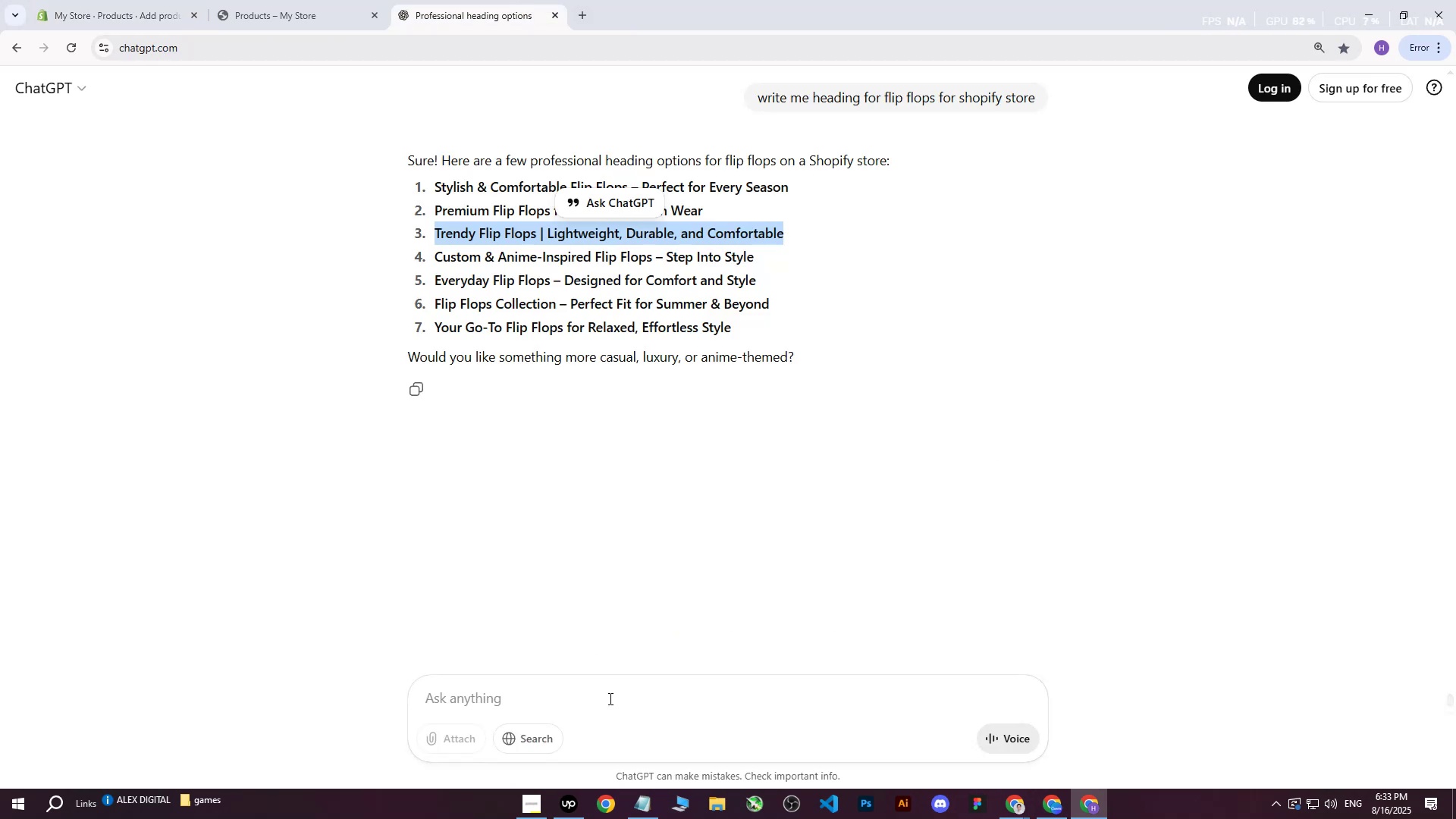 
left_click([605, 708])
 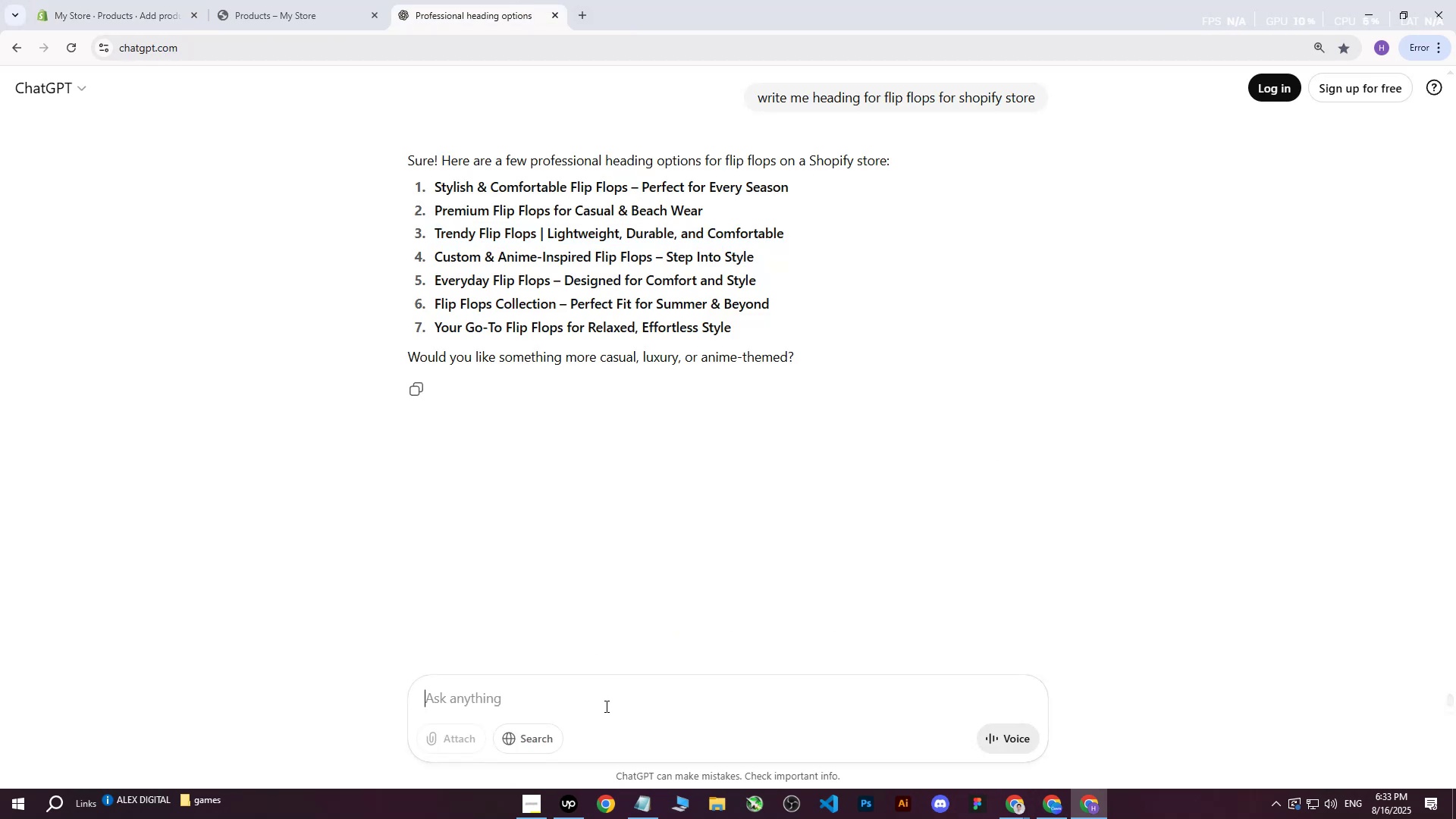 
type(write me )
 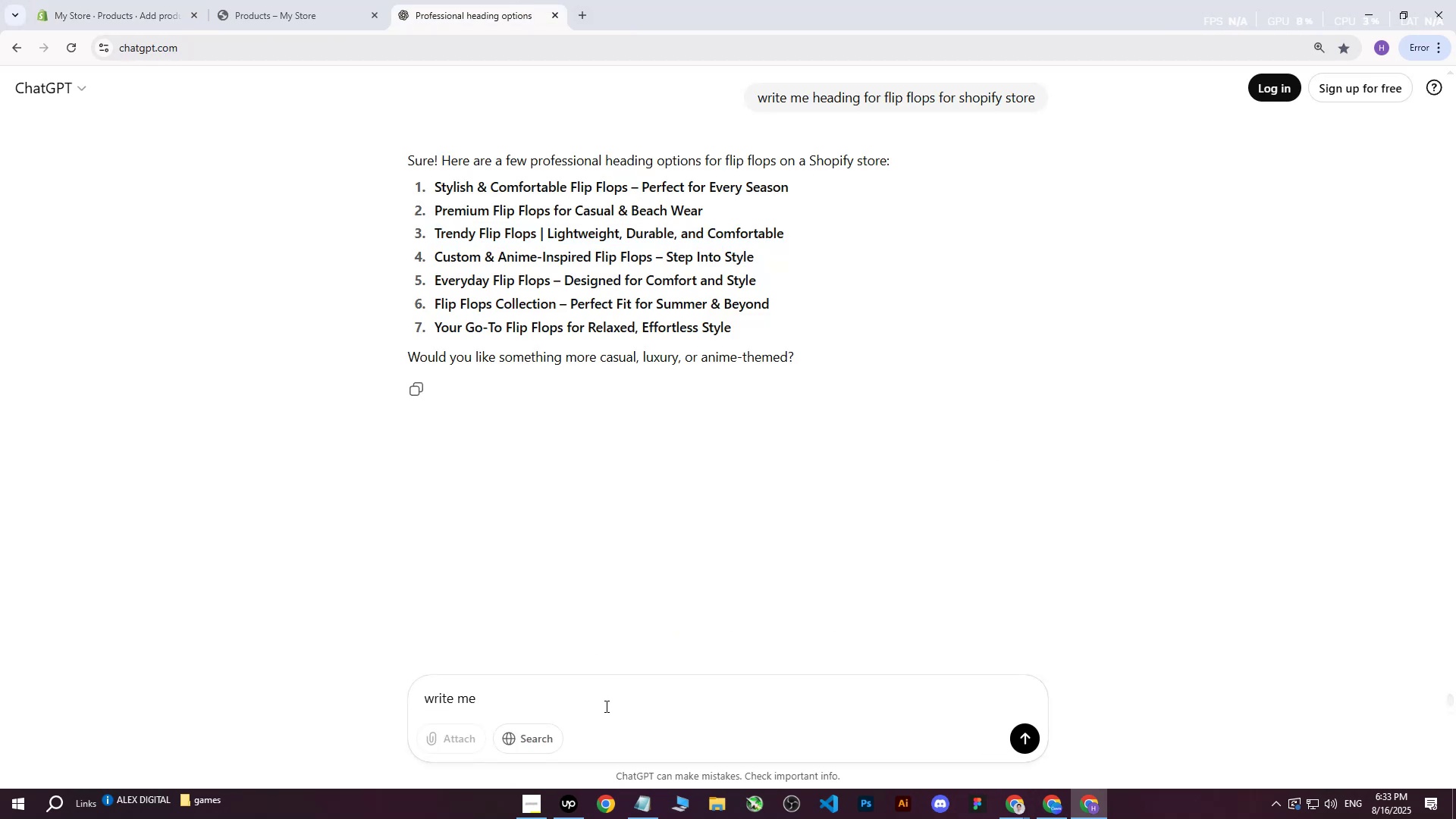 
wait(8.11)
 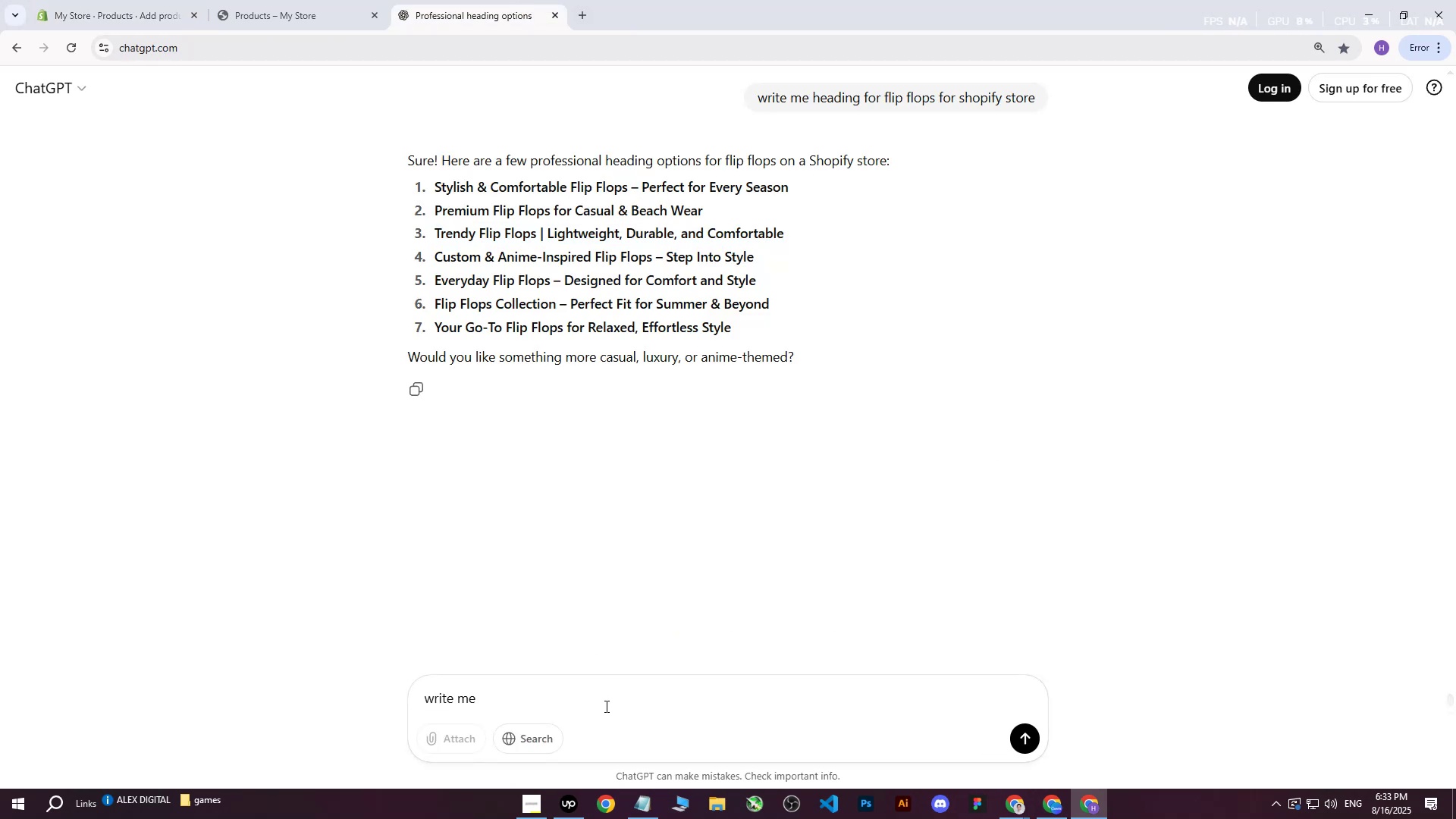 
hold_key(key=Backspace, duration=0.9)
 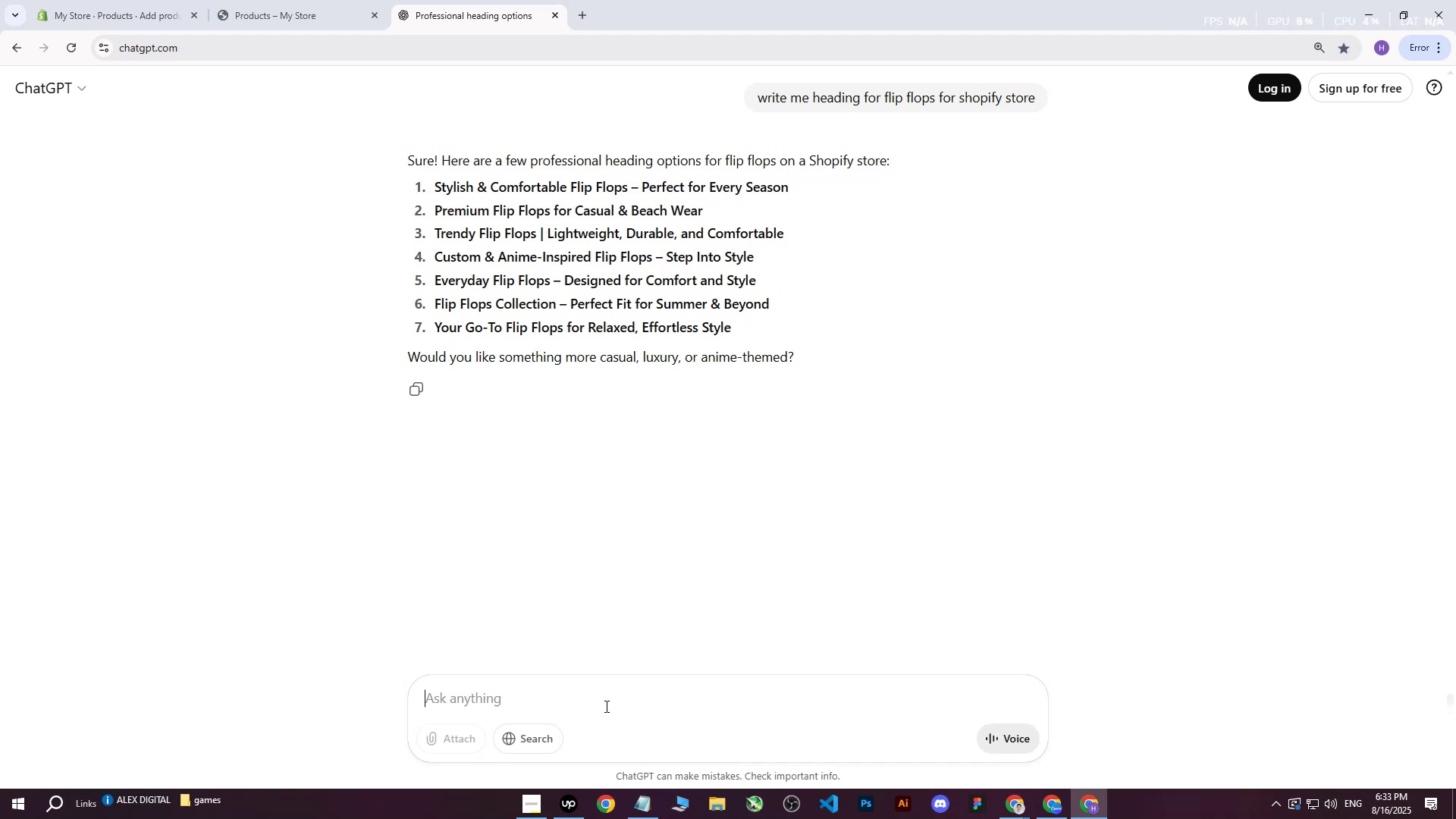 
type(write me this on more professional way )
 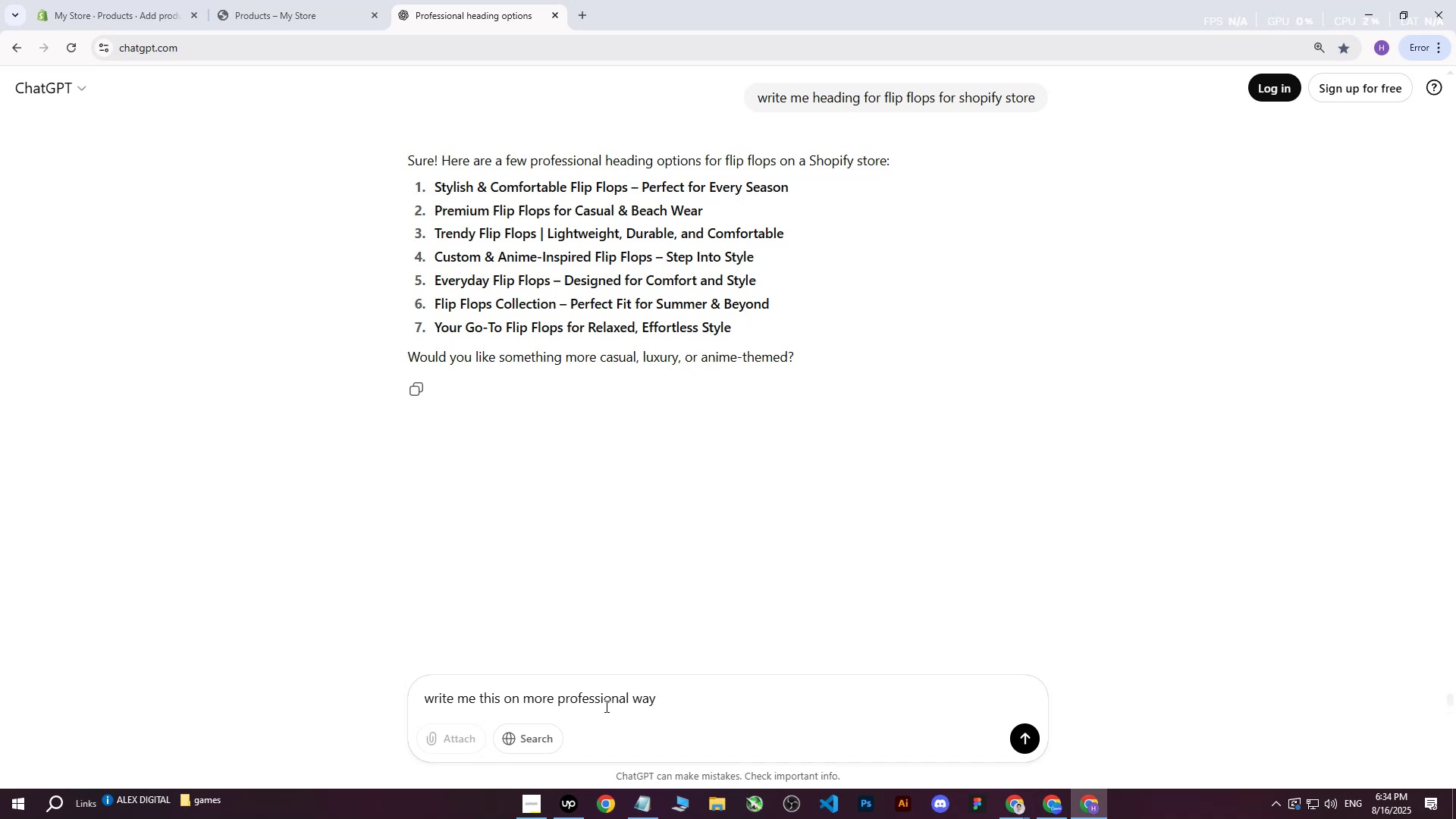 
wait(14.72)
 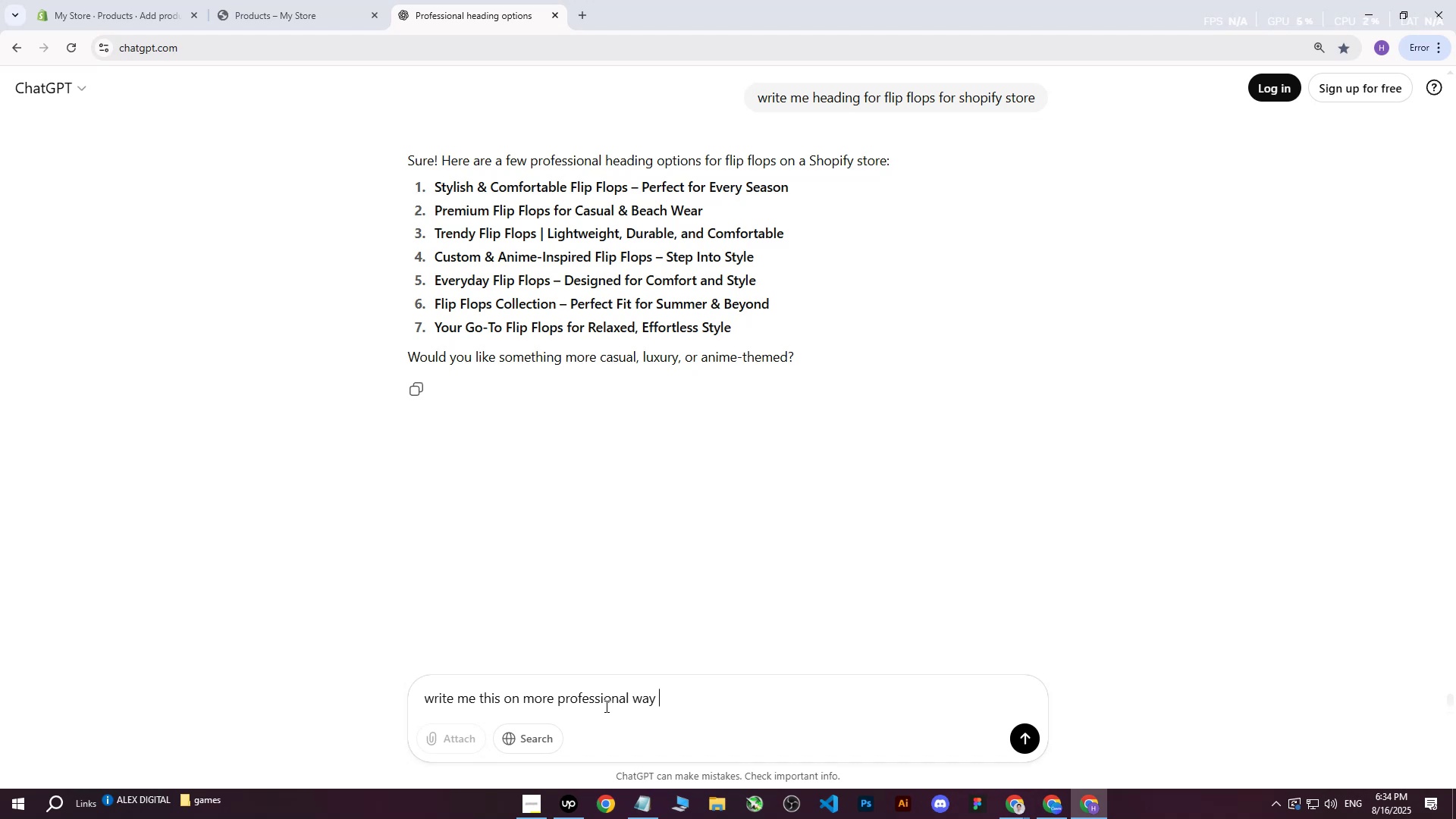 
key(Shift+Semicolon)
 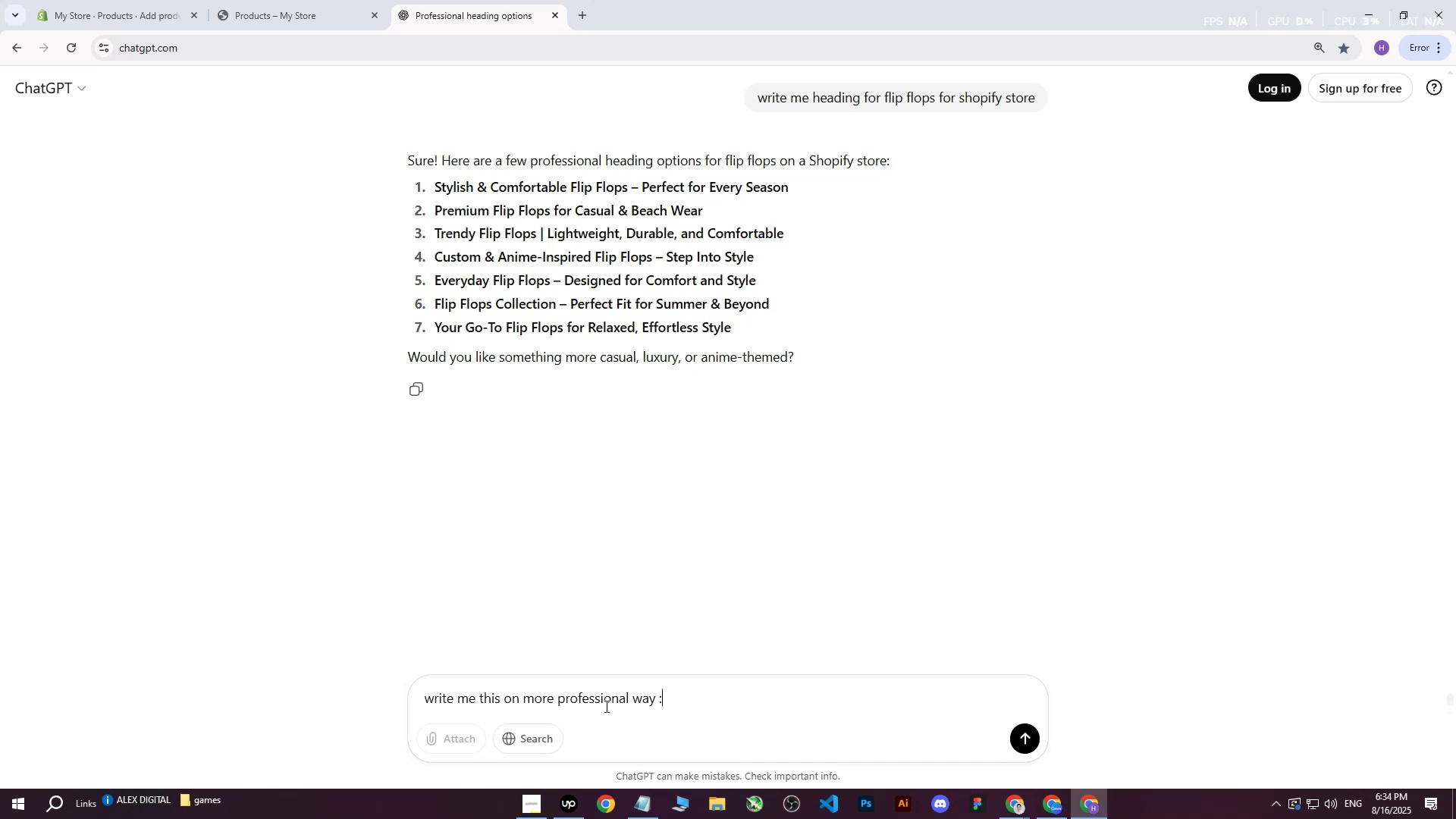 
key(Shift+Space)
 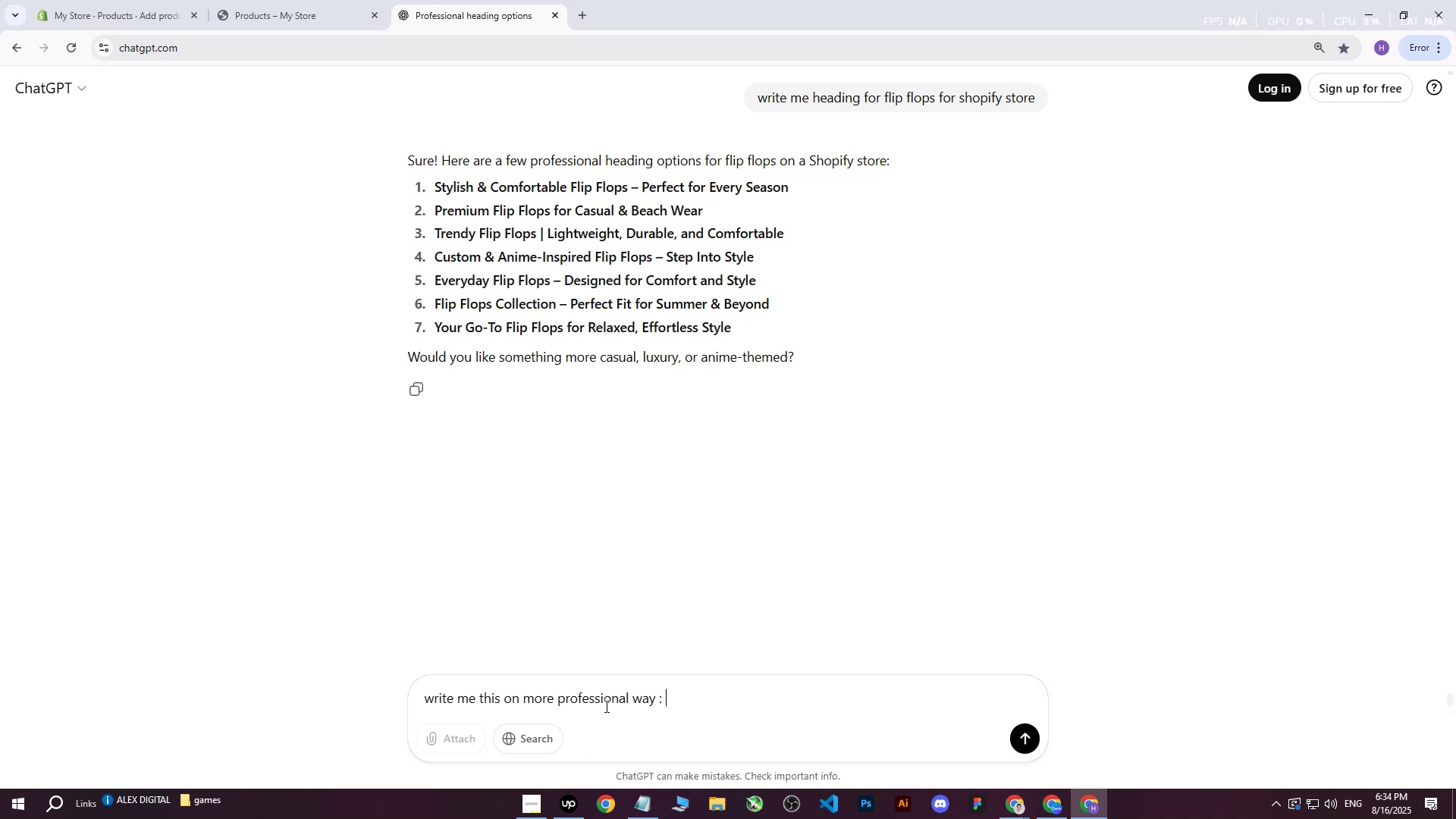 
key(Control+V)
 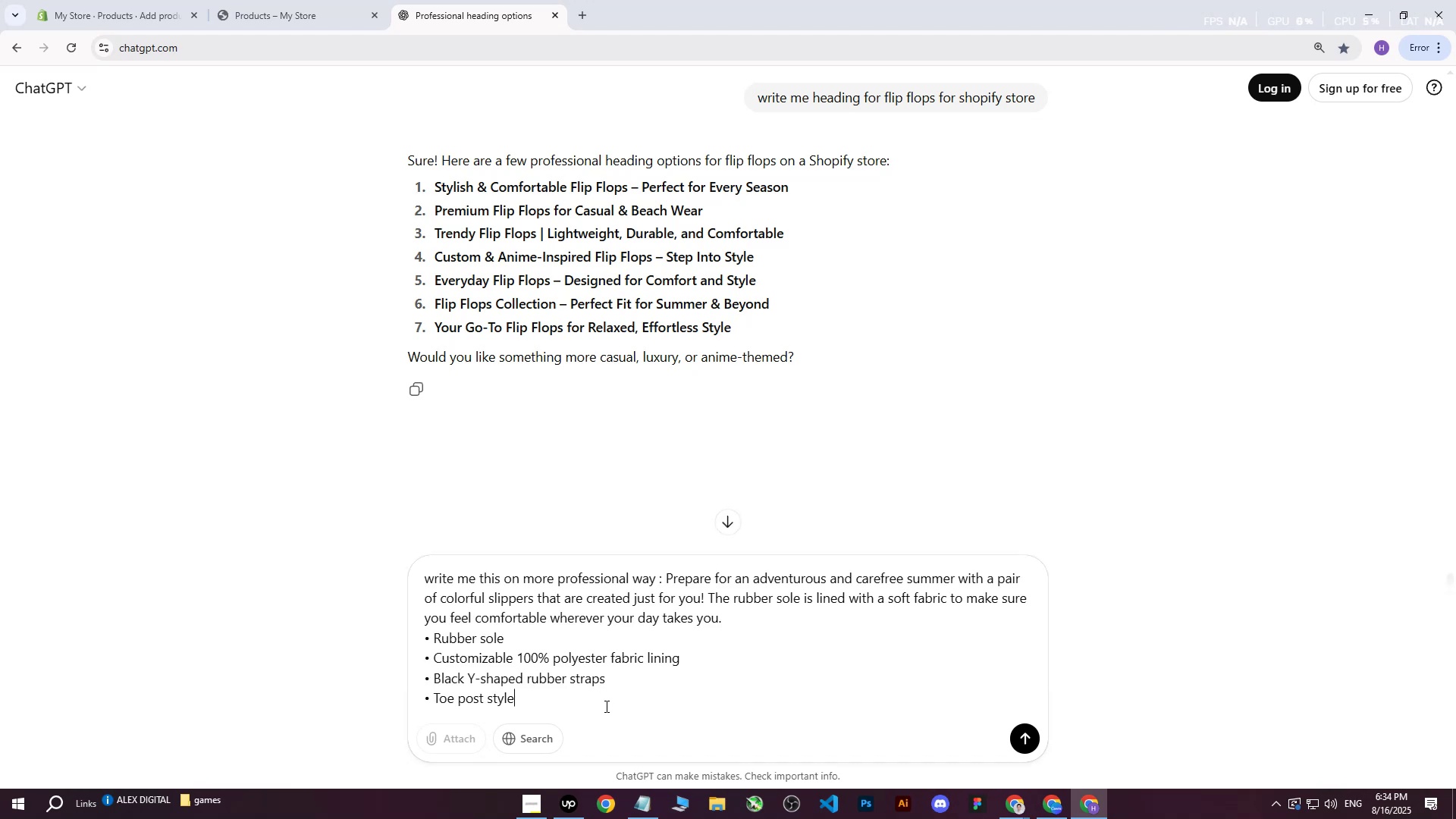 
key(Enter)
 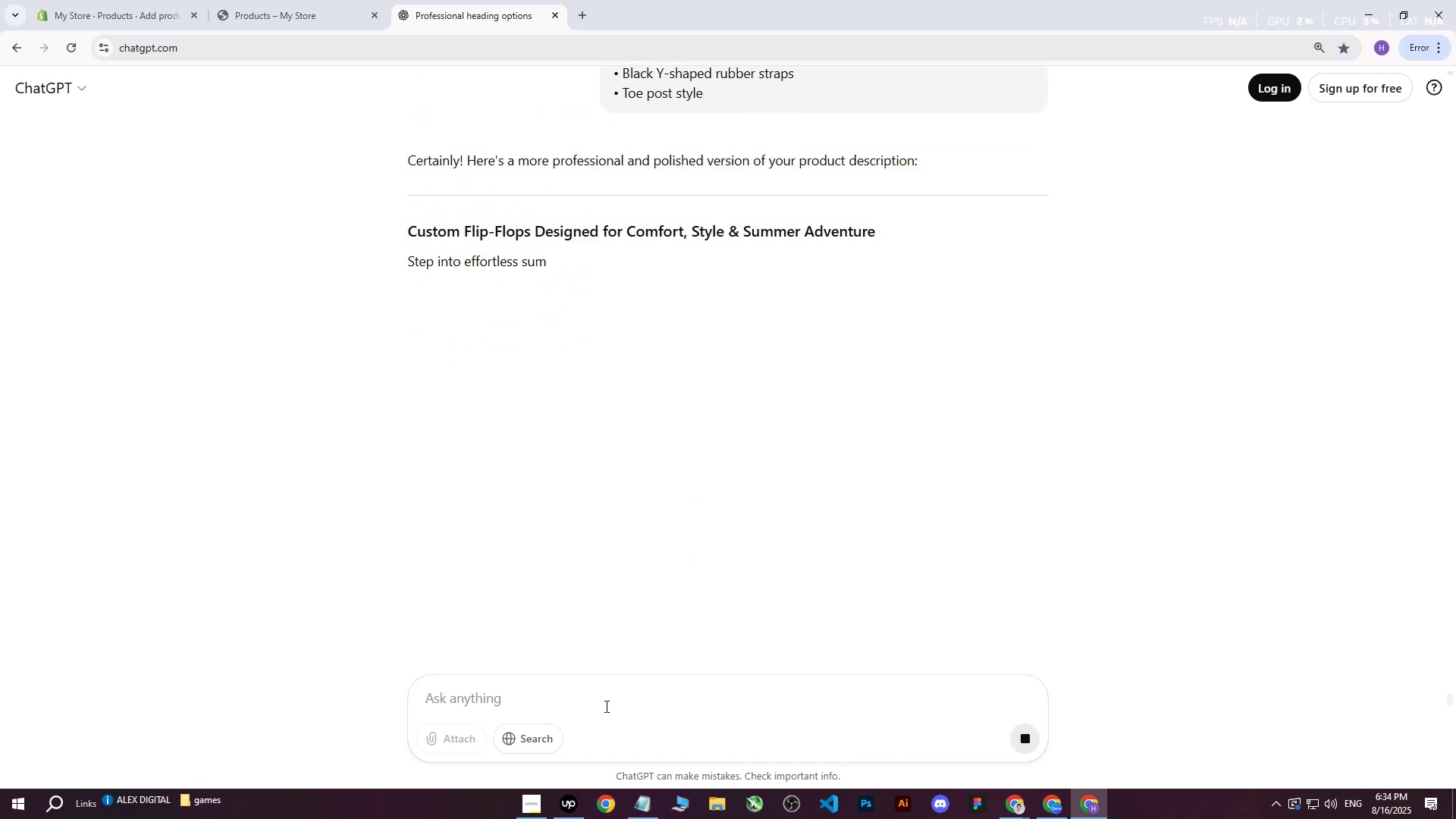 
wait(8.23)
 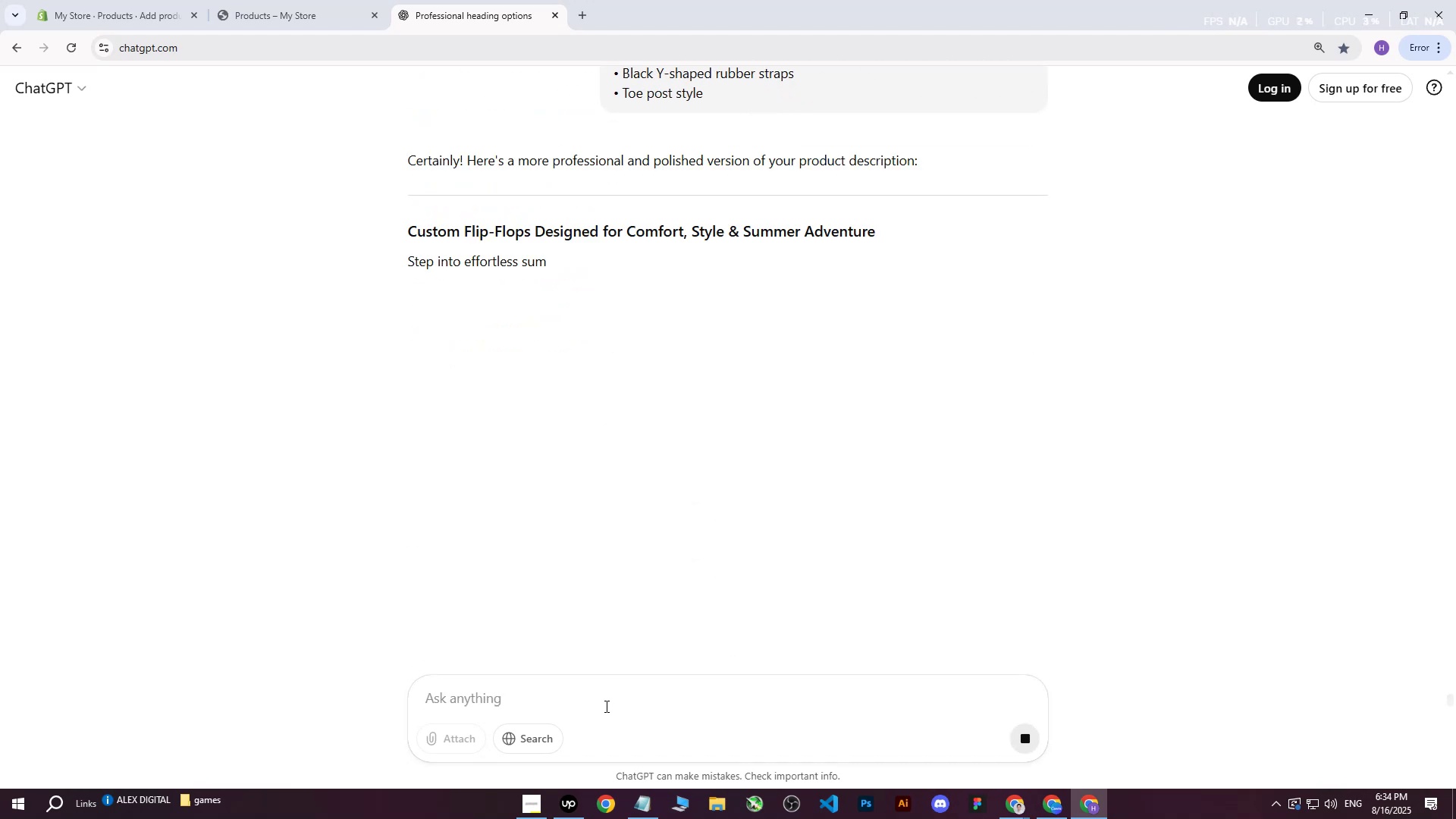 
left_click([352, 285])
 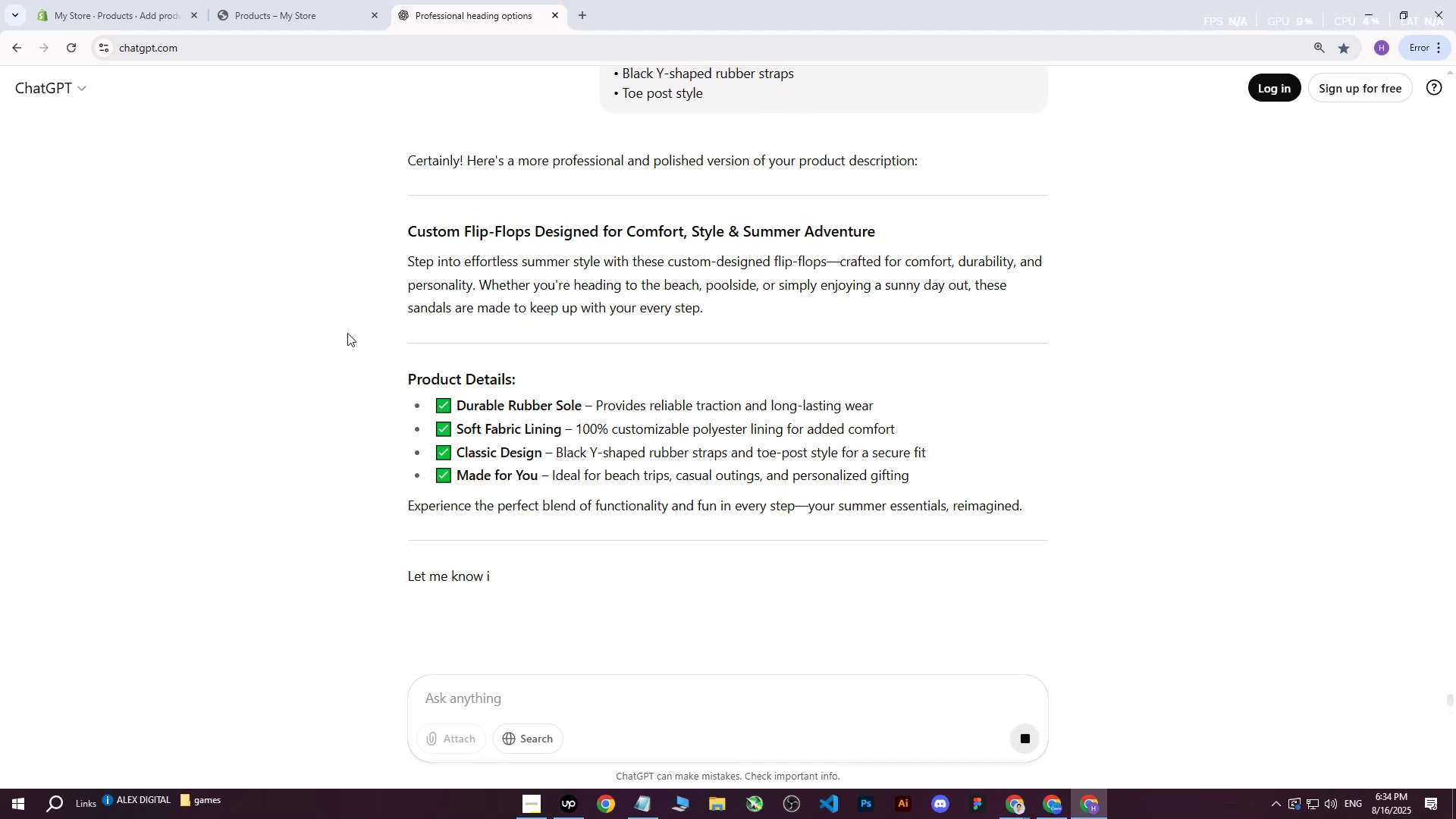 
scroll: coordinate [400, 354], scroll_direction: down, amount: 3.0
 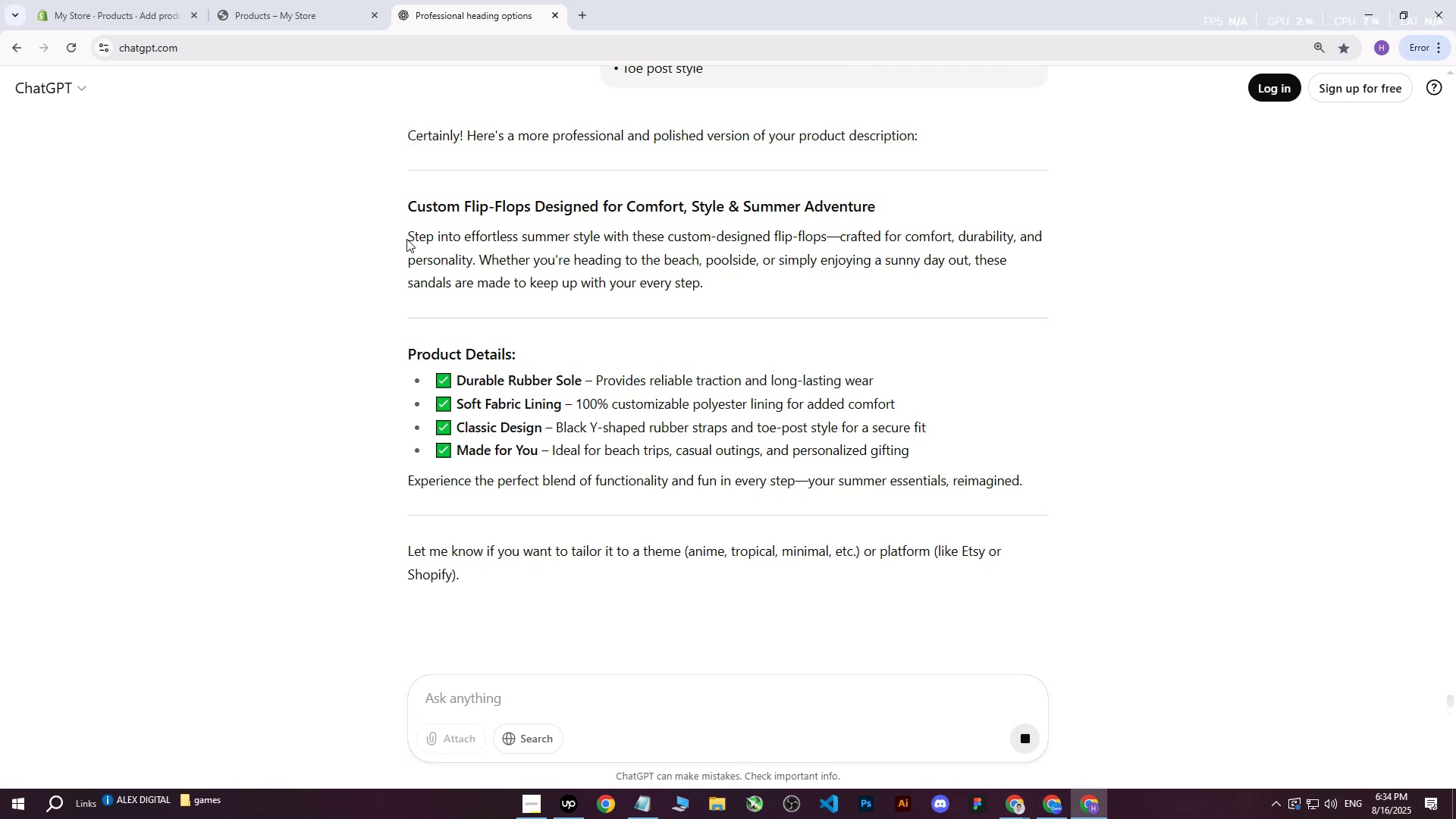 
left_click([406, 239])
 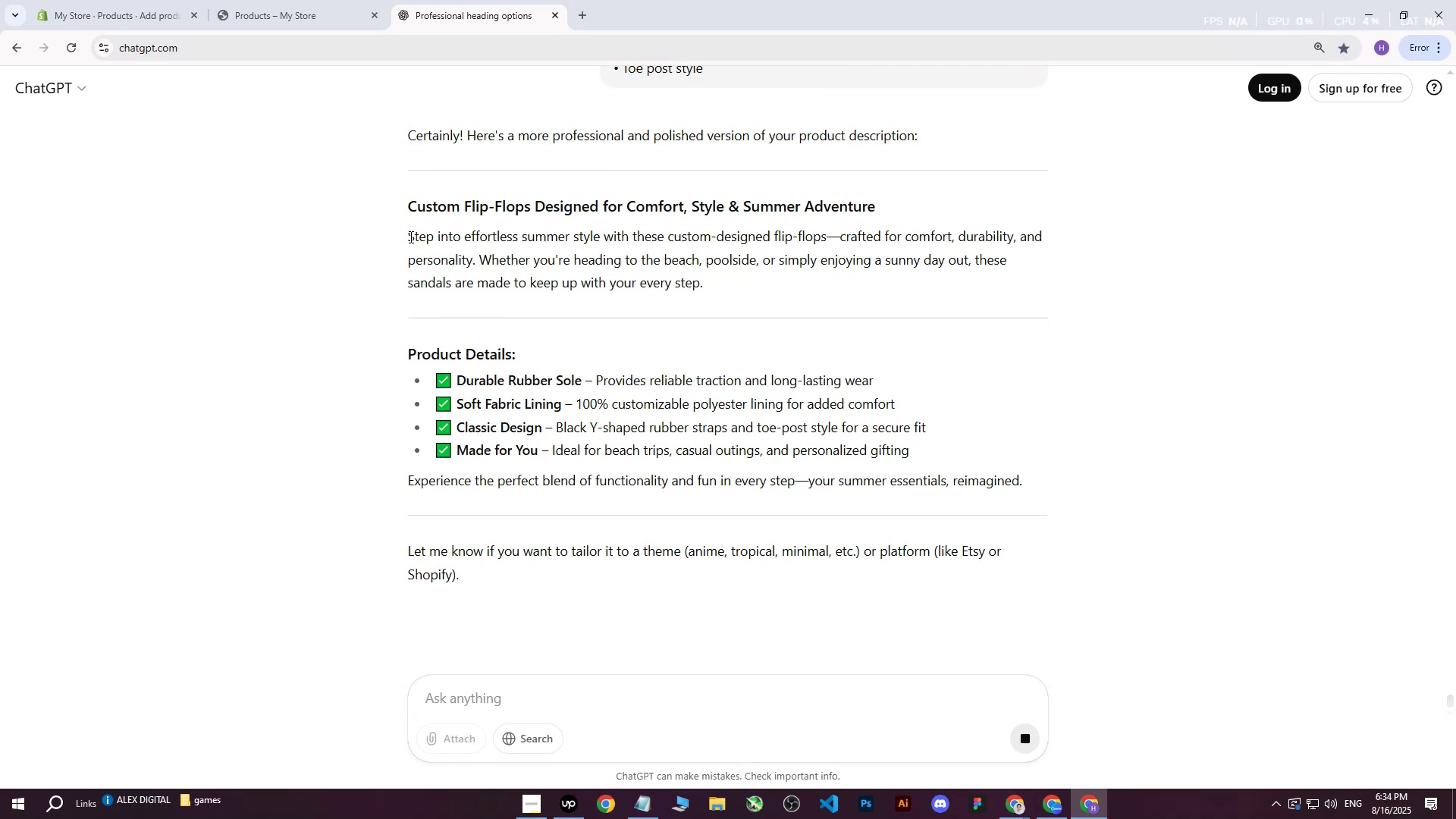 
left_click_drag(start_coordinate=[408, 236], to_coordinate=[1043, 479])
 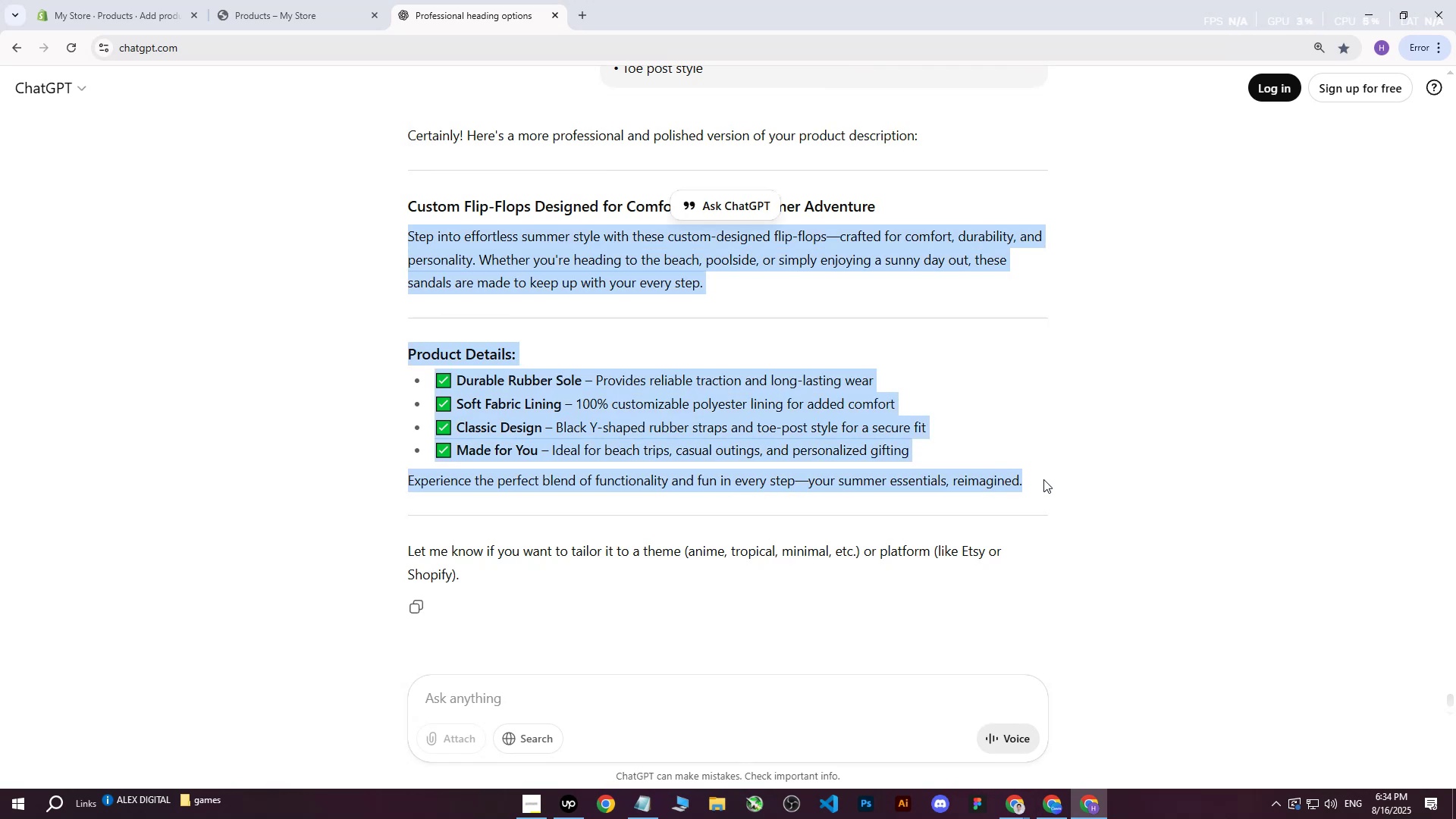 
key(Control+C)
 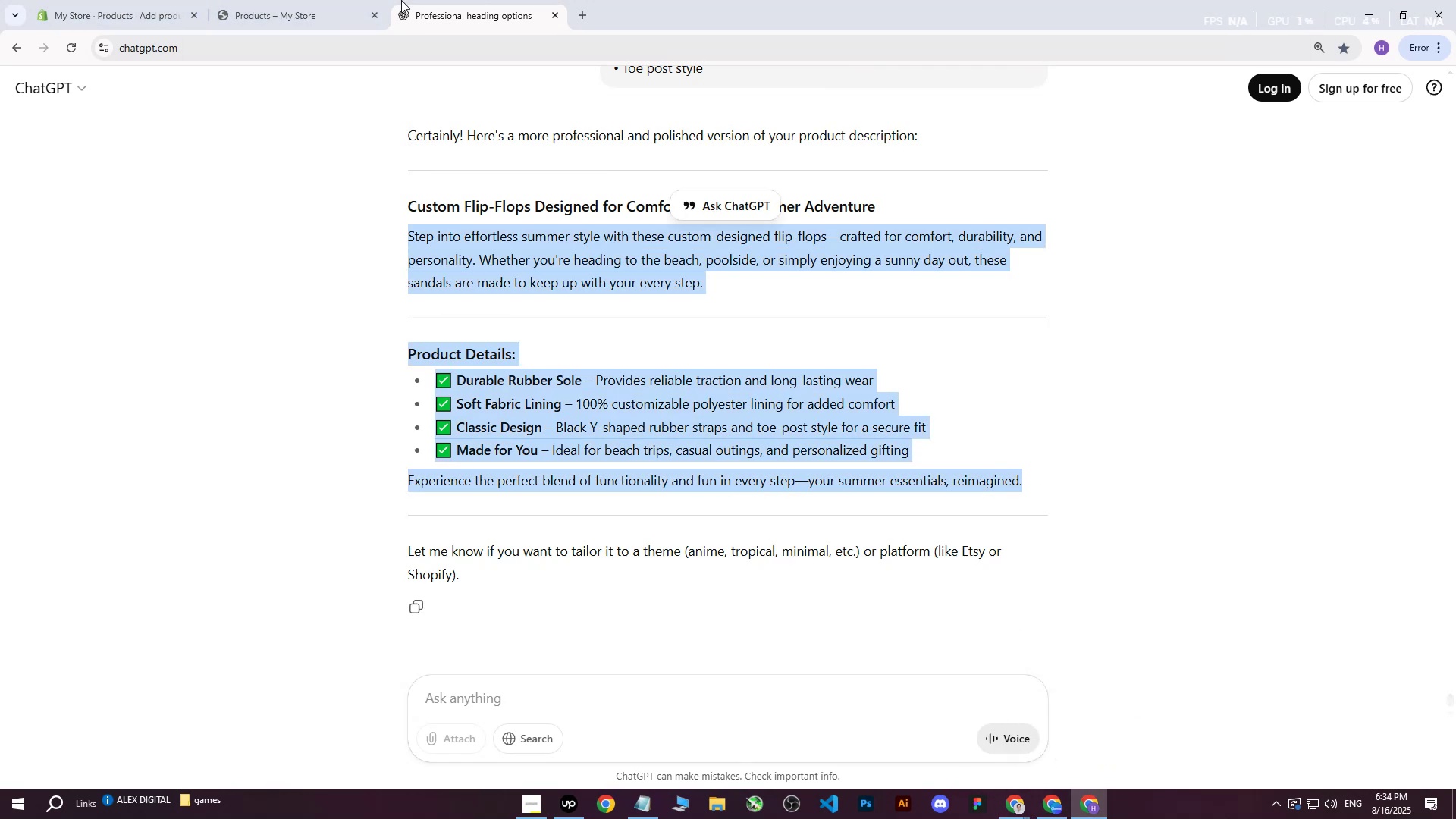 
wait(5.76)
 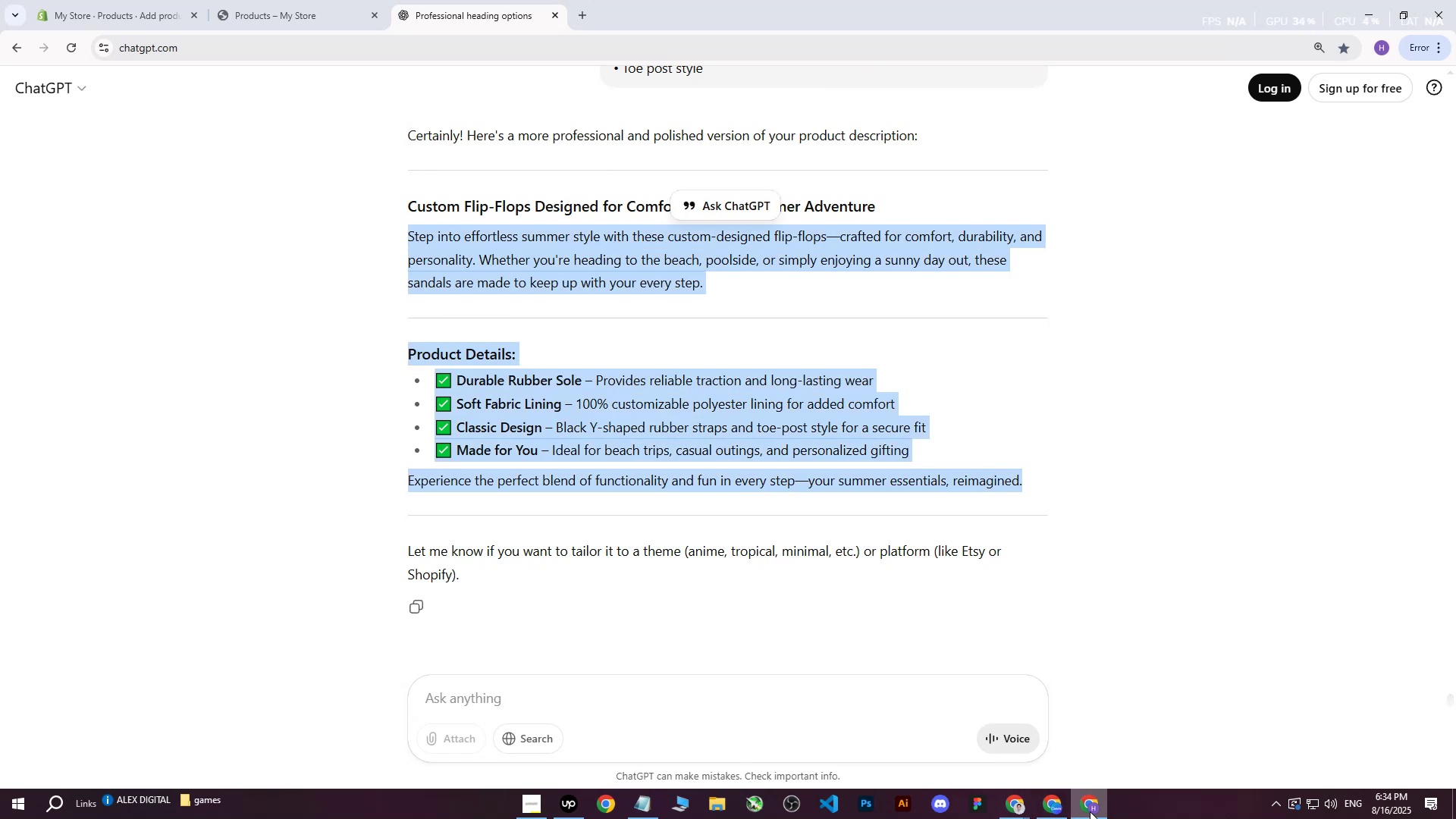 
left_click([111, 0])
 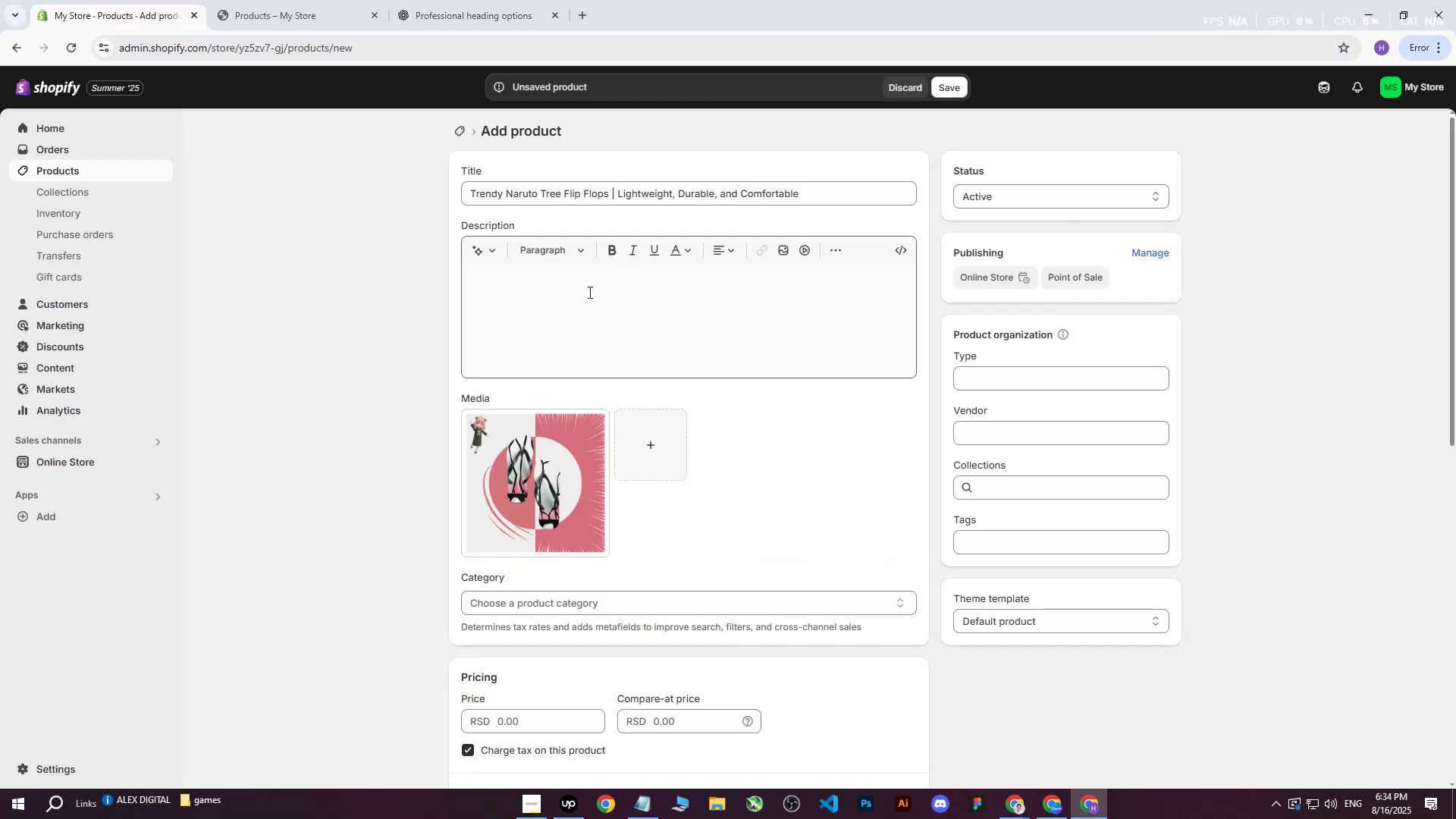 
left_click([588, 293])
 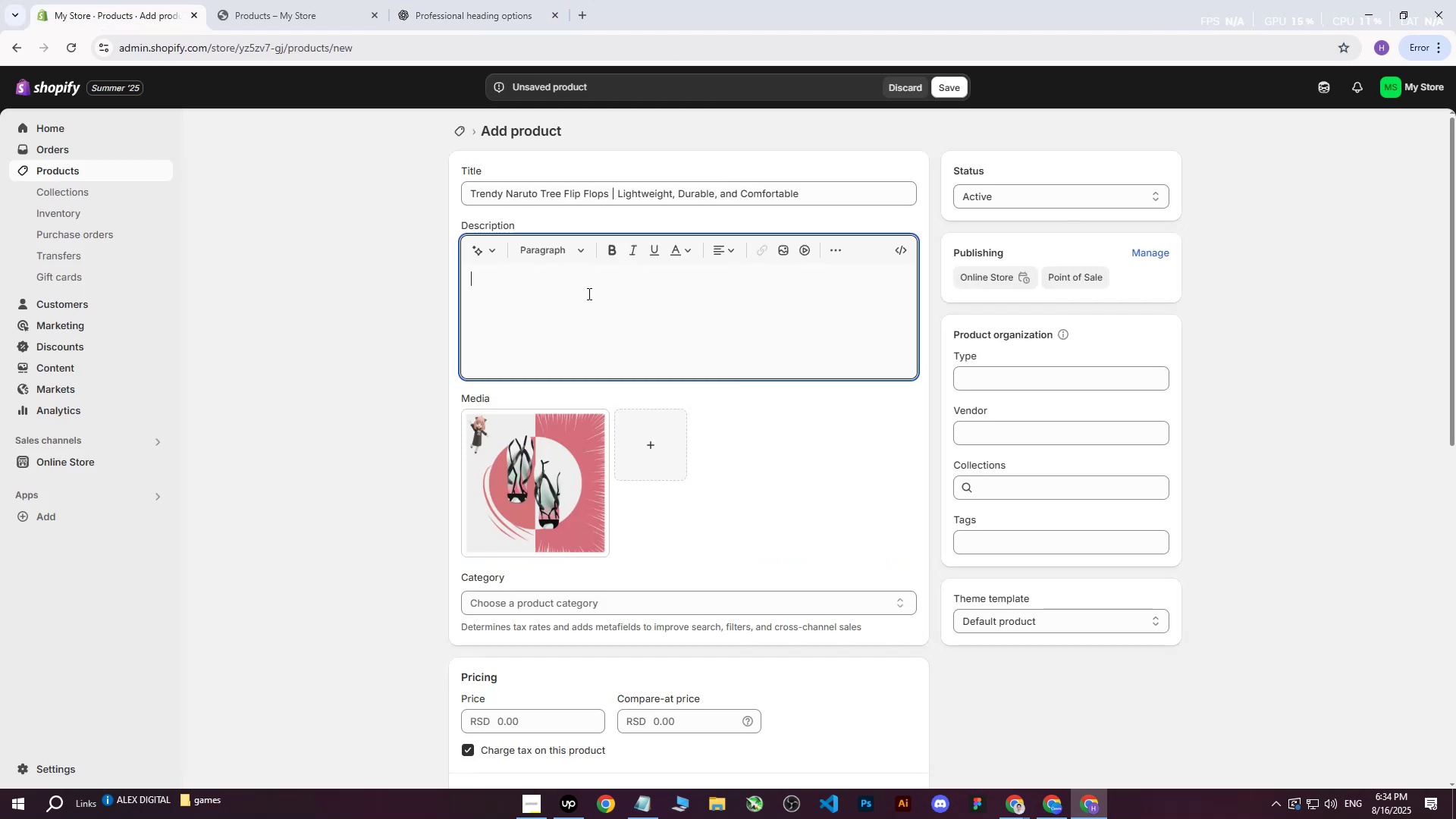 
key(Control+V)
 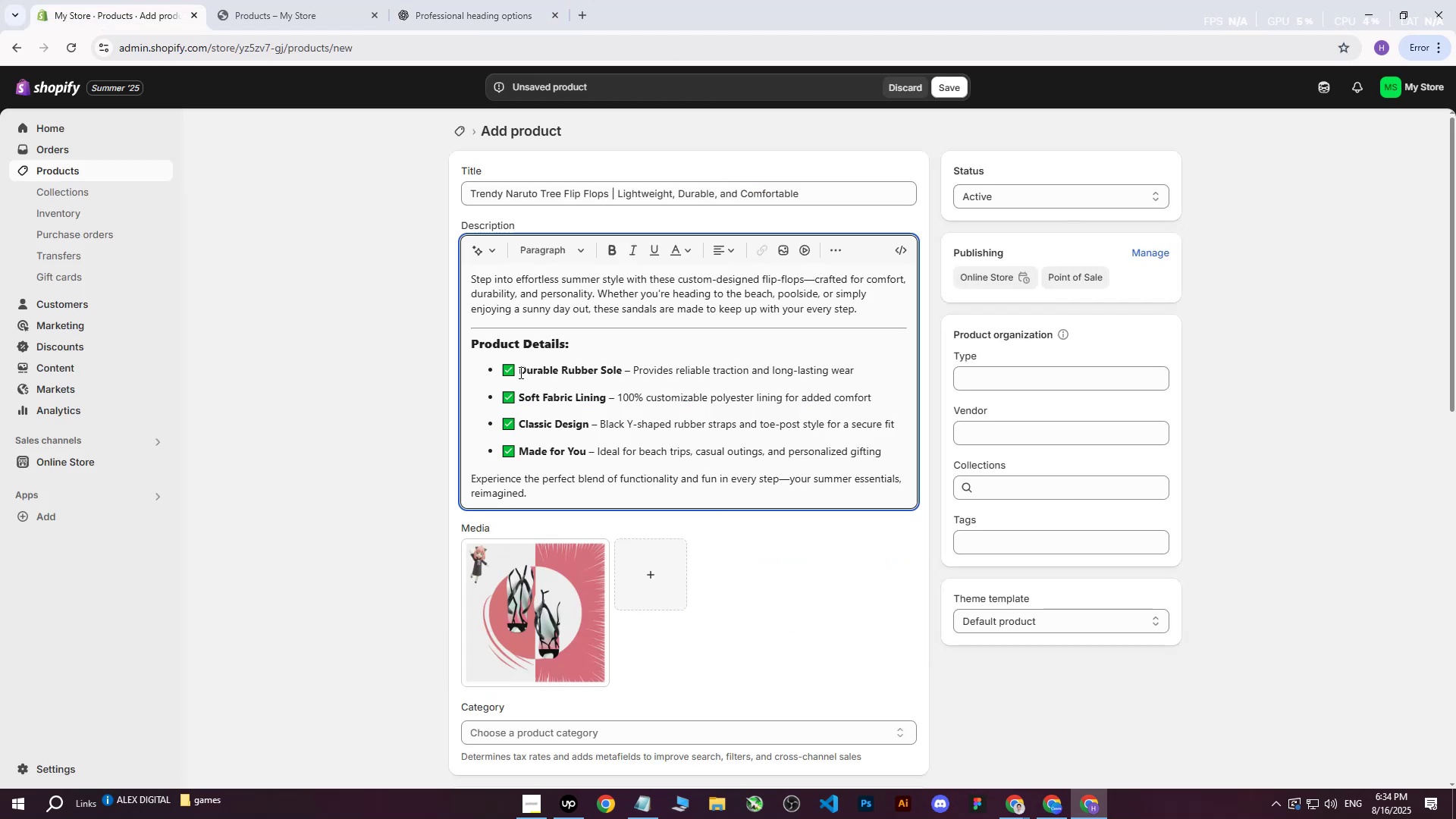 
left_click([519, 374])
 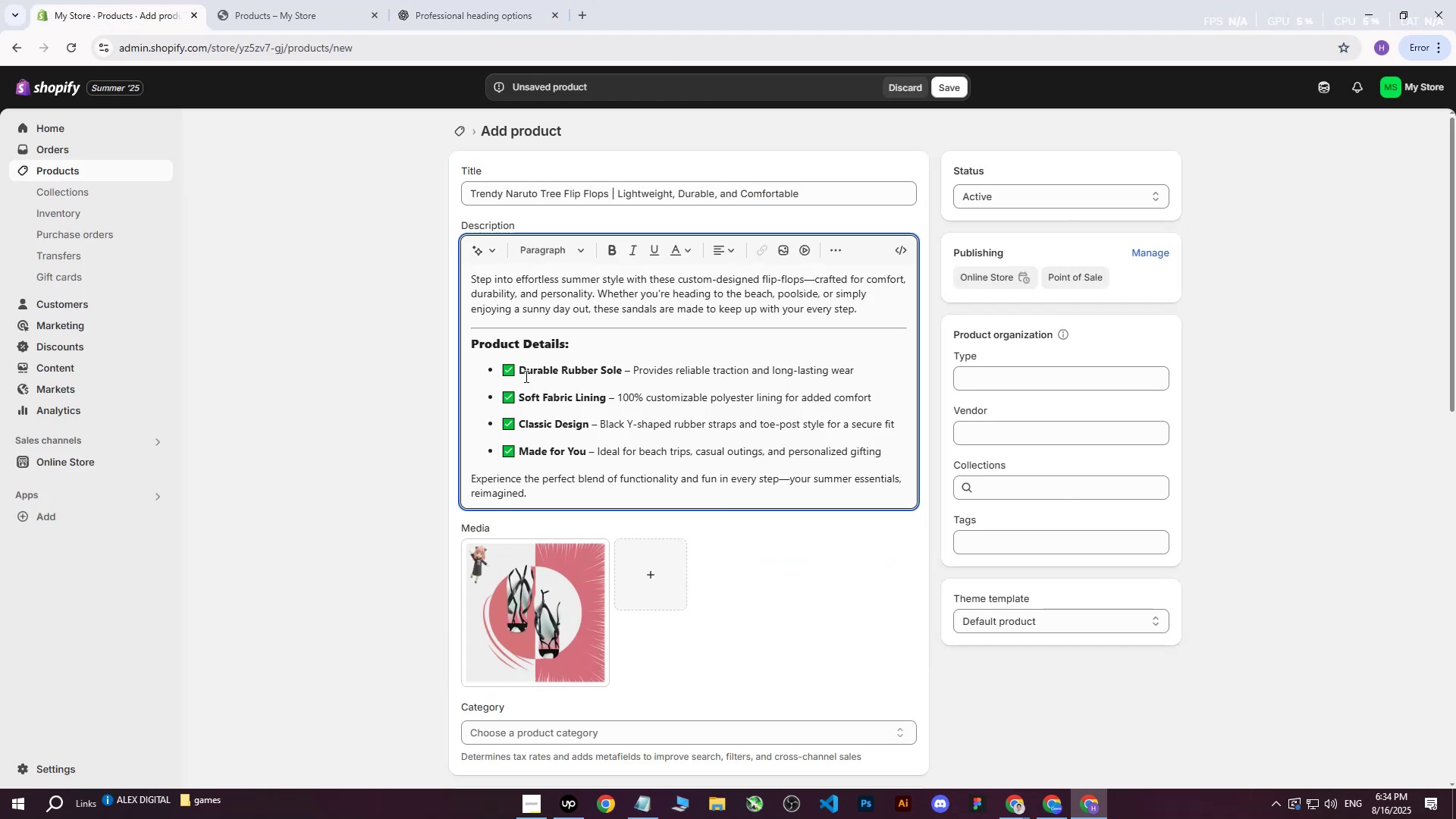 
key(Backspace)
 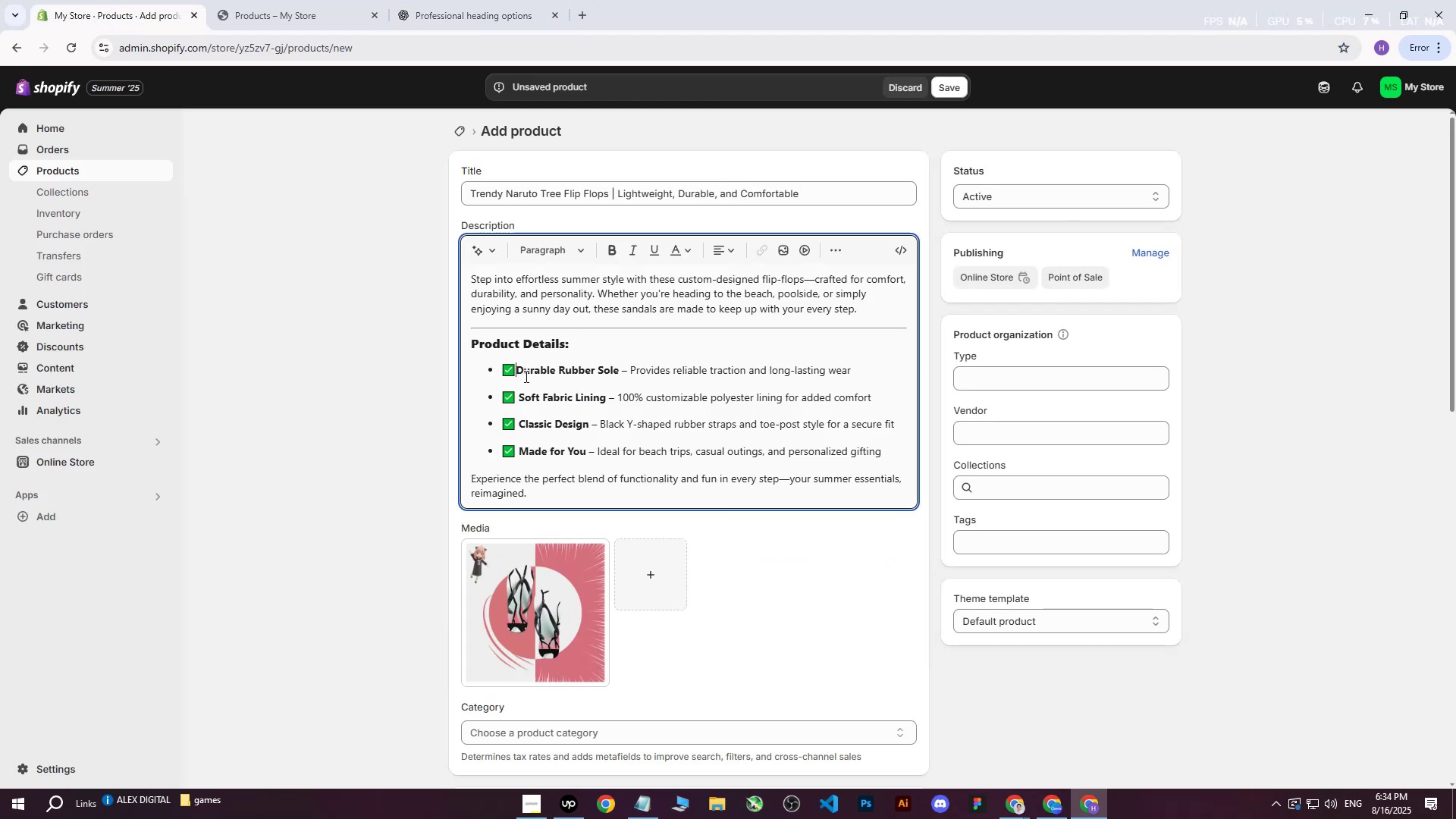 
key(Backspace)
 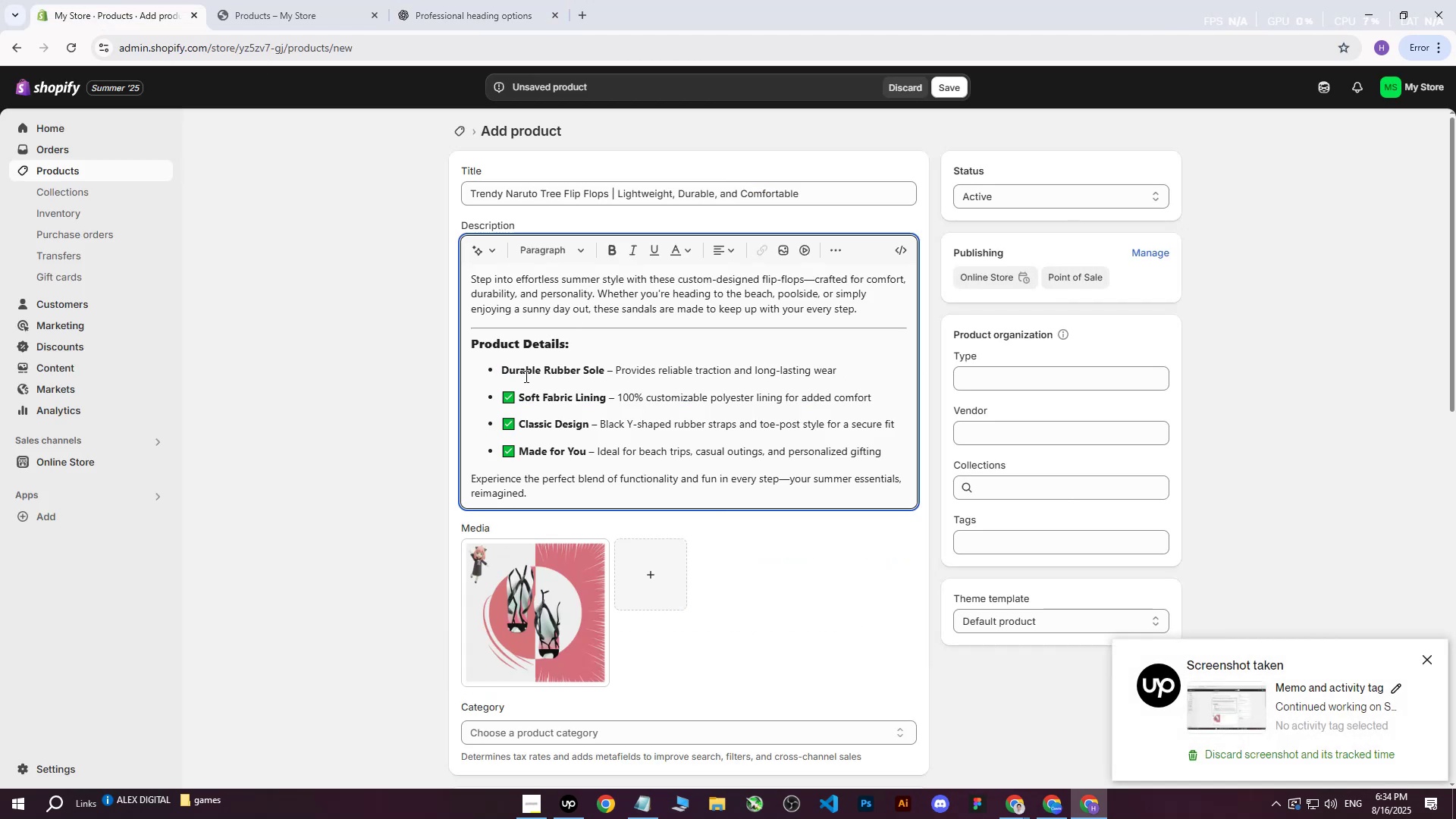 
key(ArrowDown)
 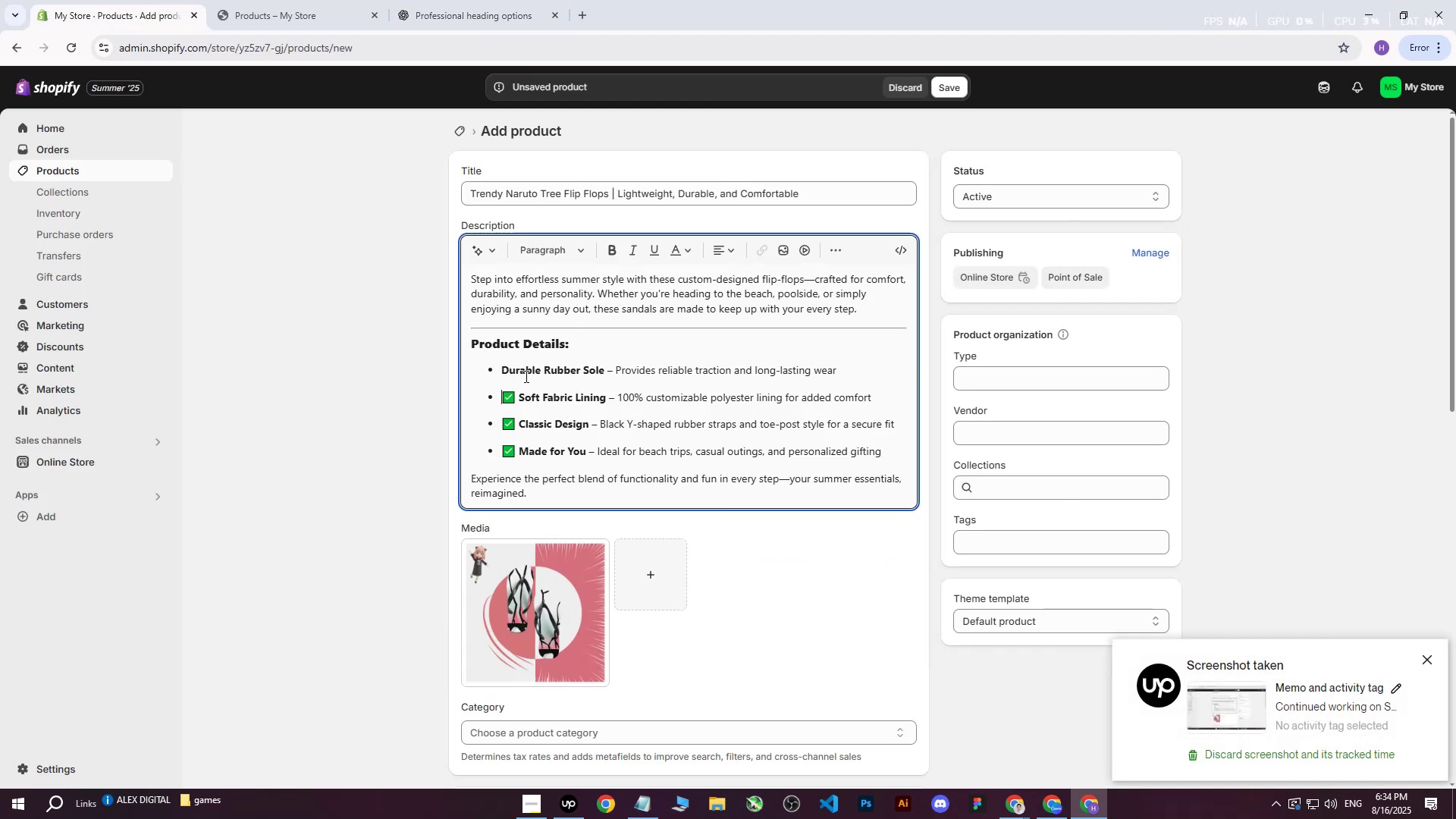 
key(ArrowRight)
 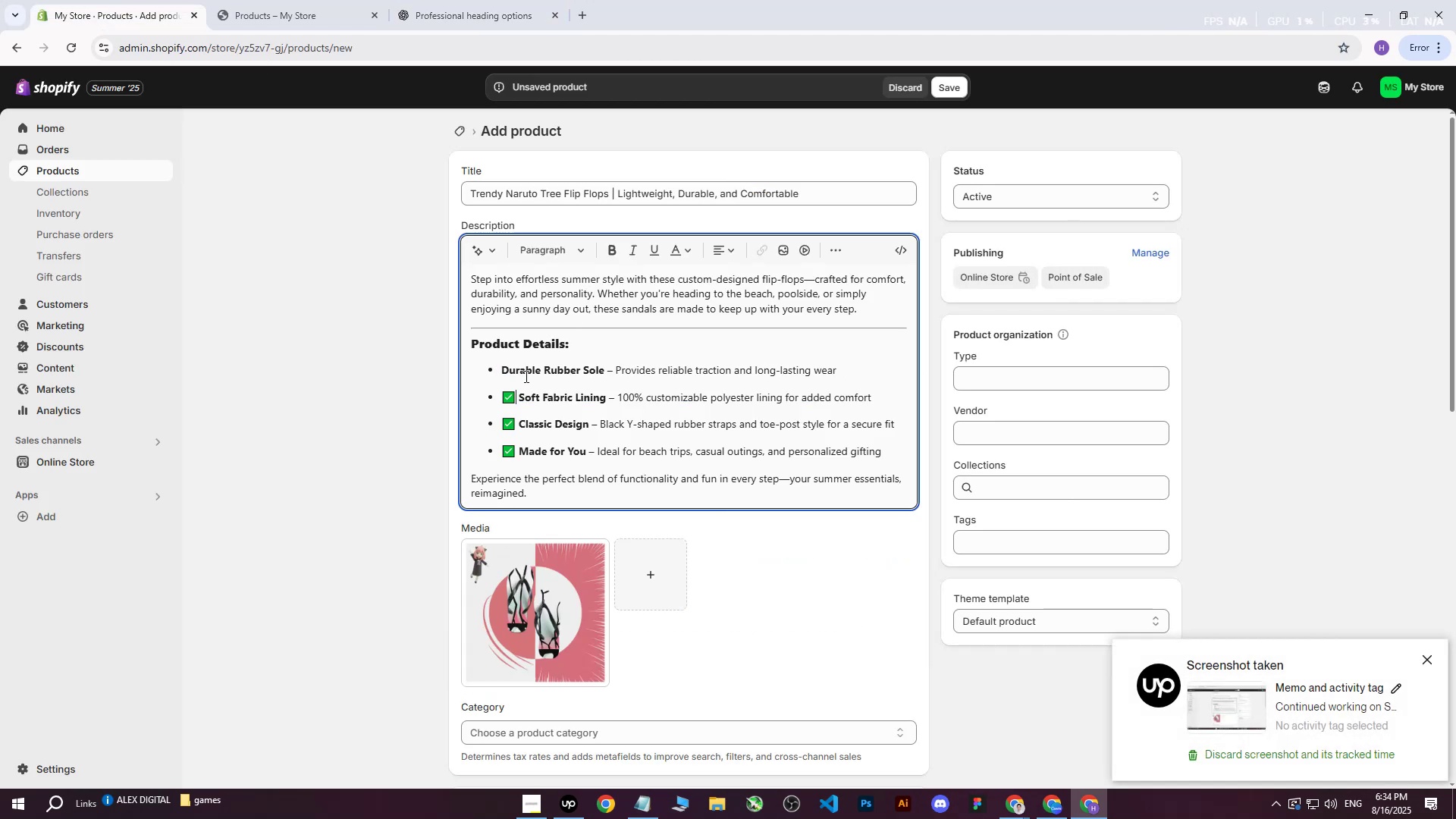 
key(ArrowRight)
 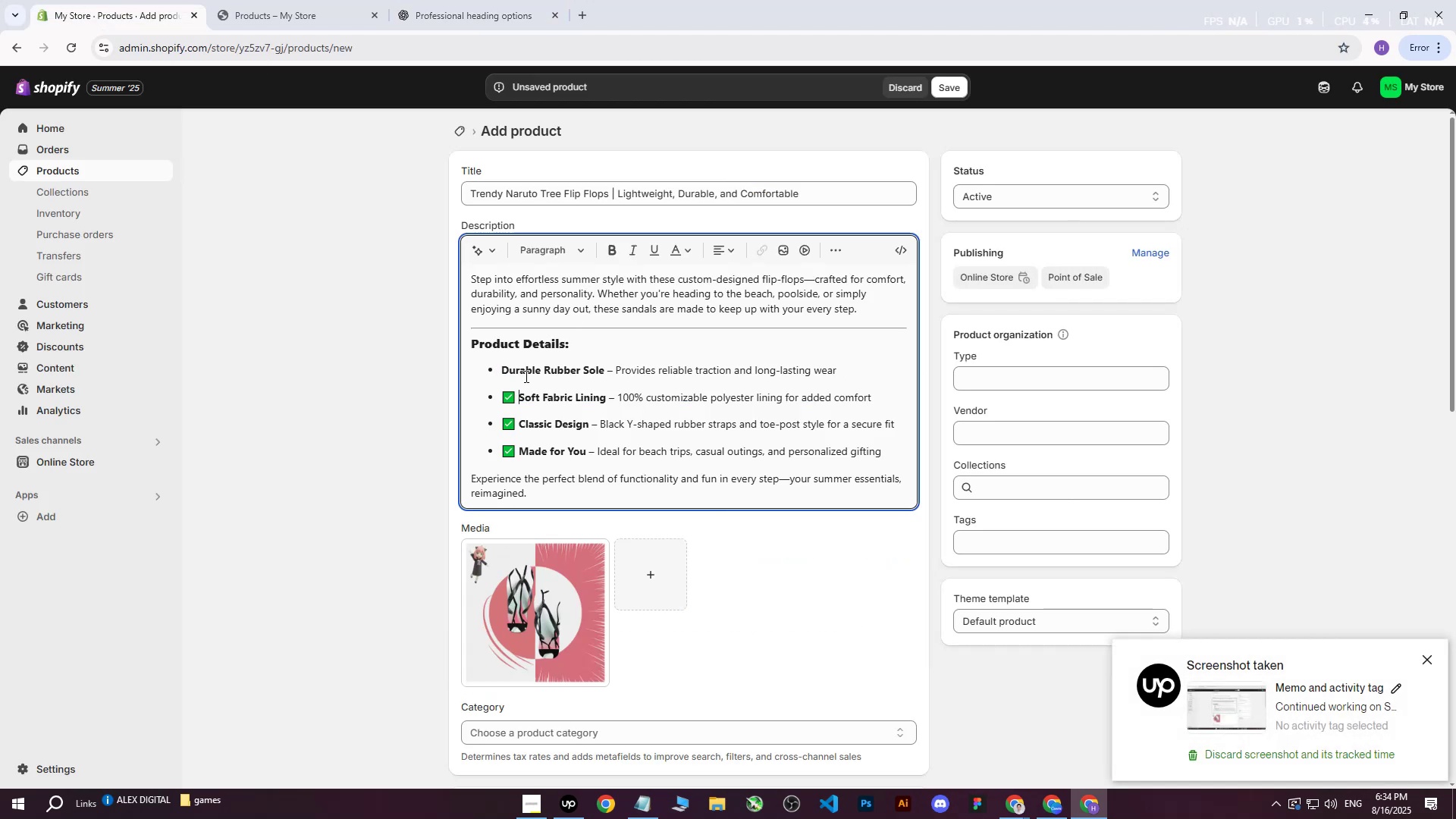 
key(Backspace)
 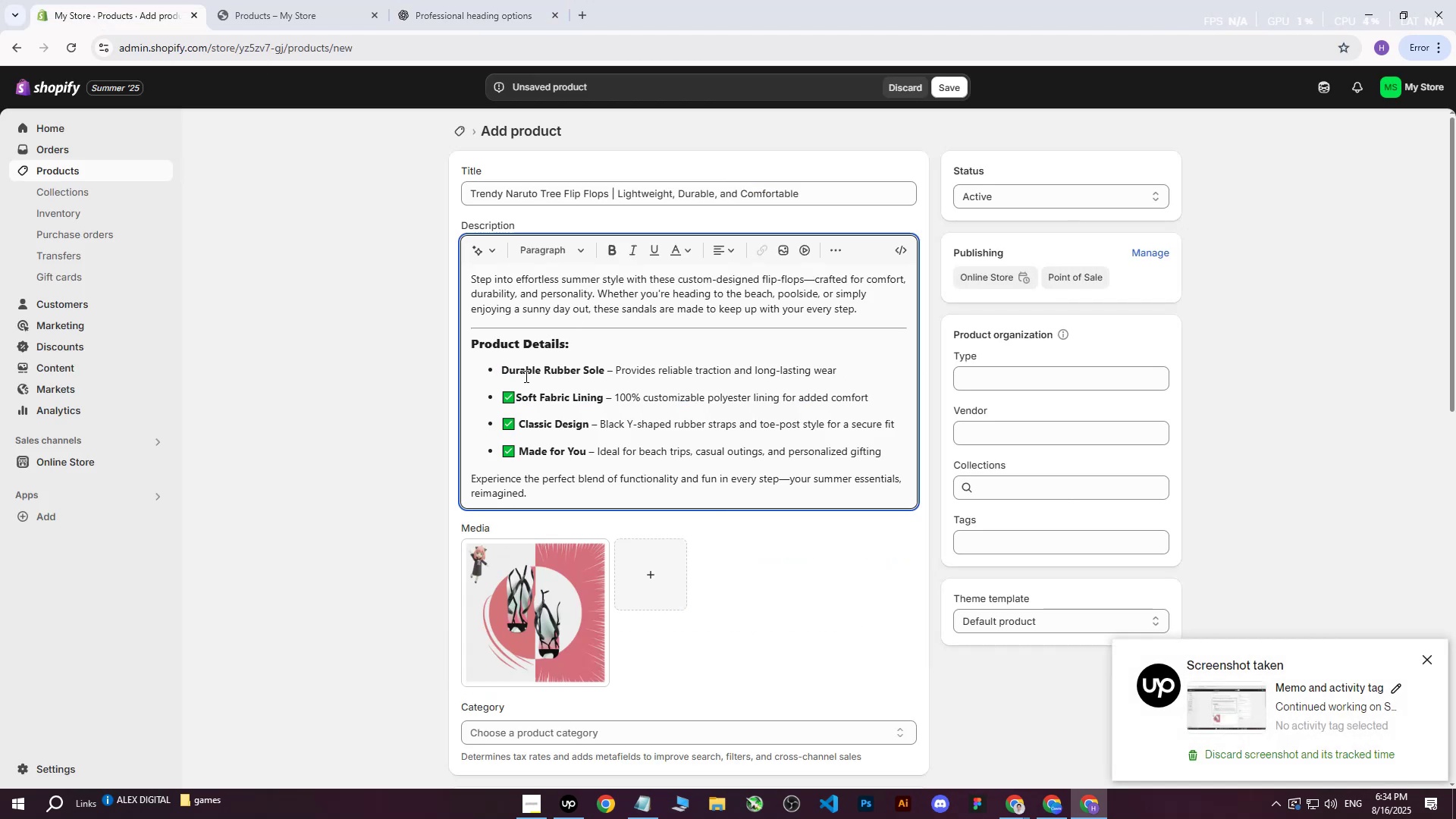 
key(Backspace)
 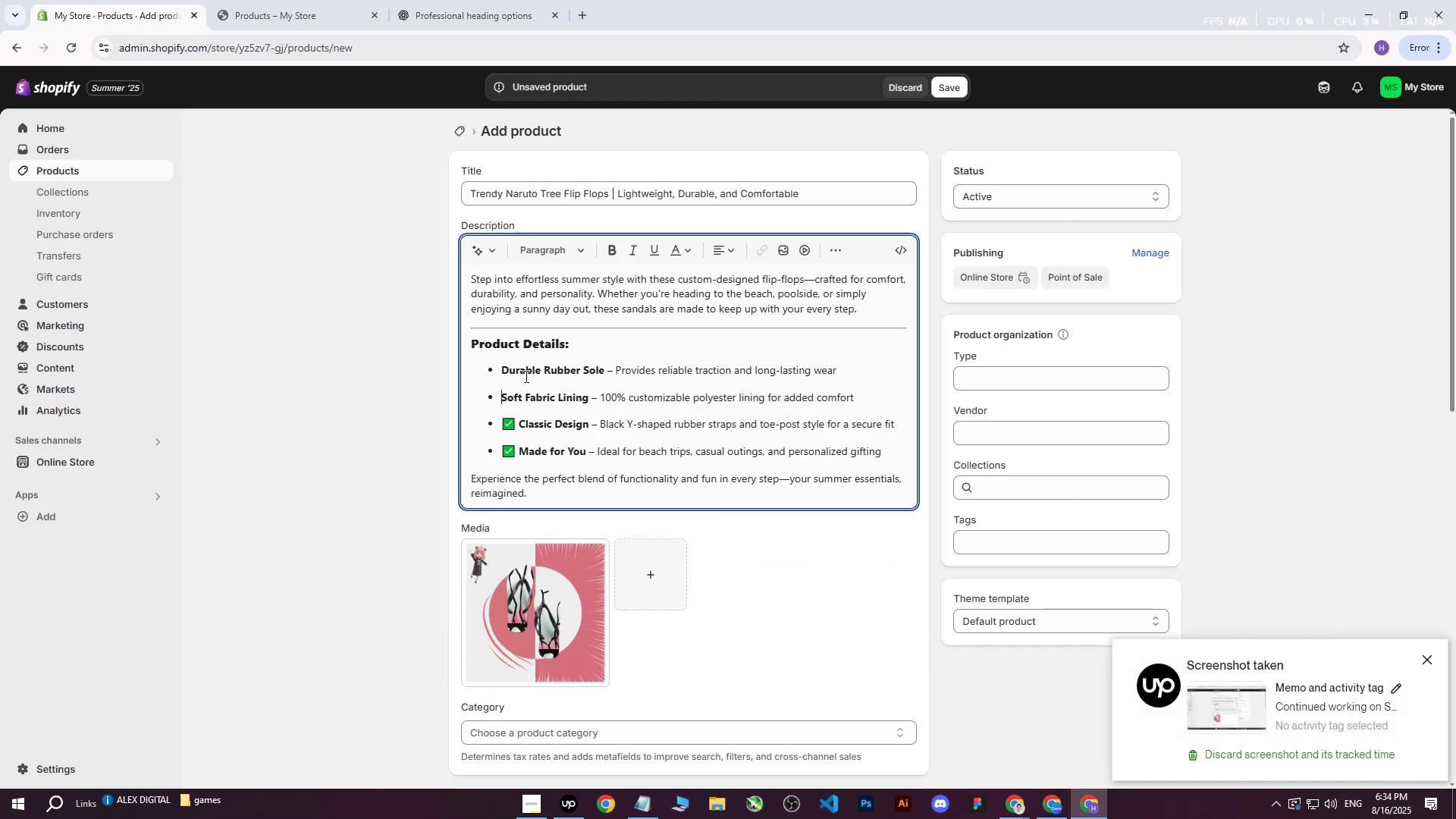 
key(ArrowDown)
 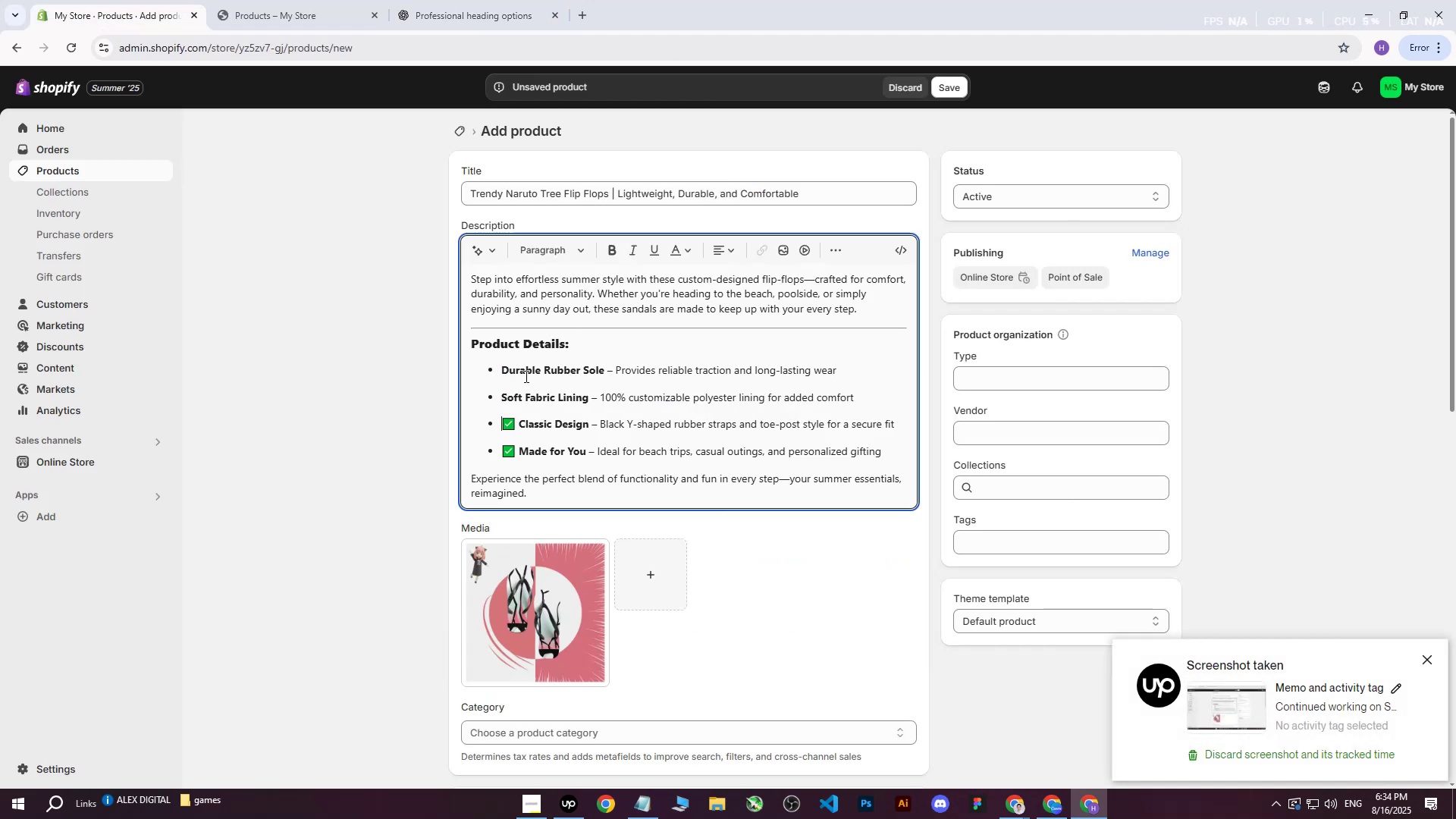 
key(ArrowRight)
 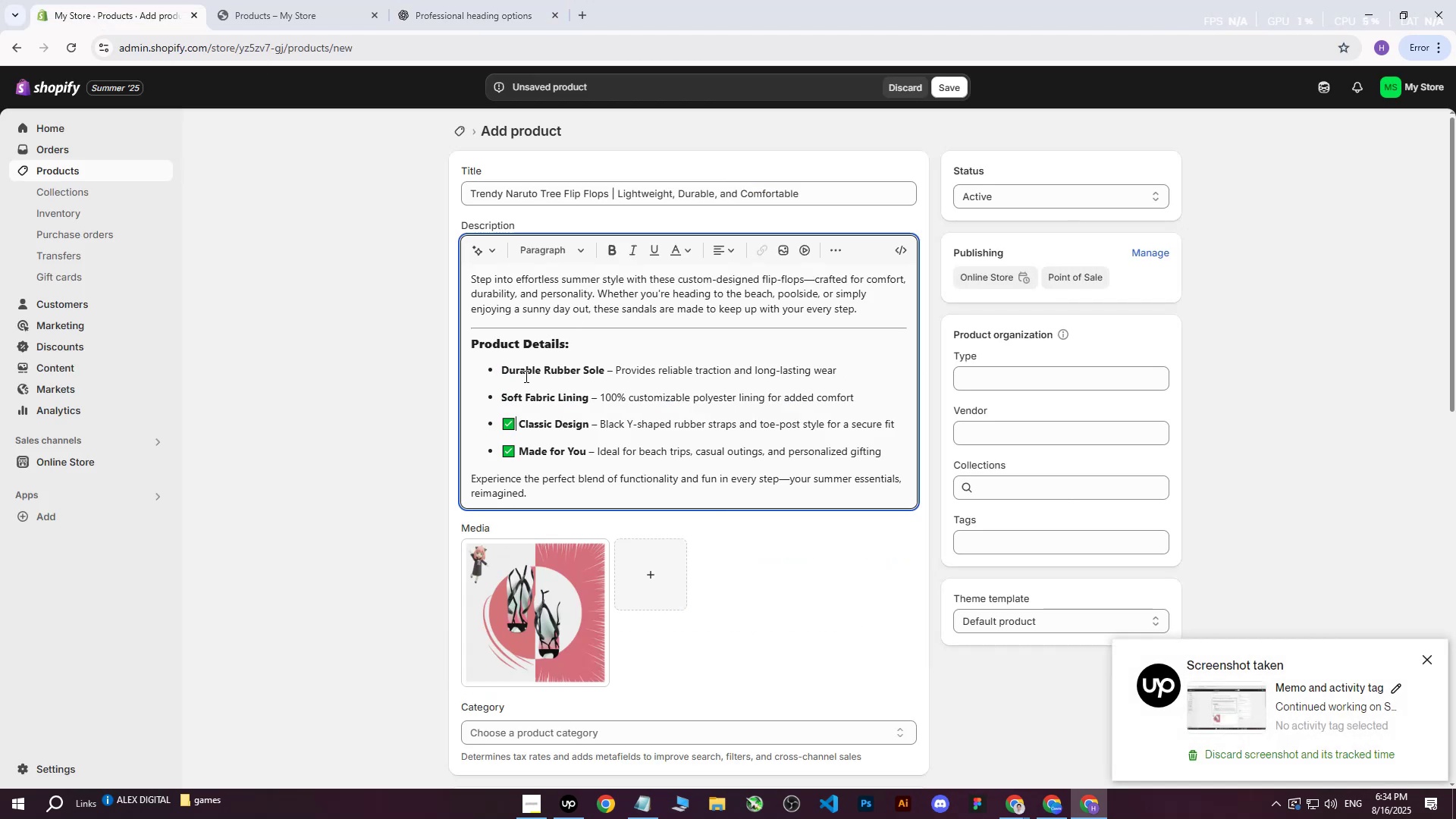 
key(ArrowRight)
 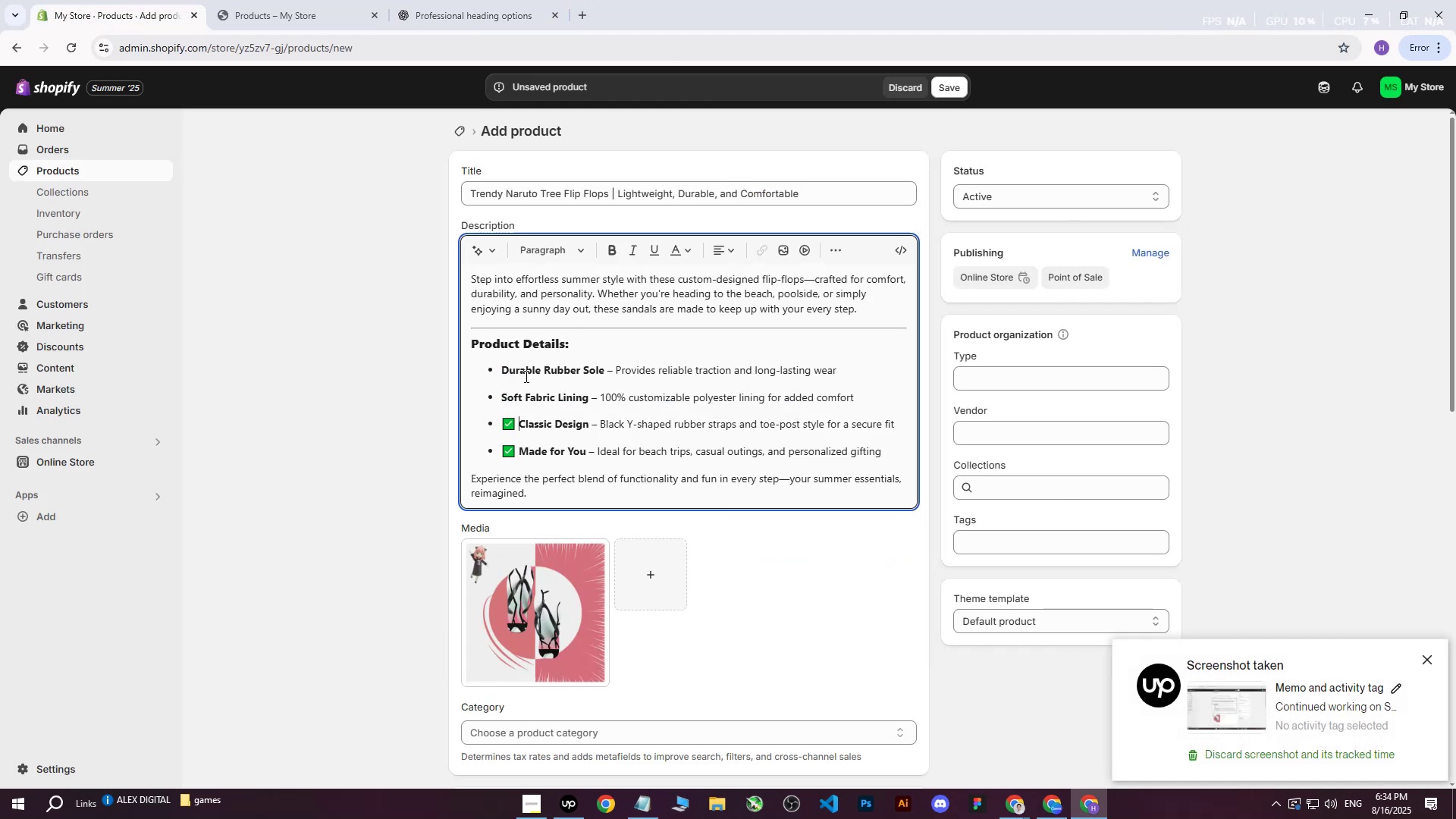 
key(Backspace)
 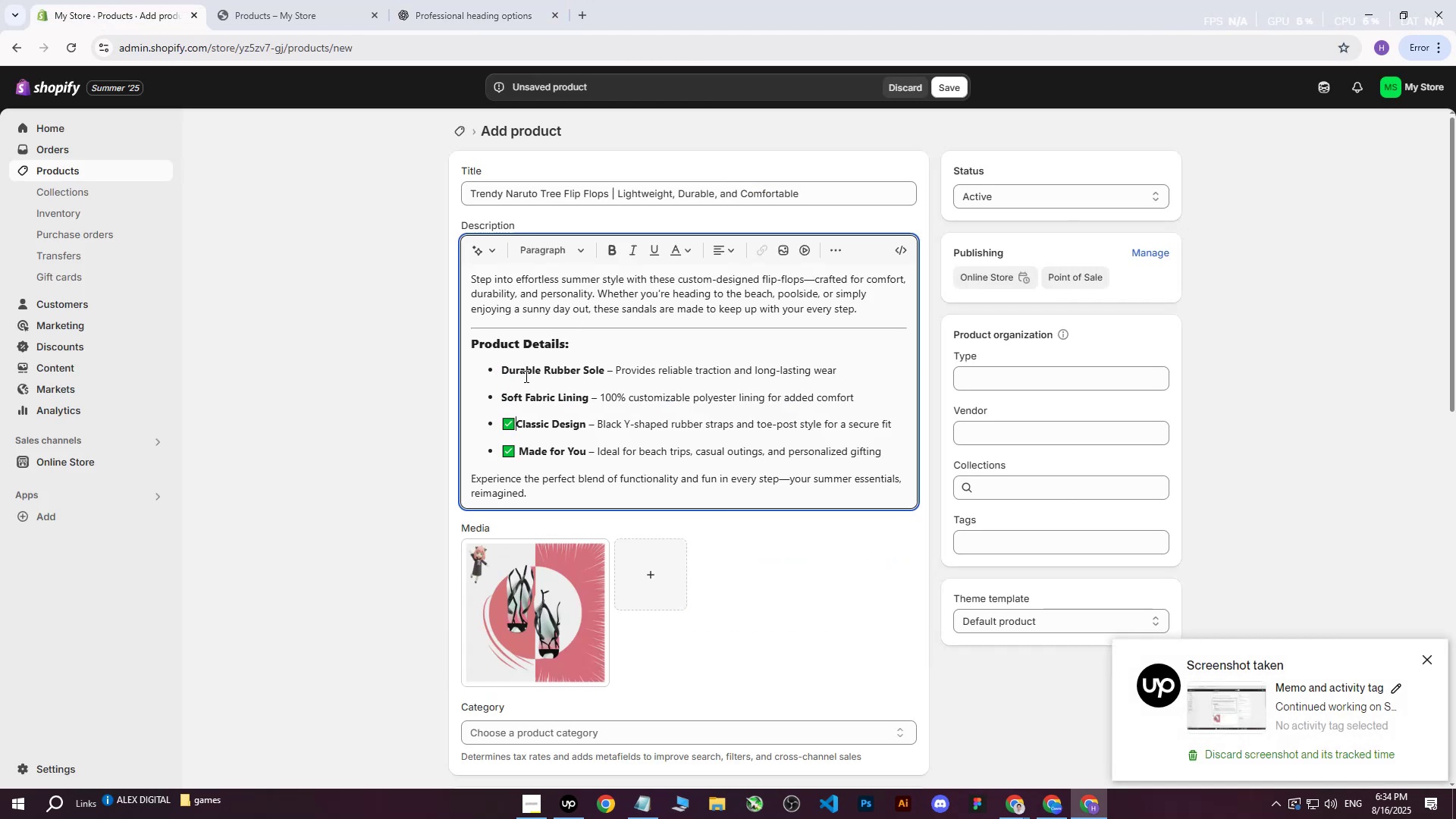 
key(Backspace)
 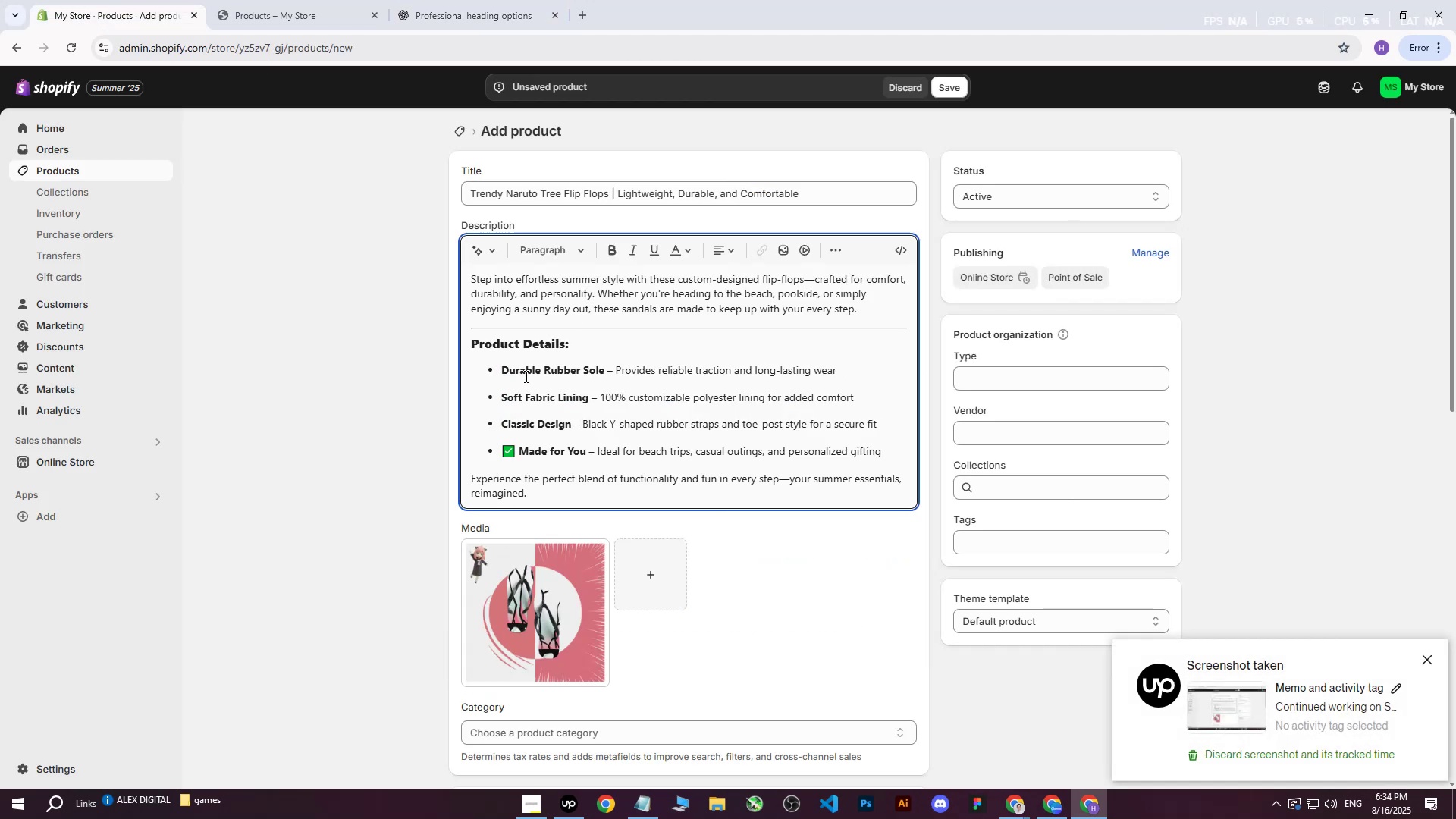 
key(ArrowDown)
 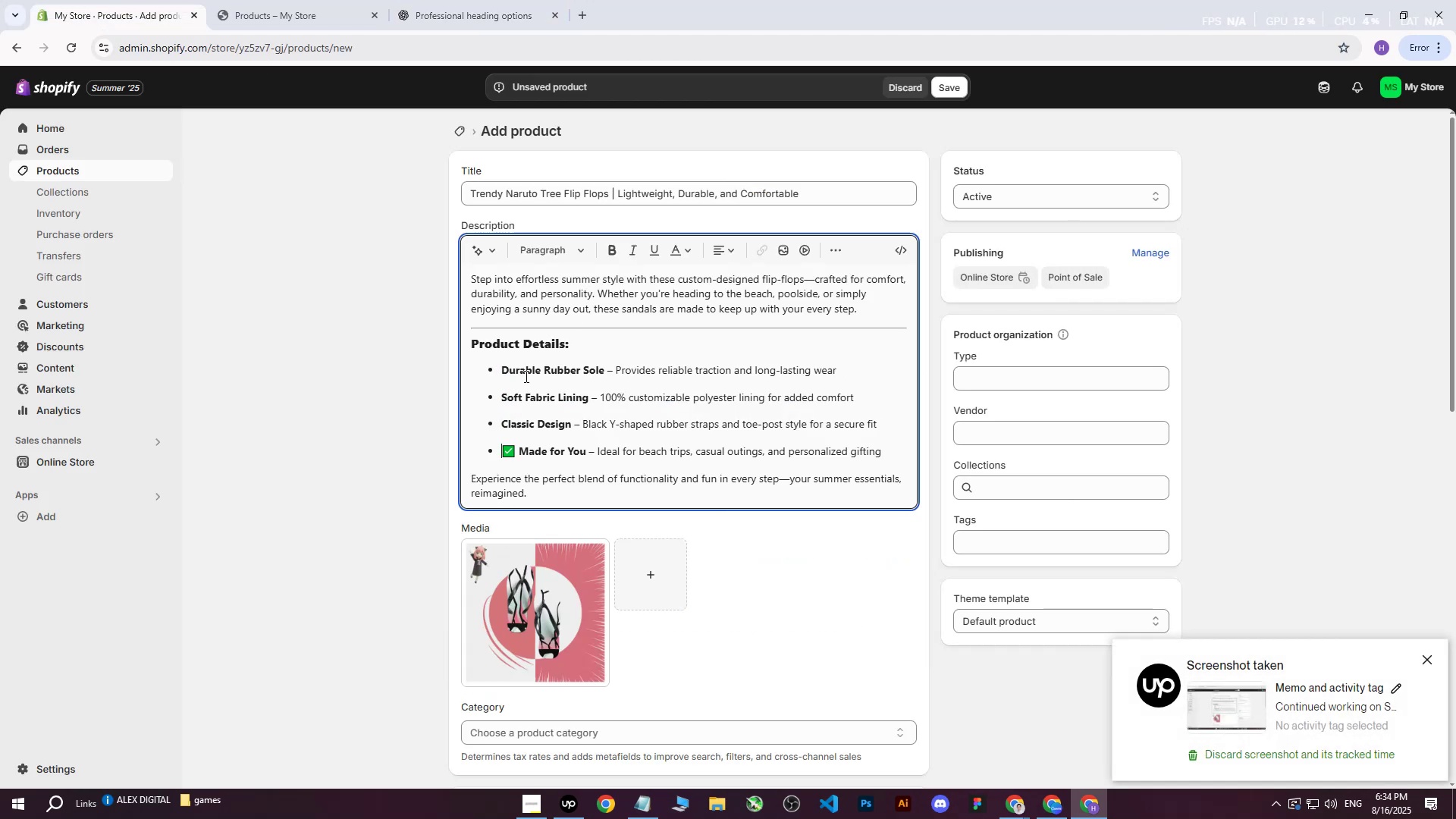 
key(ArrowRight)
 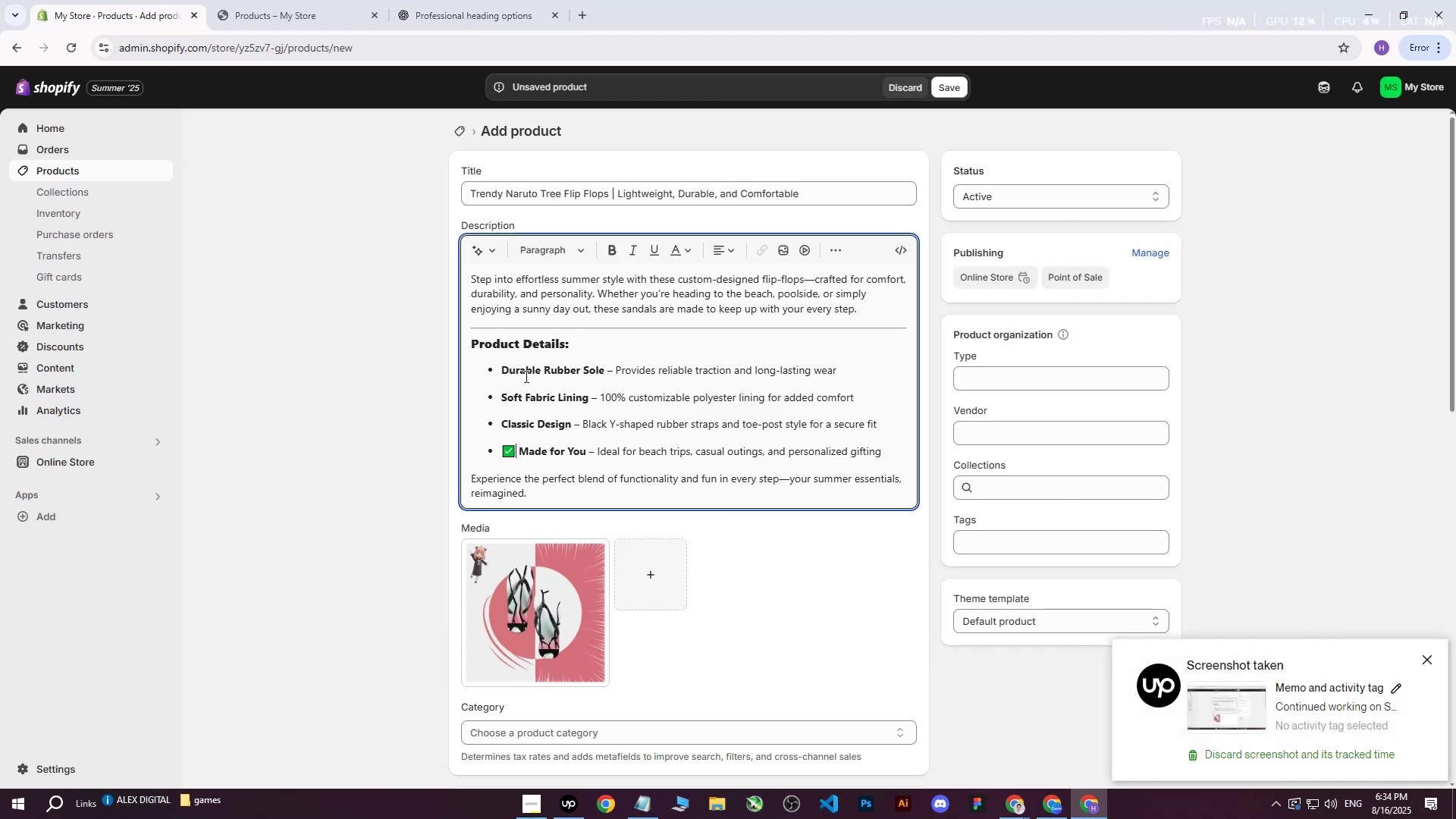 
key(ArrowRight)
 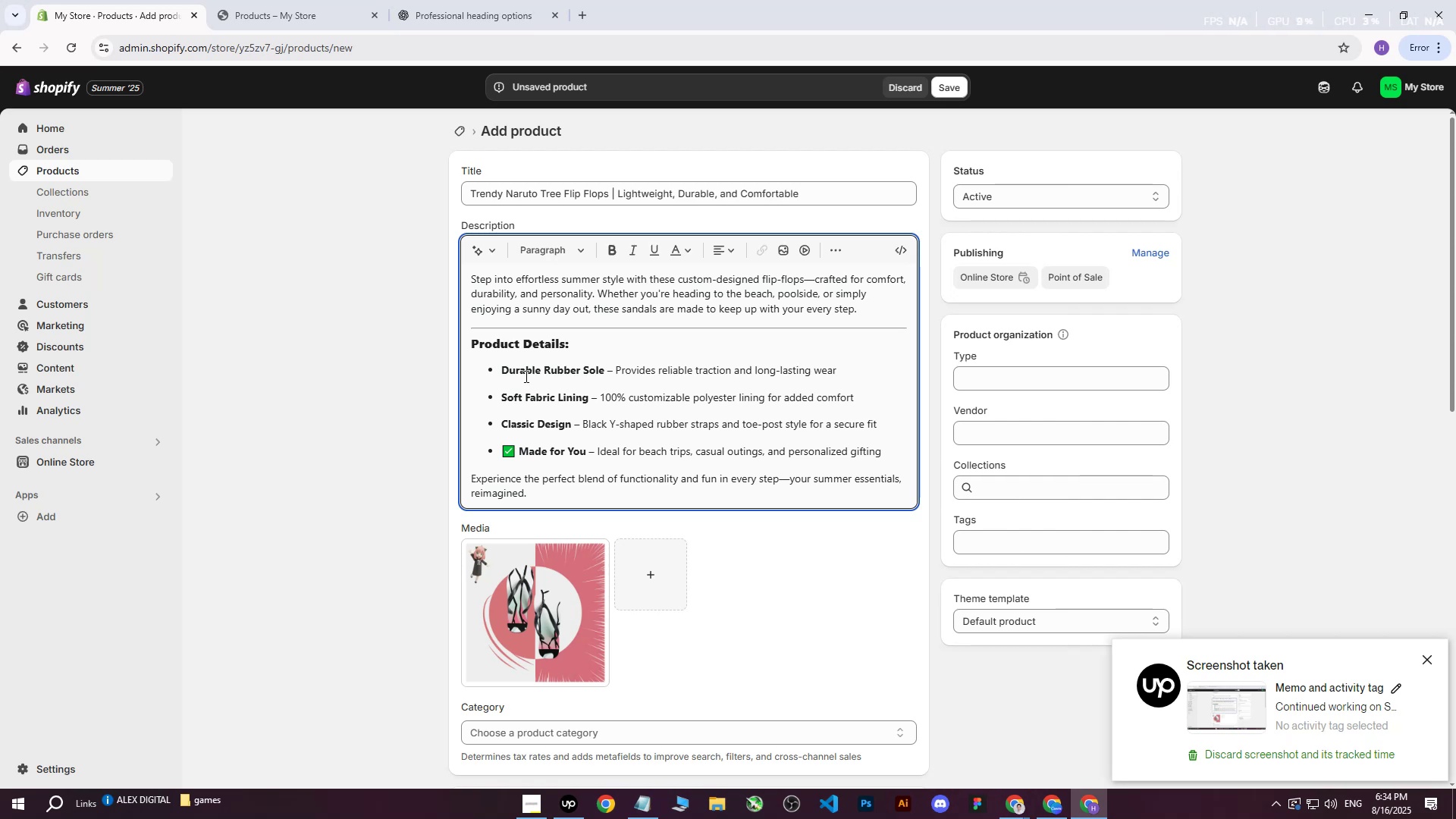 
key(Backspace)
 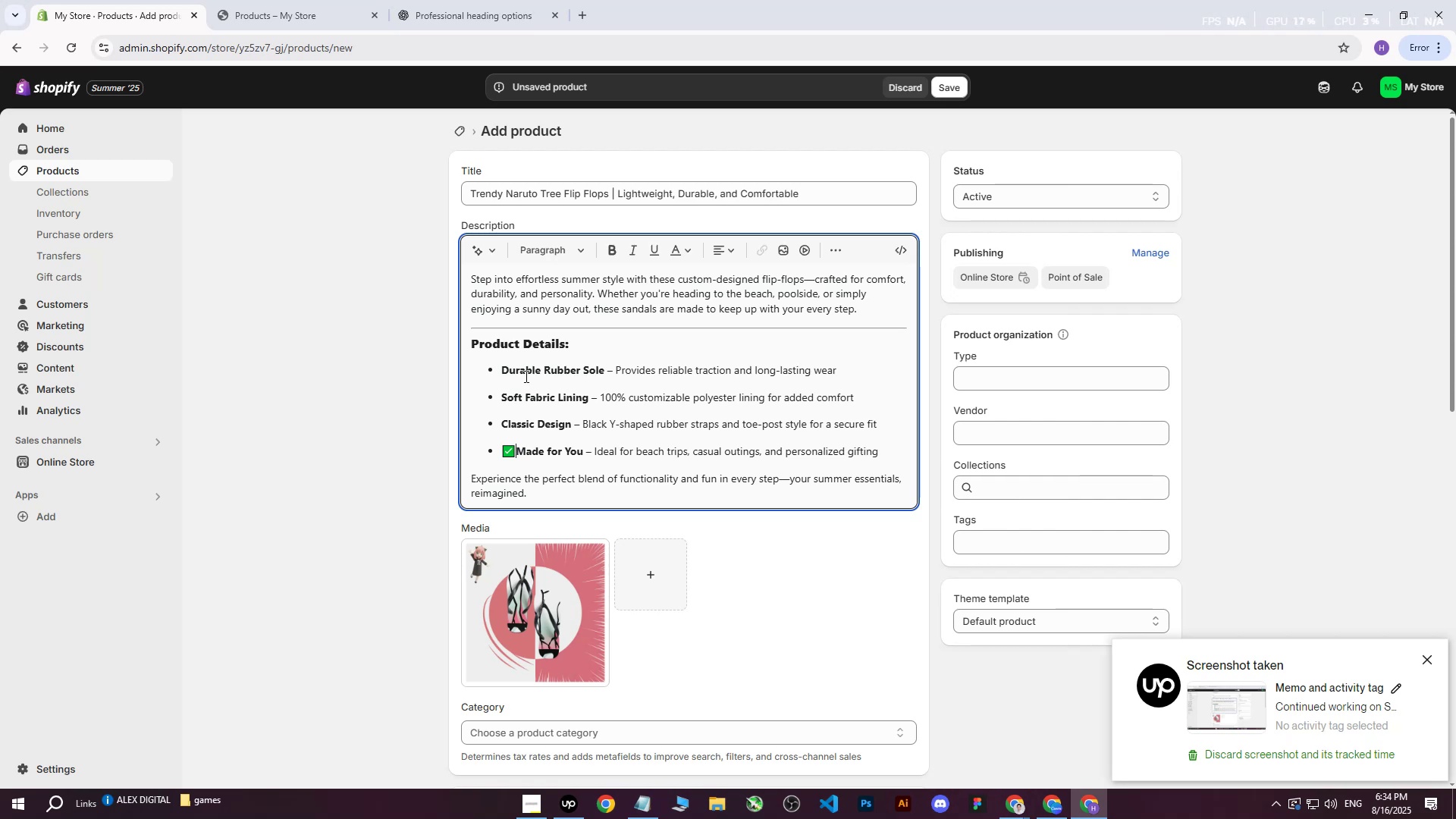 
key(Backspace)
 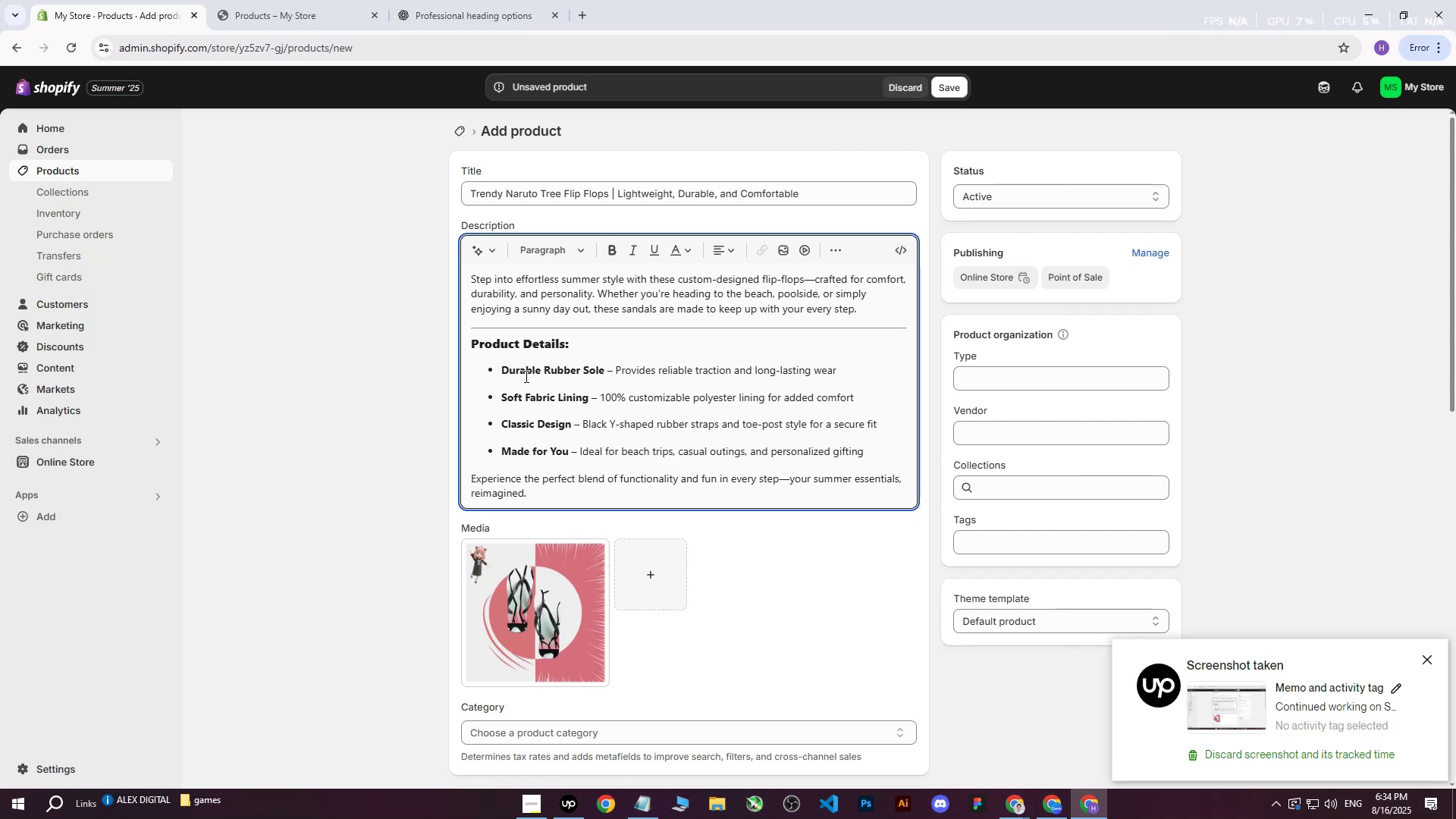 
scroll: coordinate [538, 373], scroll_direction: up, amount: 3.0
 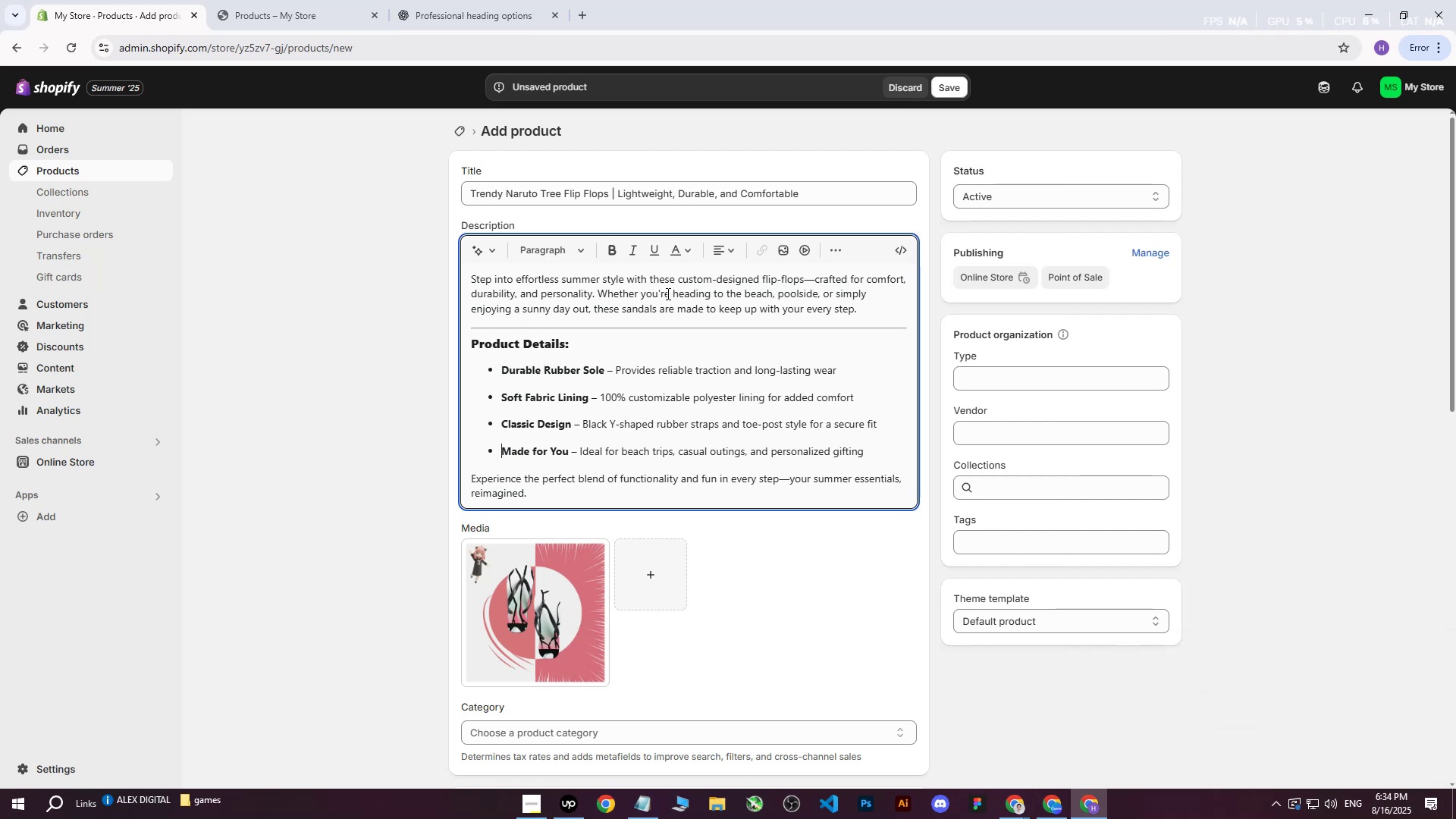 
wait(8.28)
 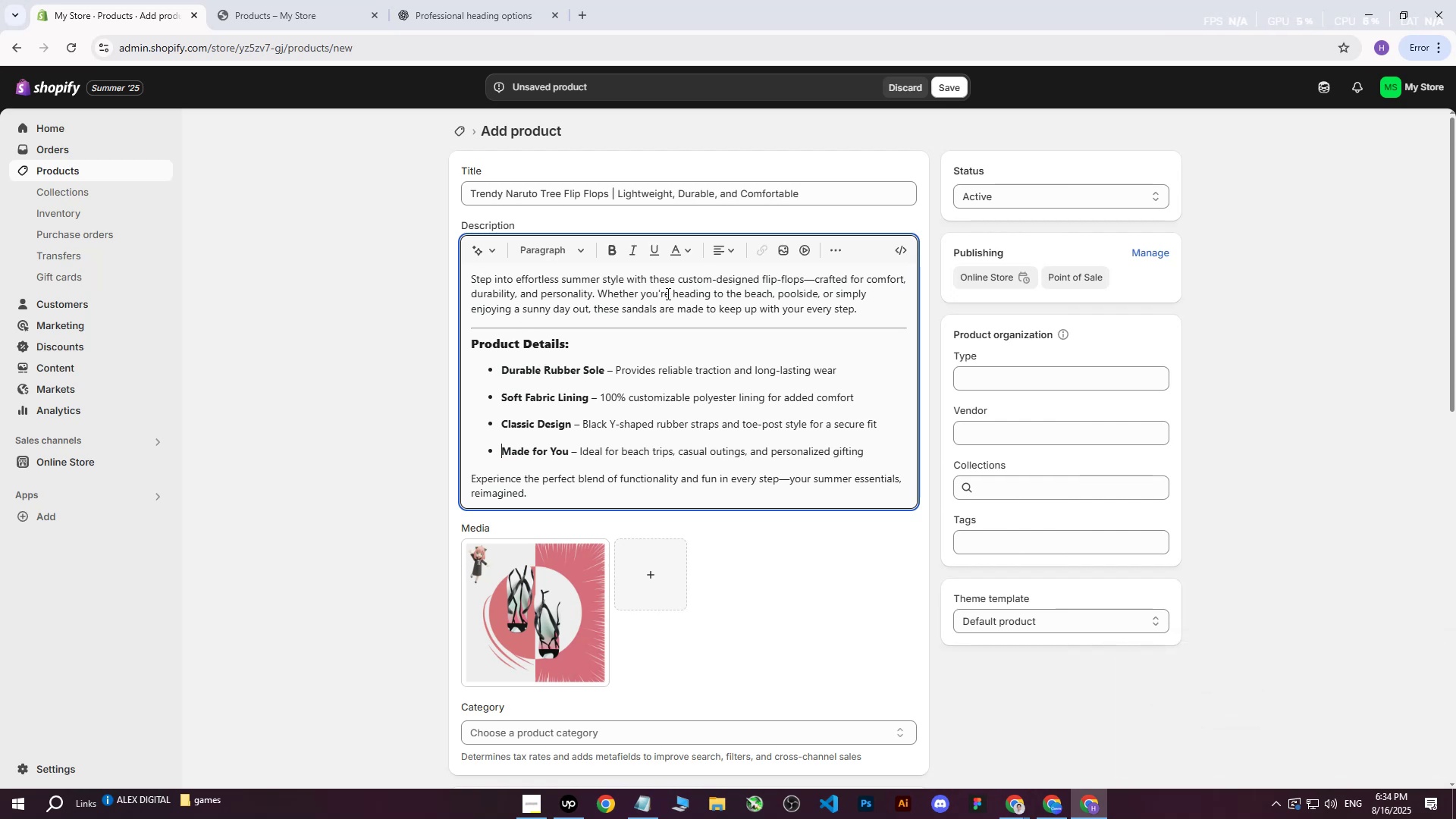 
left_click([563, 375])
 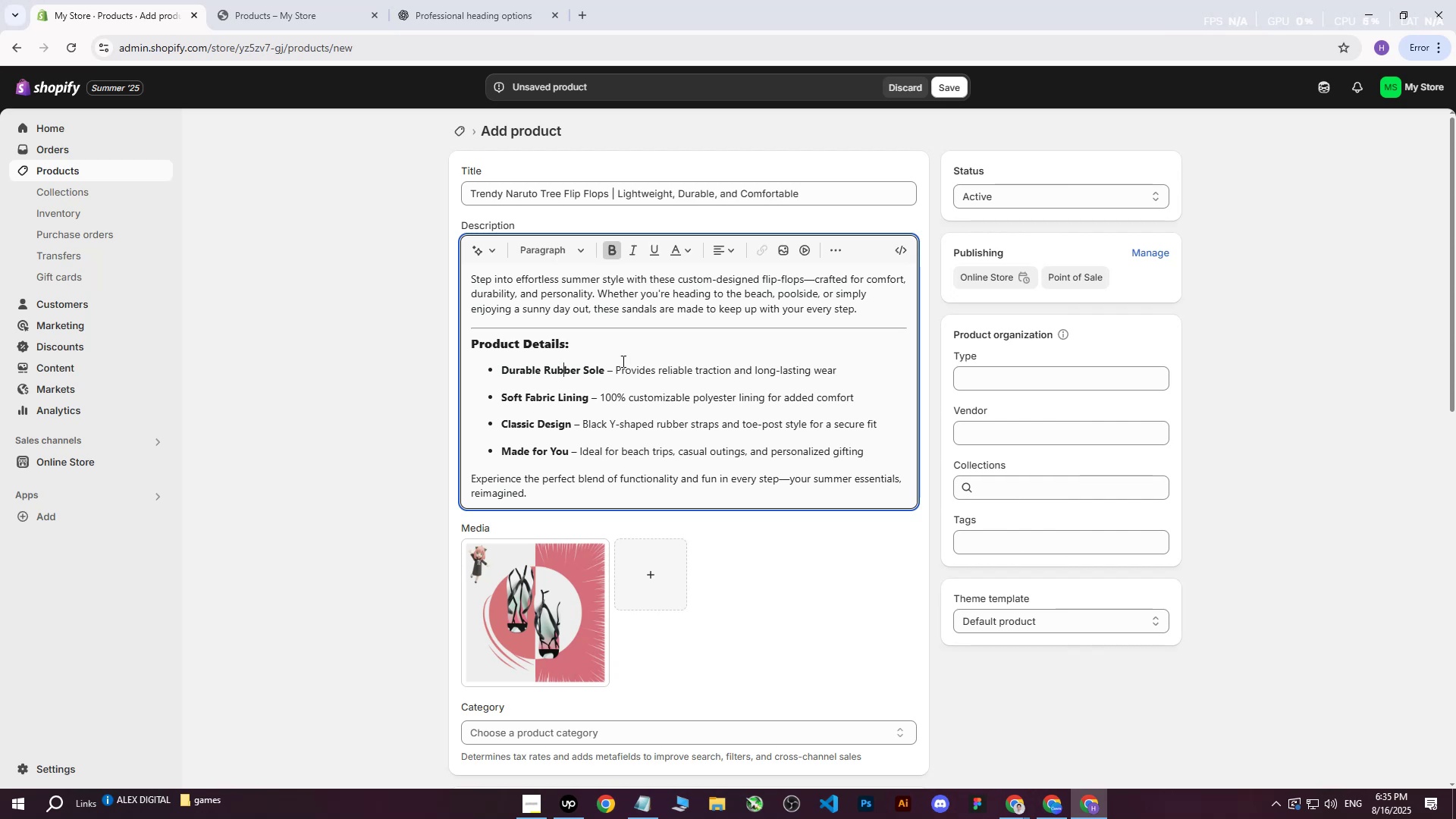 
scroll: coordinate [633, 359], scroll_direction: down, amount: 1.0
 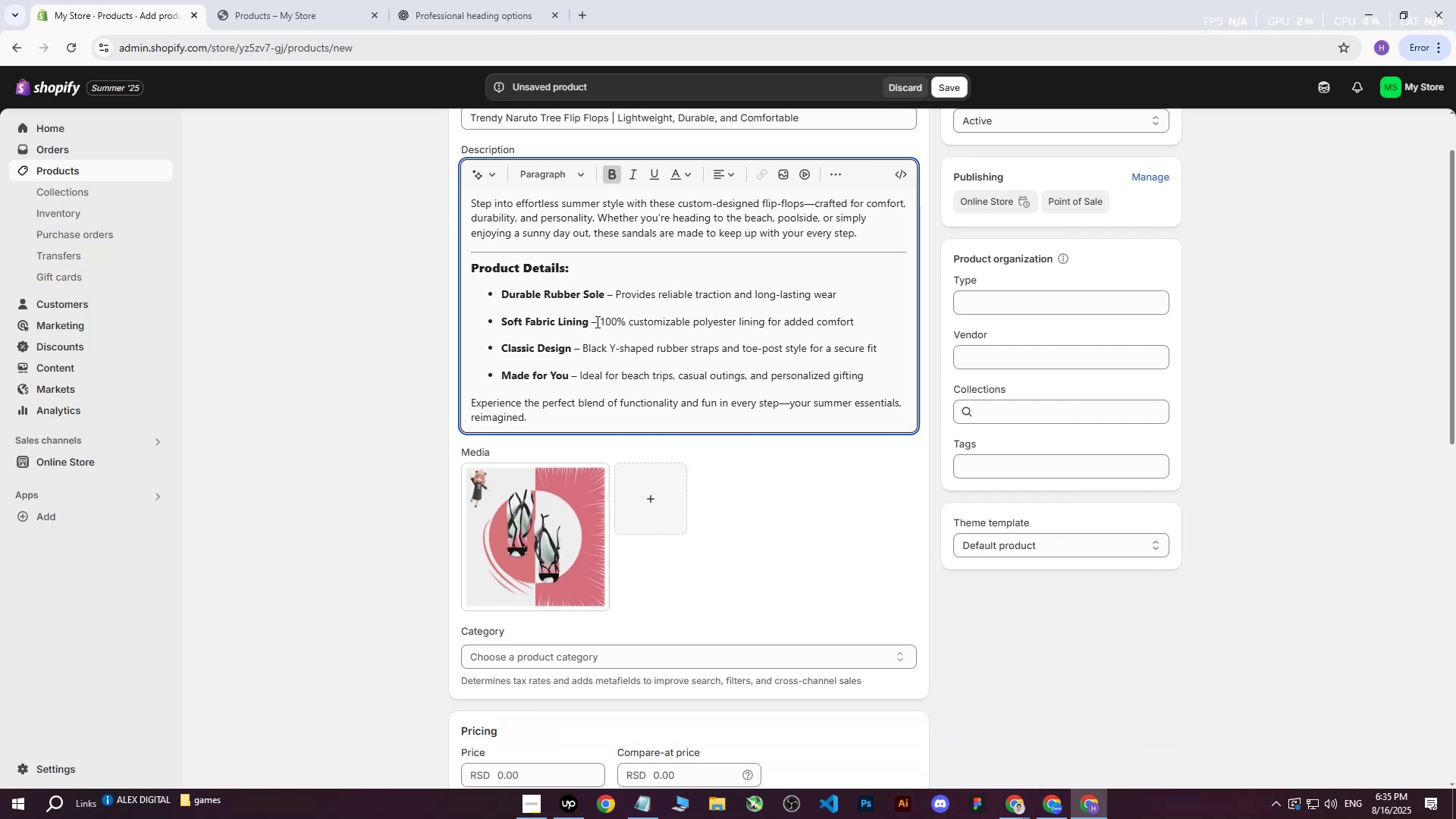 
left_click([566, 330])
 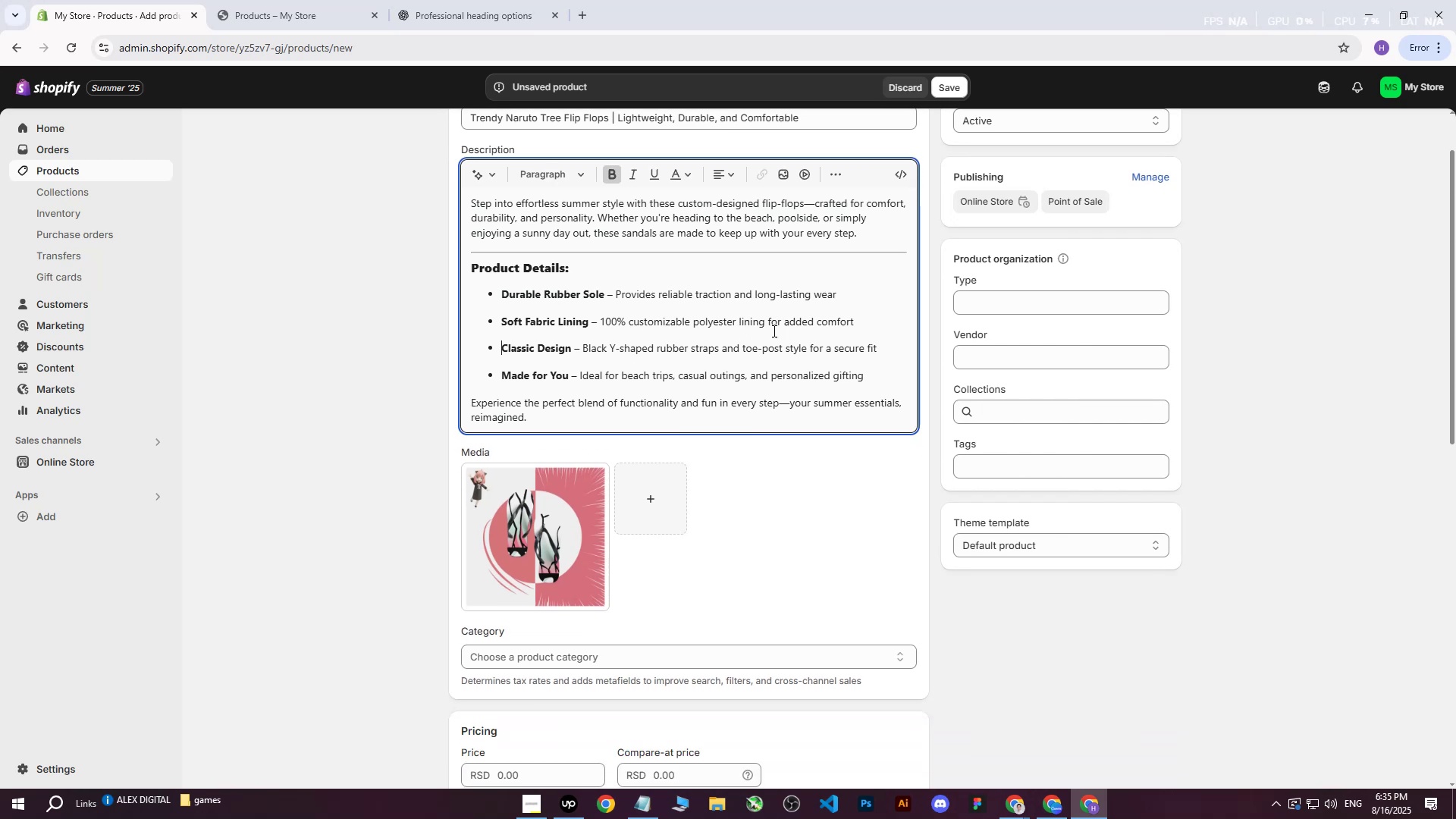 
left_click([643, 347])
 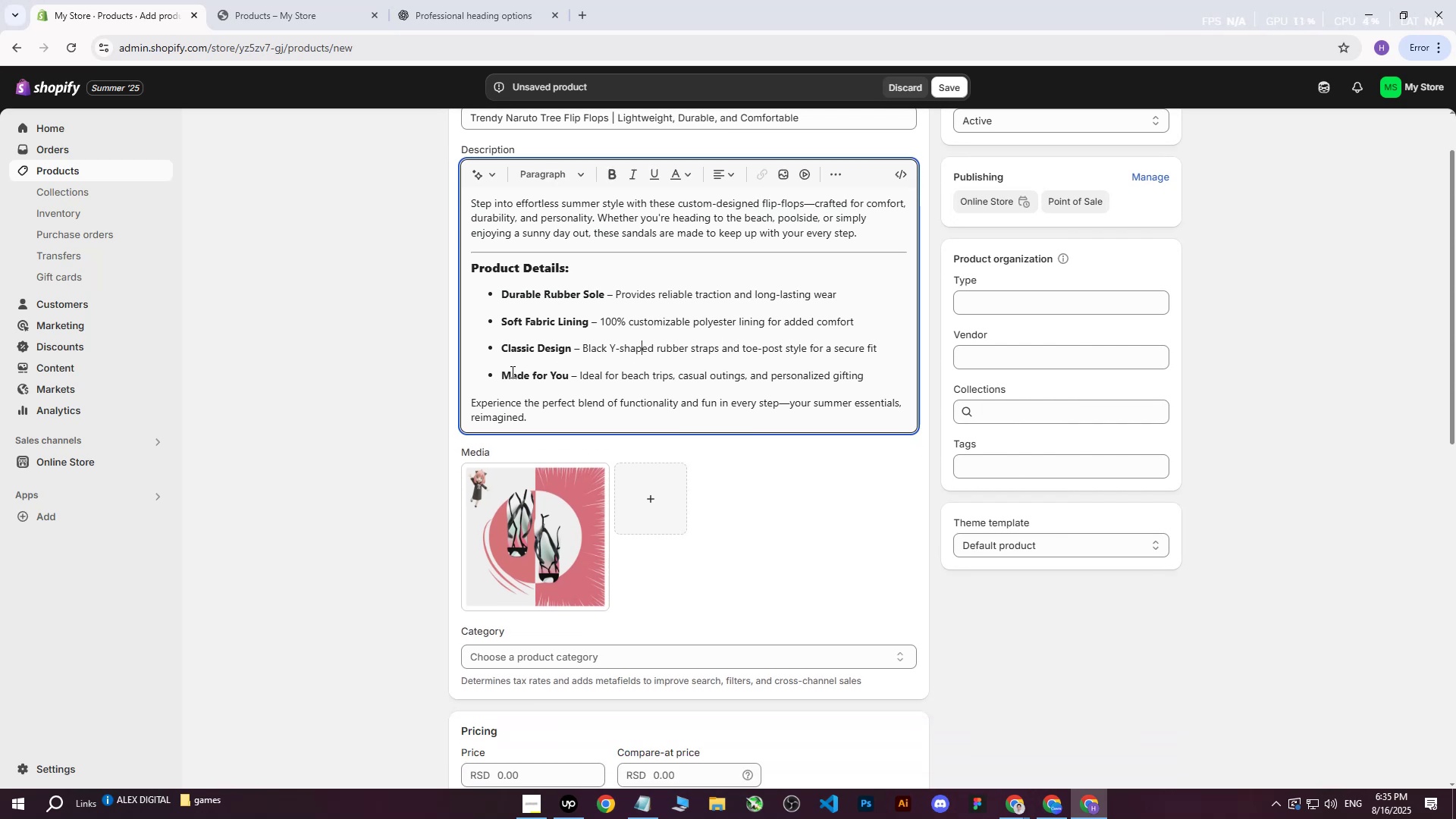 
wait(8.69)
 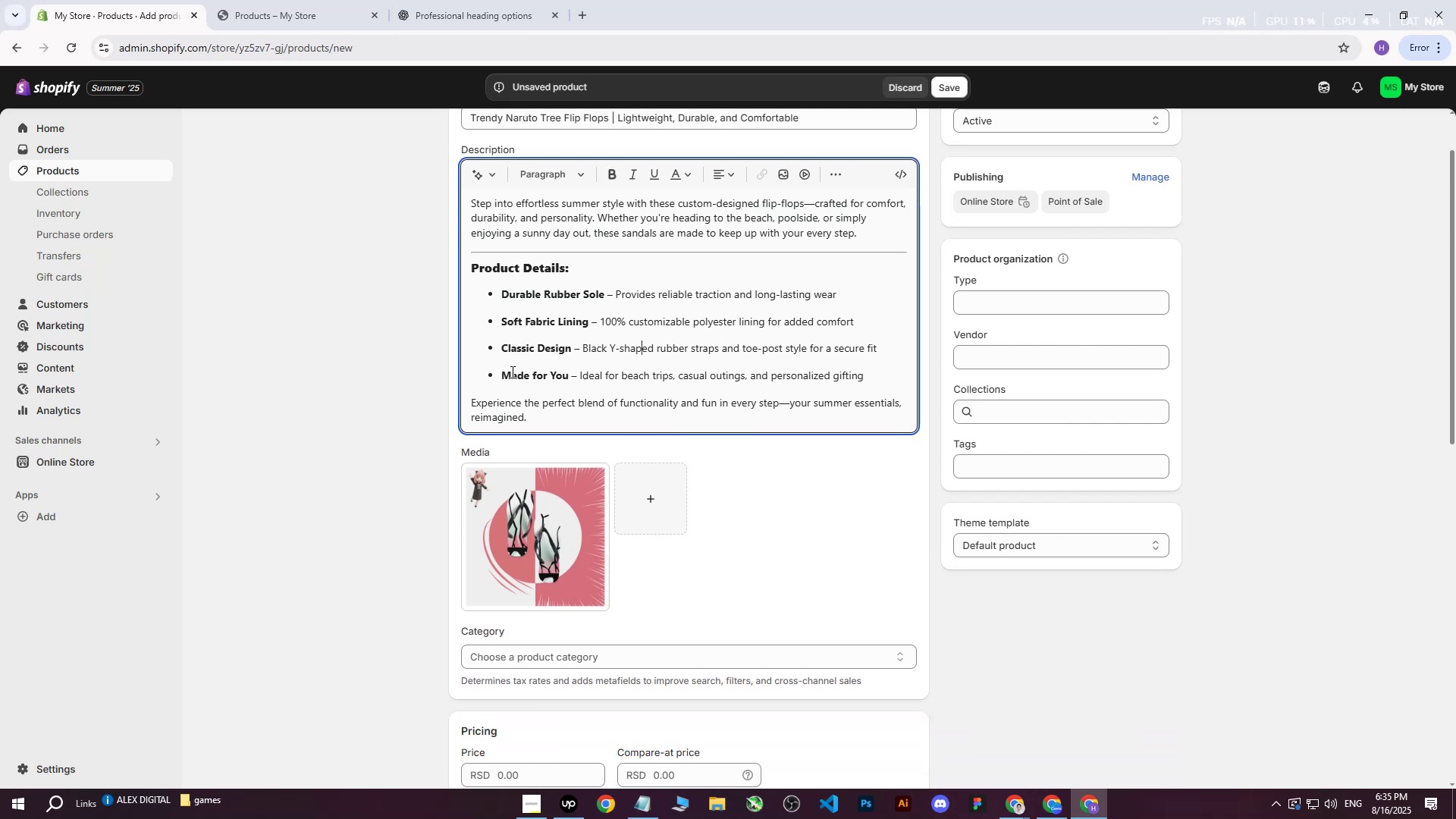 
scroll: coordinate [726, 351], scroll_direction: up, amount: 3.0
 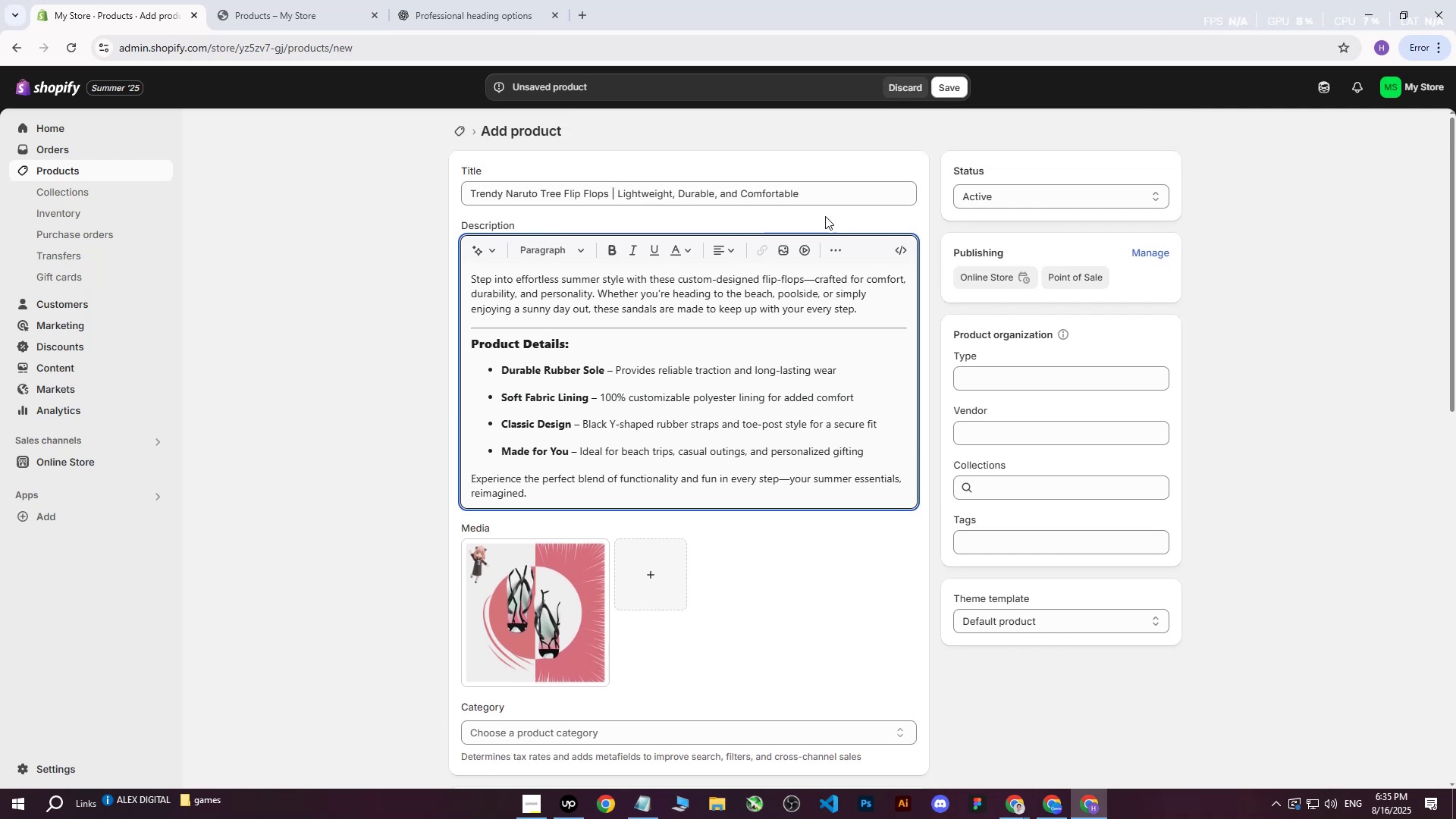 
left_click_drag(start_coordinate=[827, 195], to_coordinate=[406, 192])
 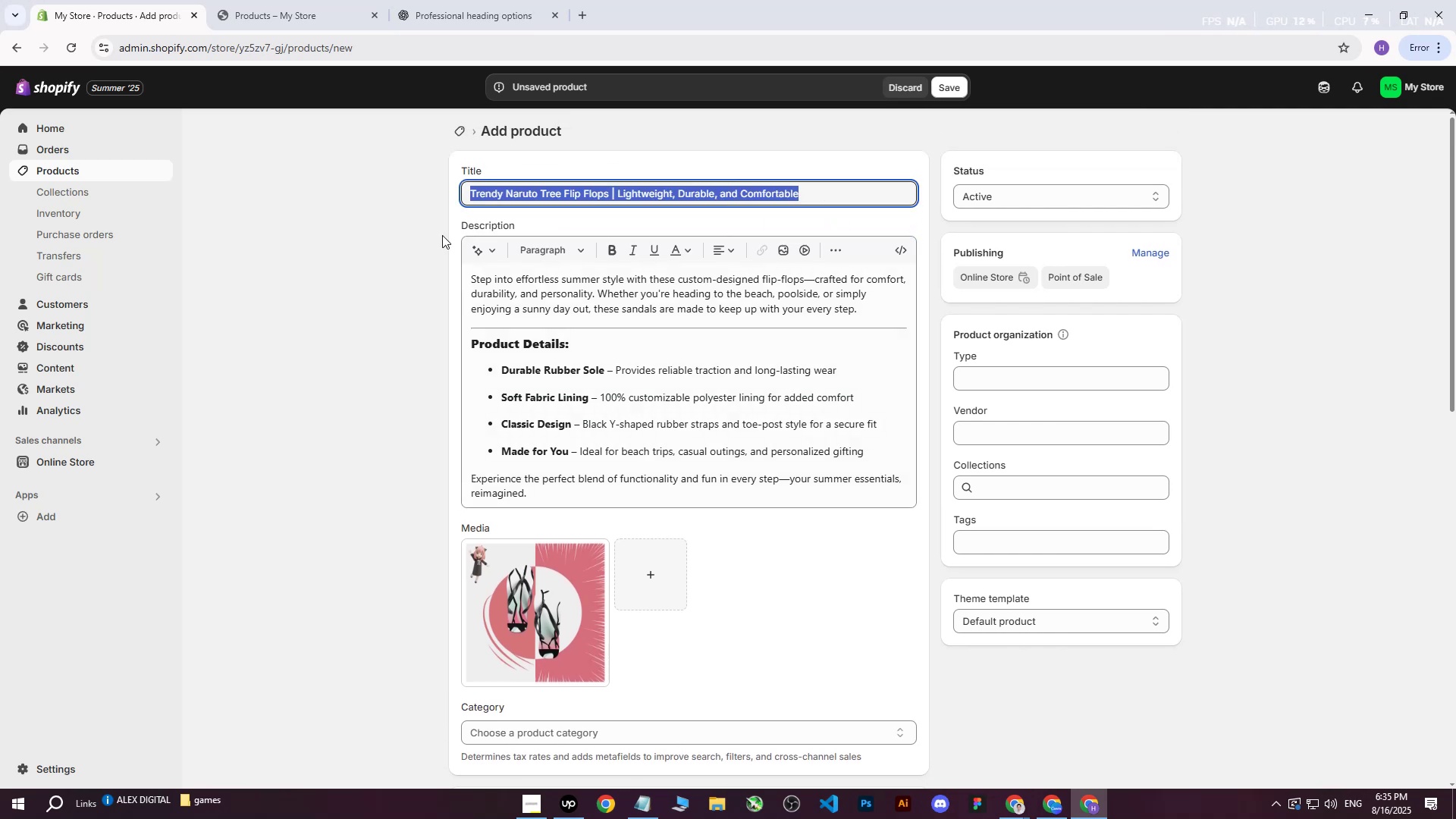 
key(Control+ControlLeft)
 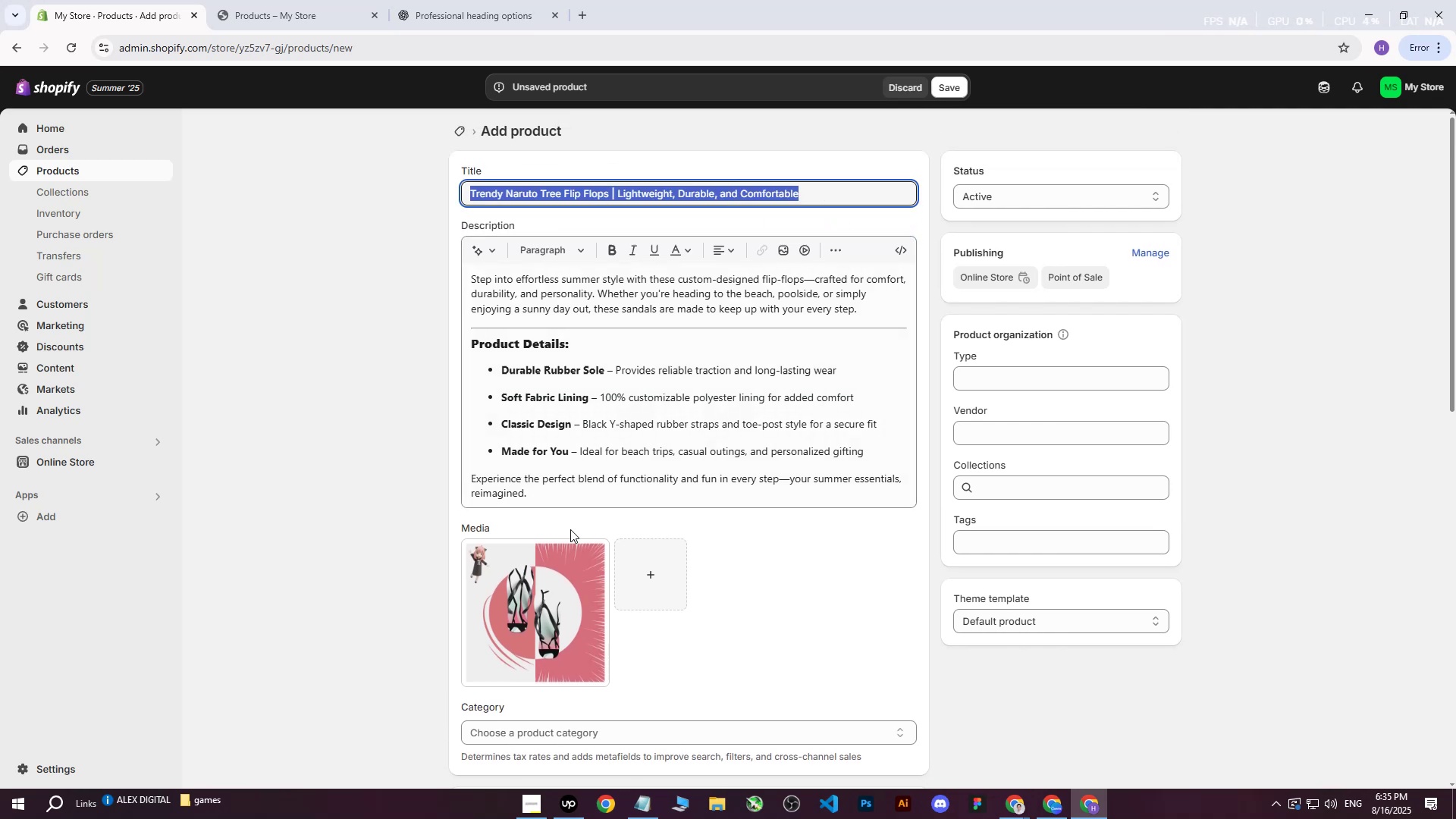 
key(Control+C)
 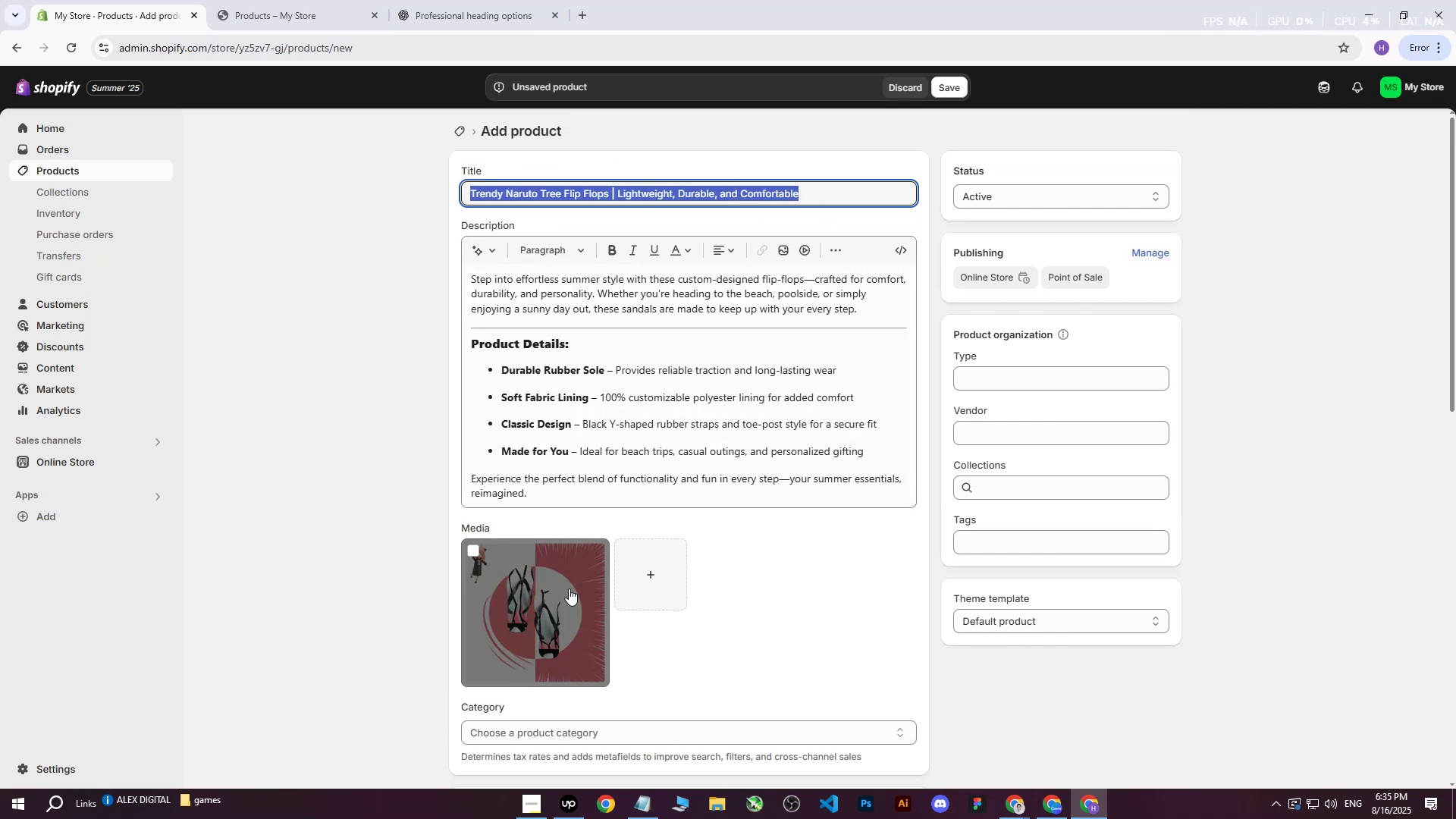 
left_click([569, 588])
 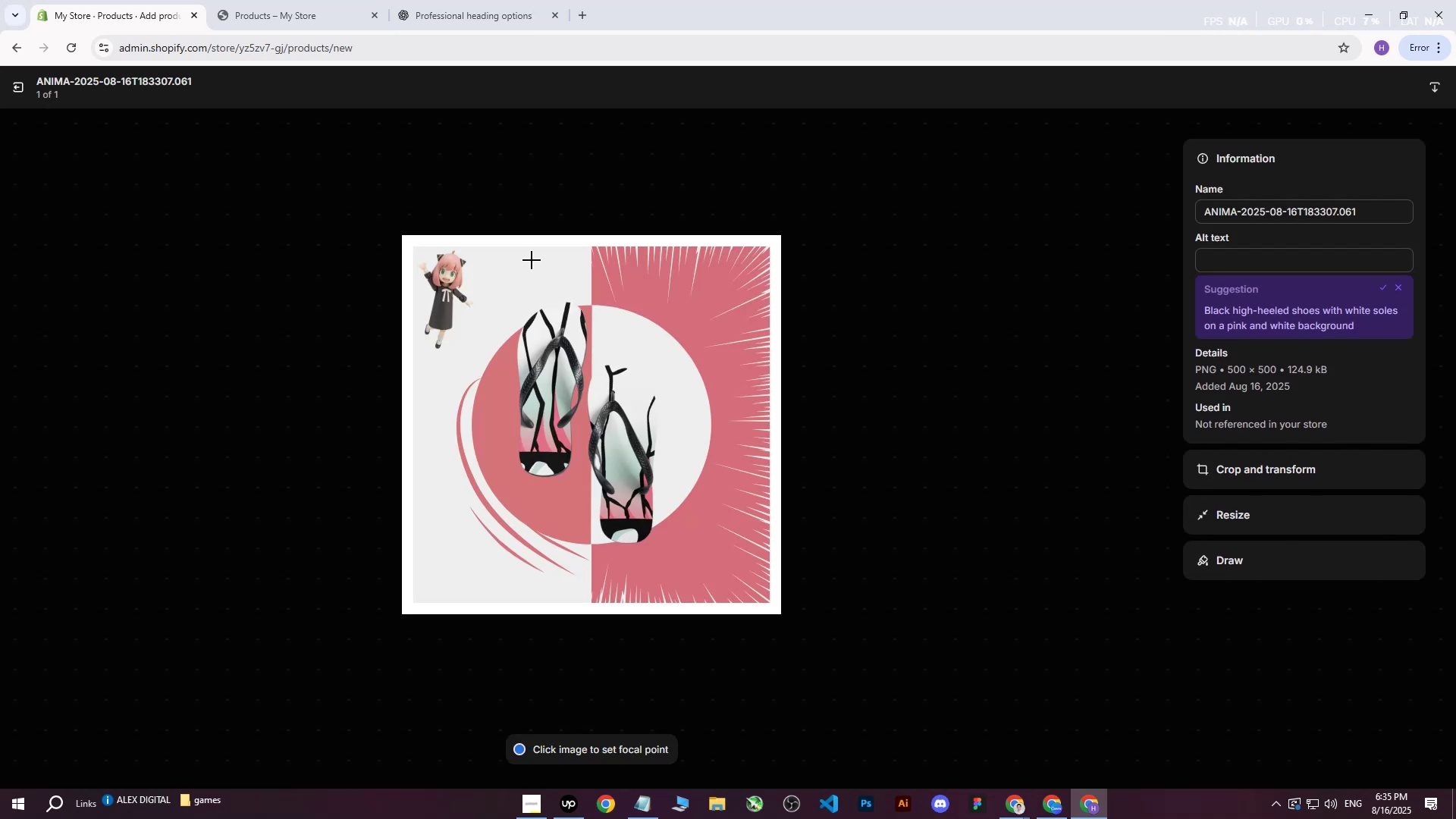 
left_click([1260, 260])
 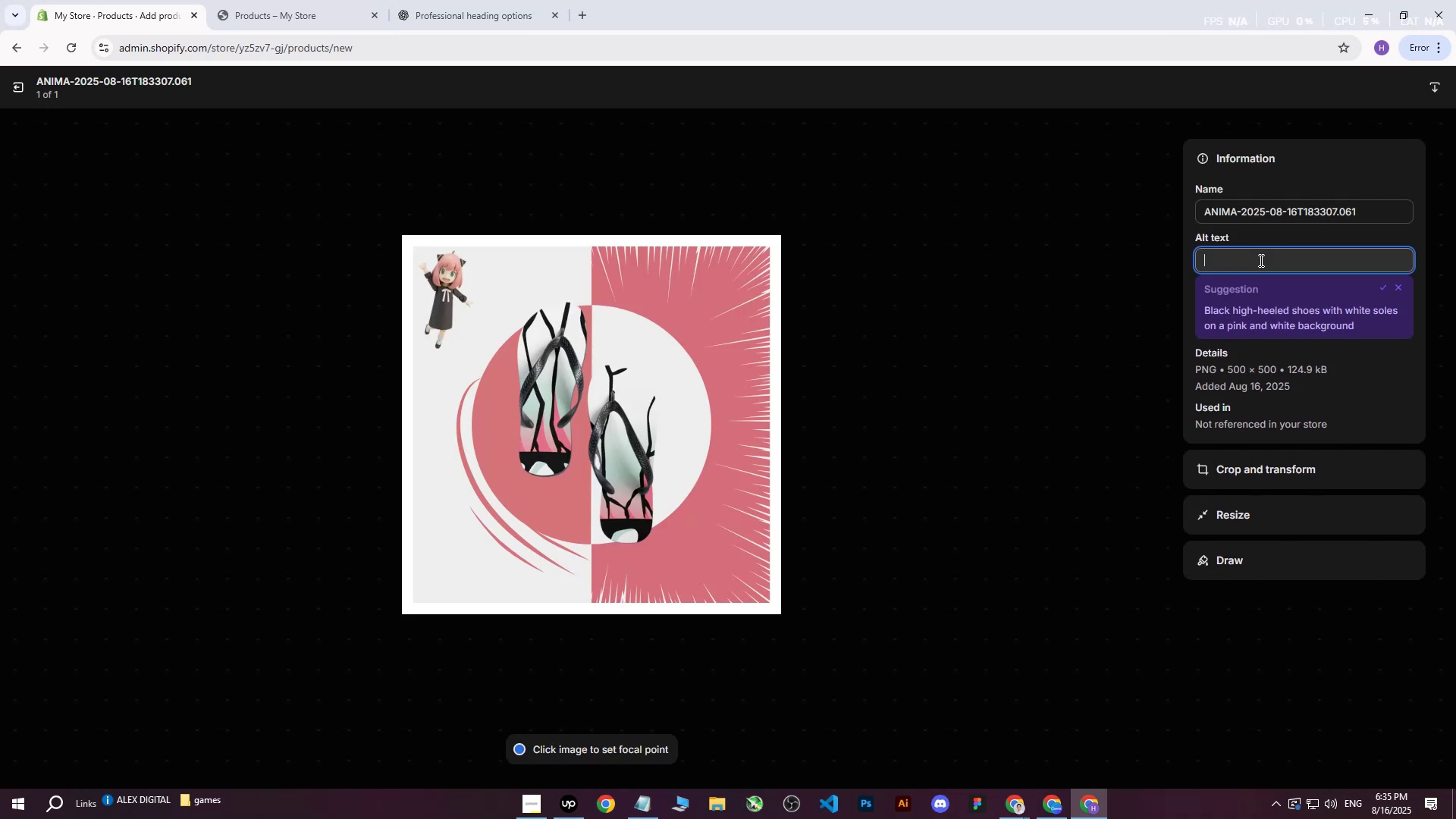 
key(Control+ControlLeft)
 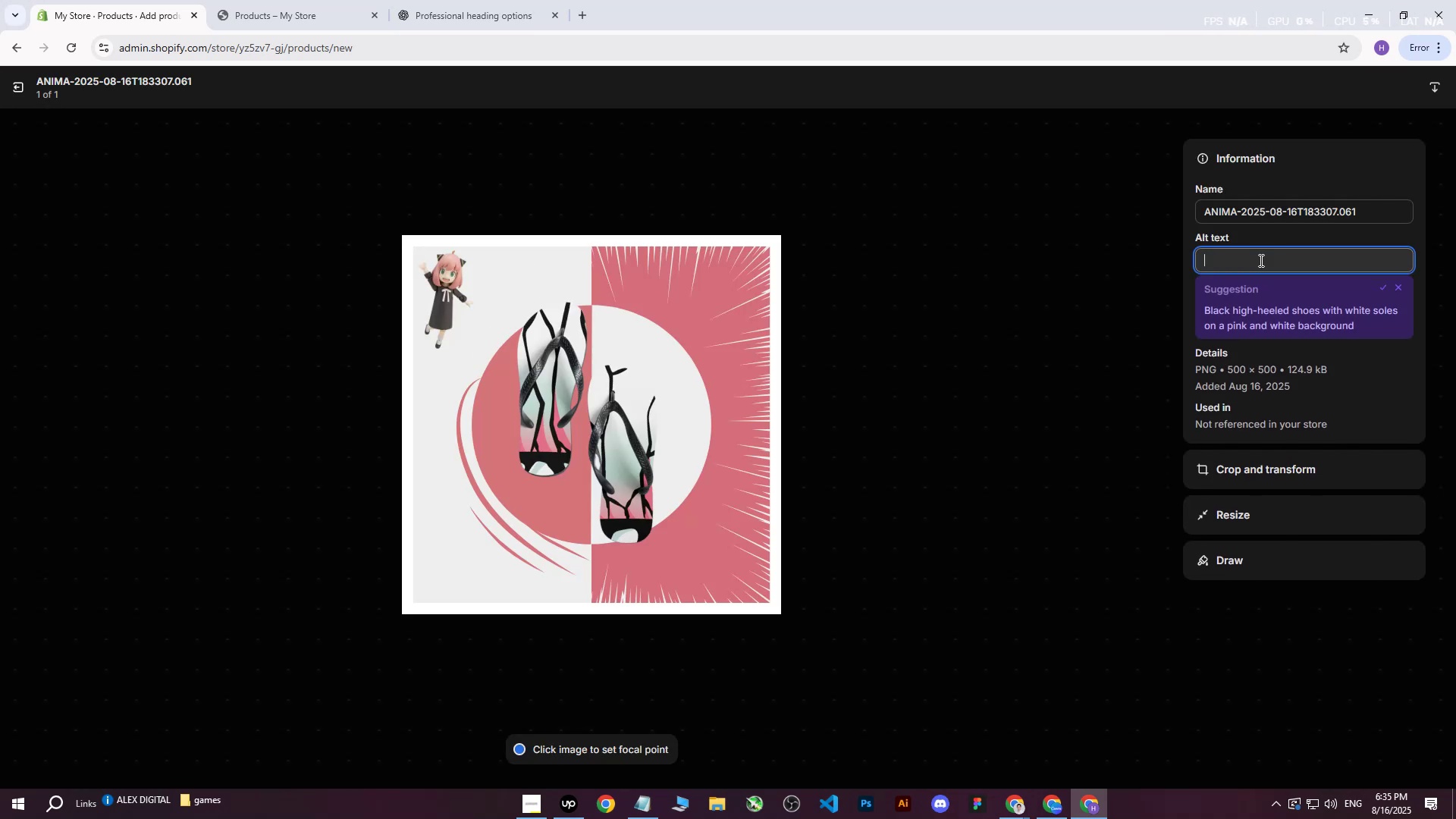 
key(Control+V)
 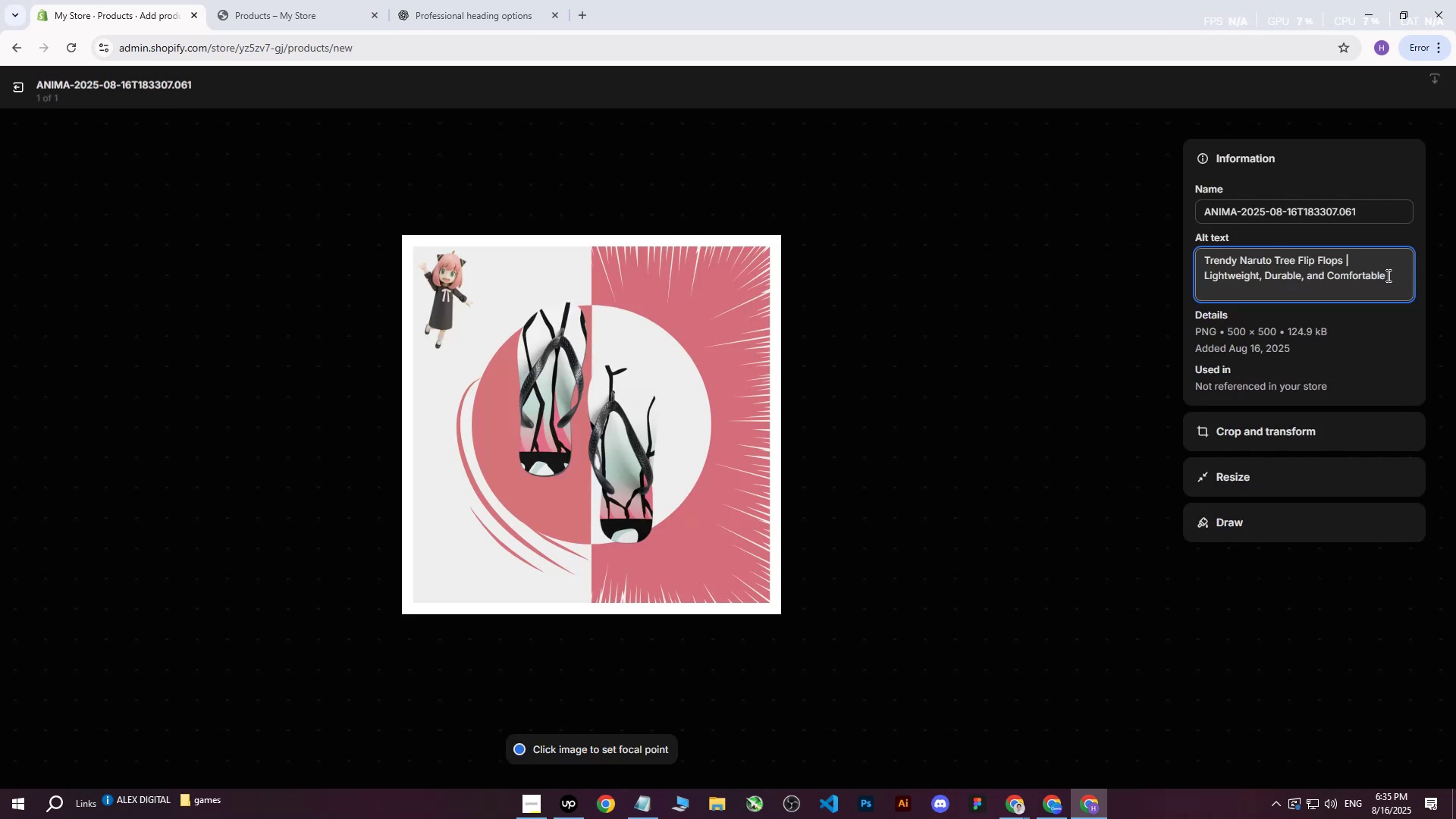 
left_click_drag(start_coordinate=[1398, 275], to_coordinate=[1205, 279])
 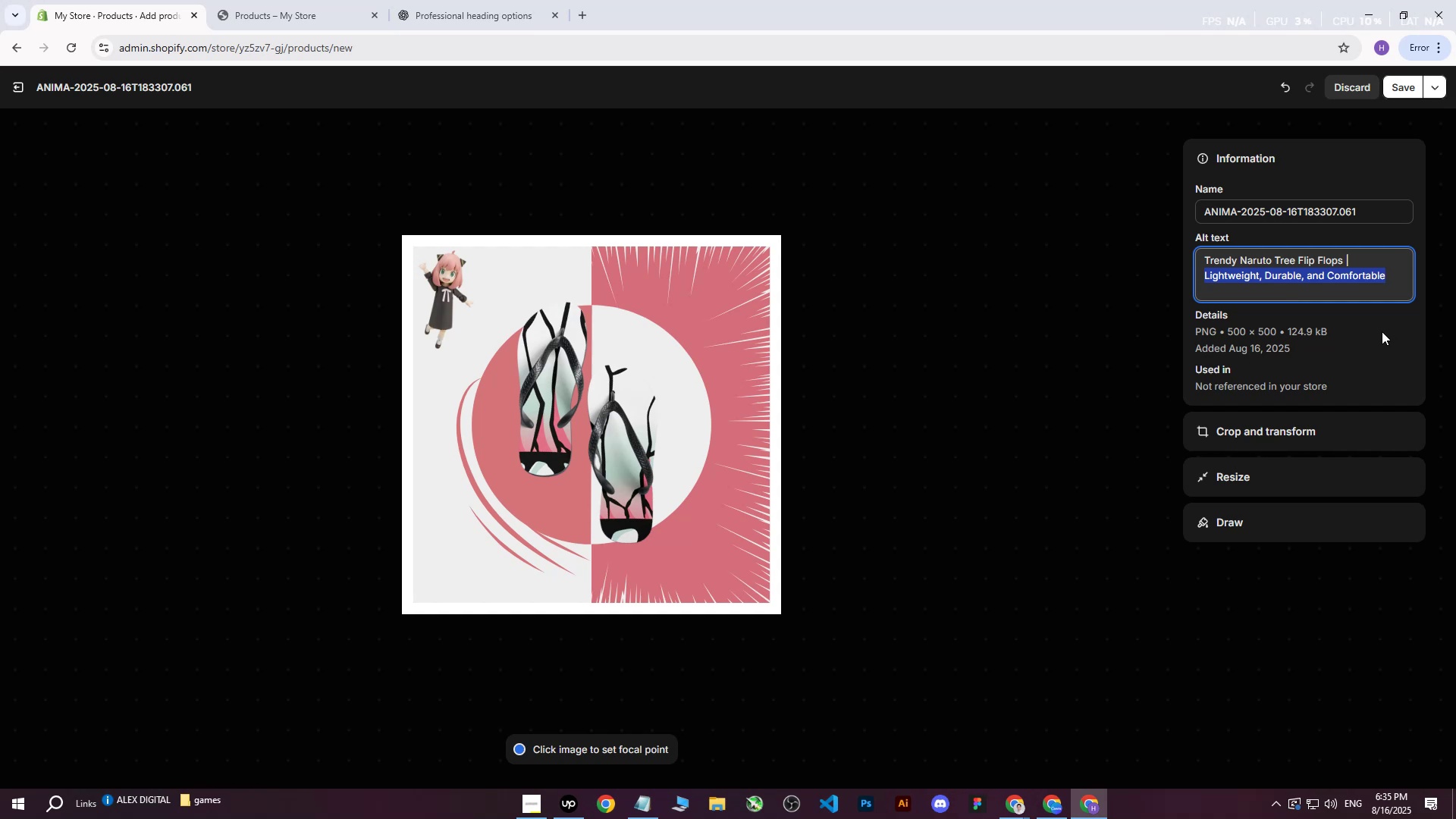 
key(Backspace)
key(Backspace)
key(Backspace)
type(on pink and whit)
 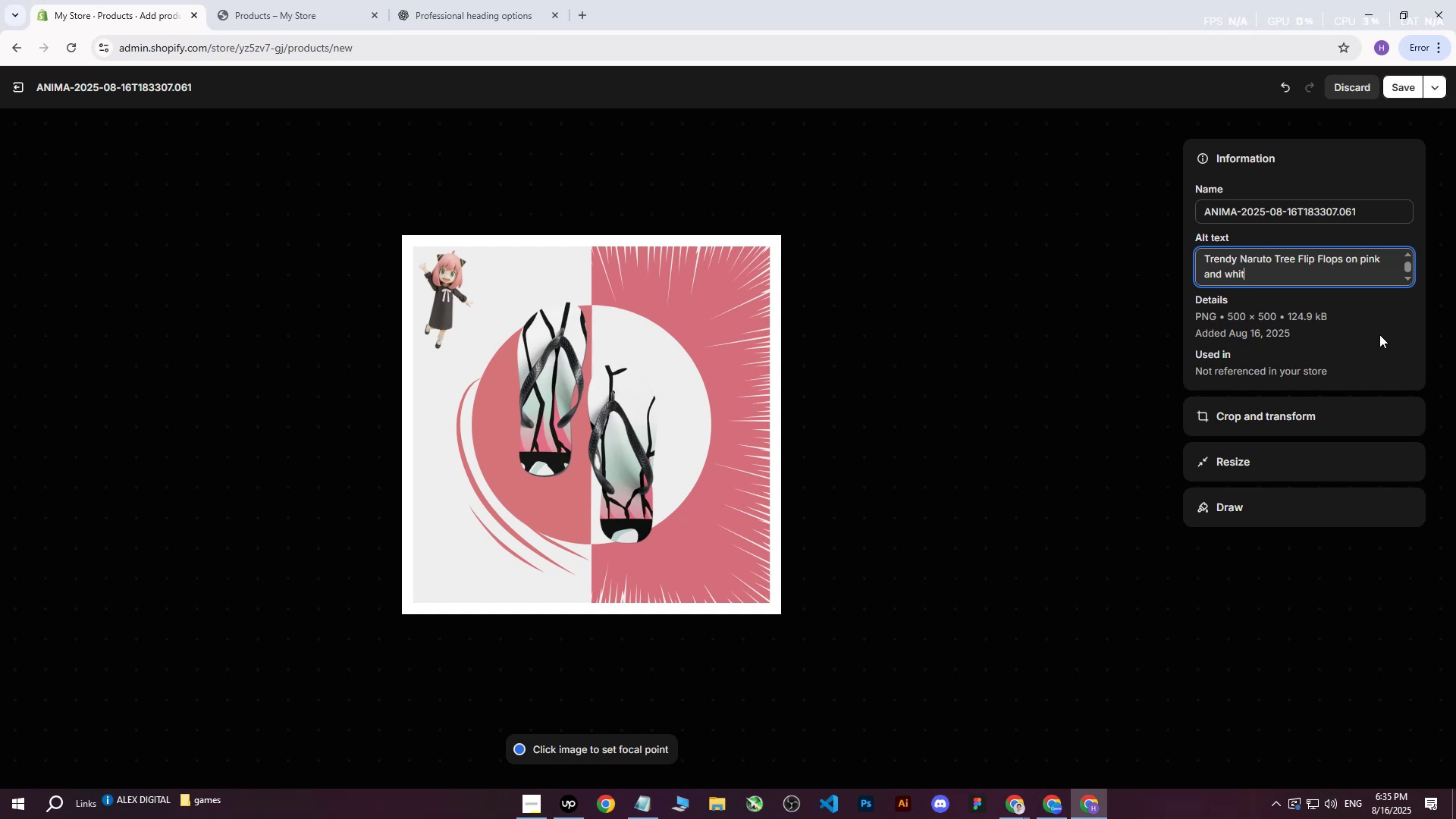 
key(E)
 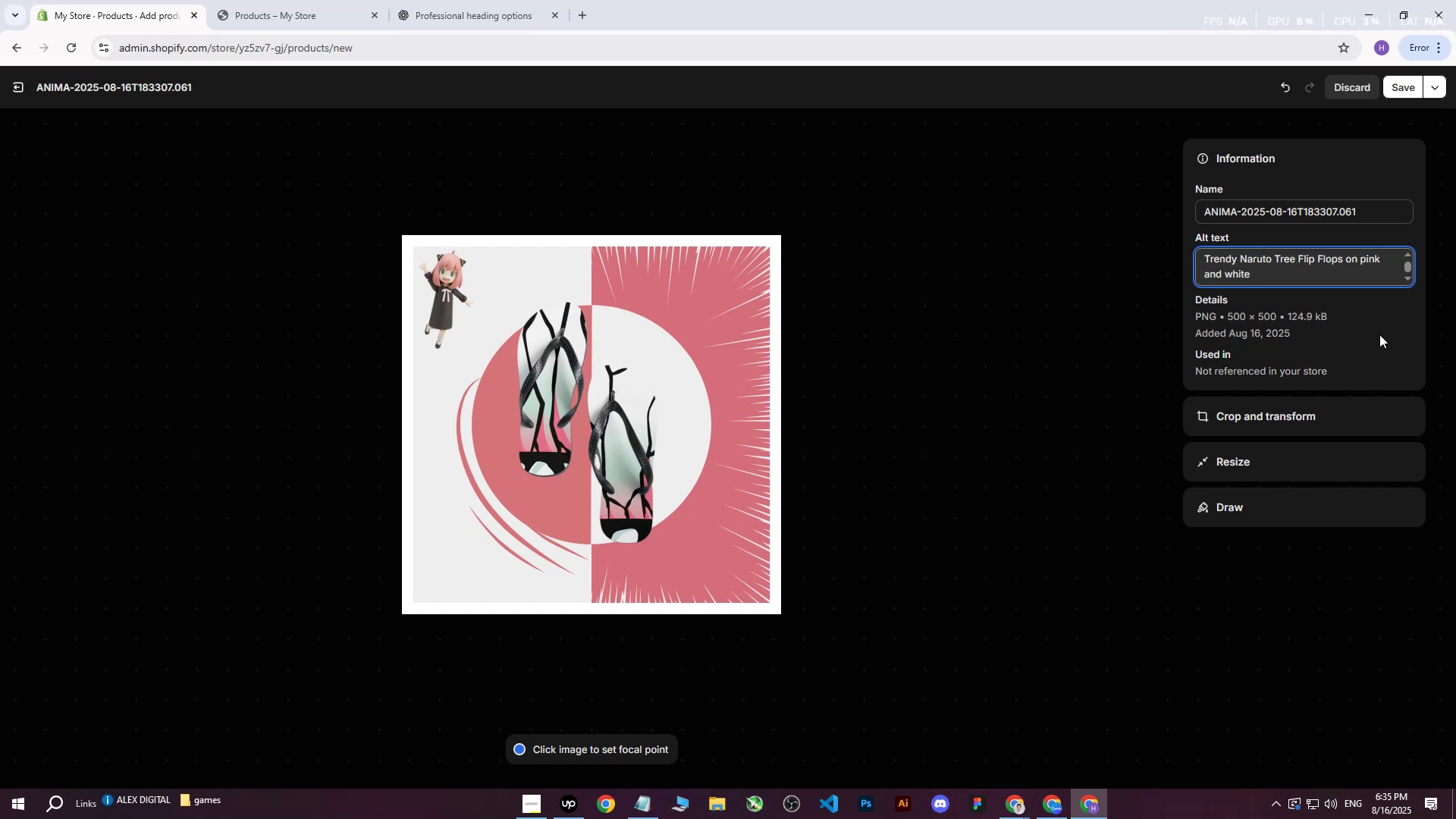 
key(Space)
 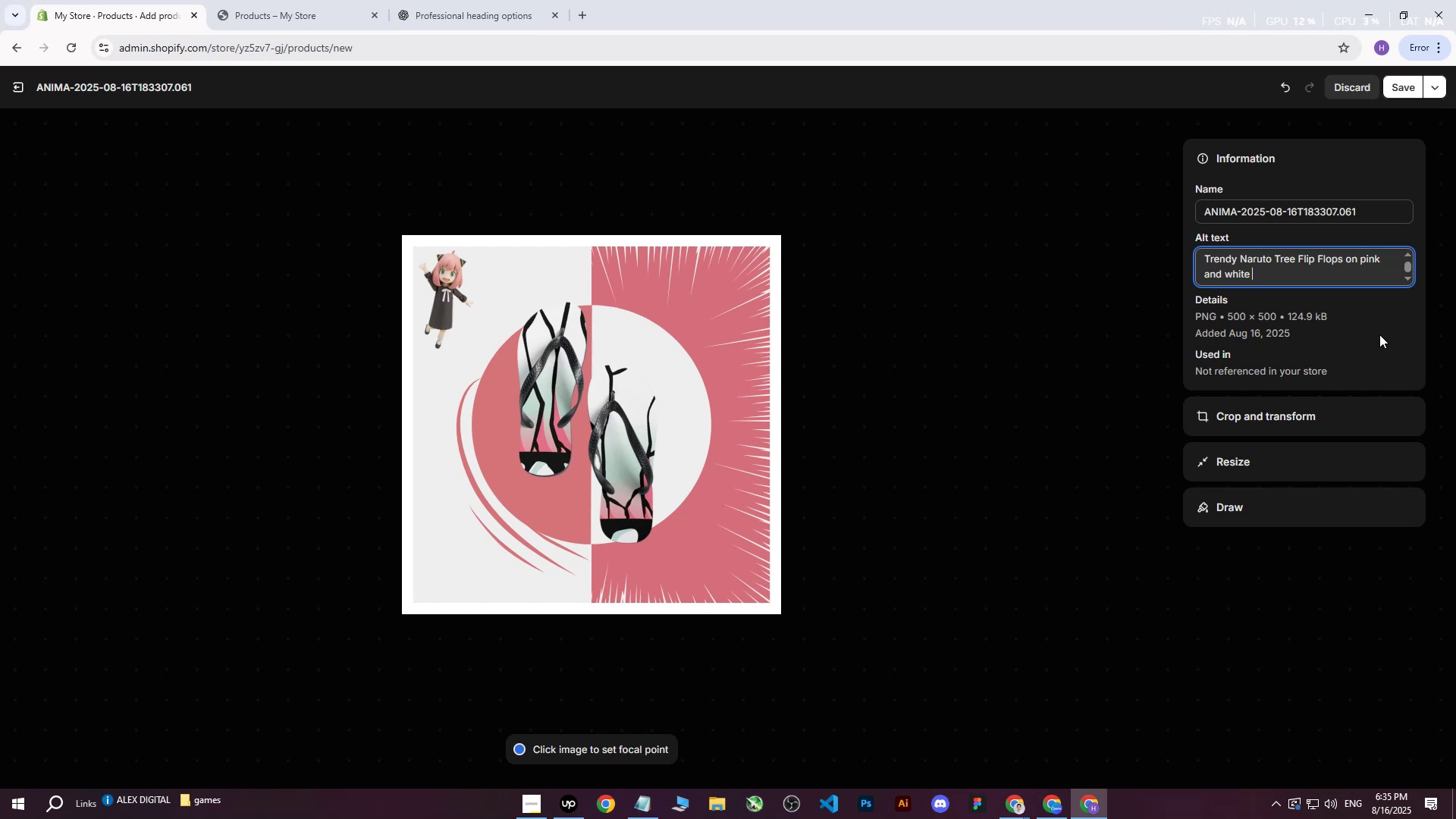 
type(background)
 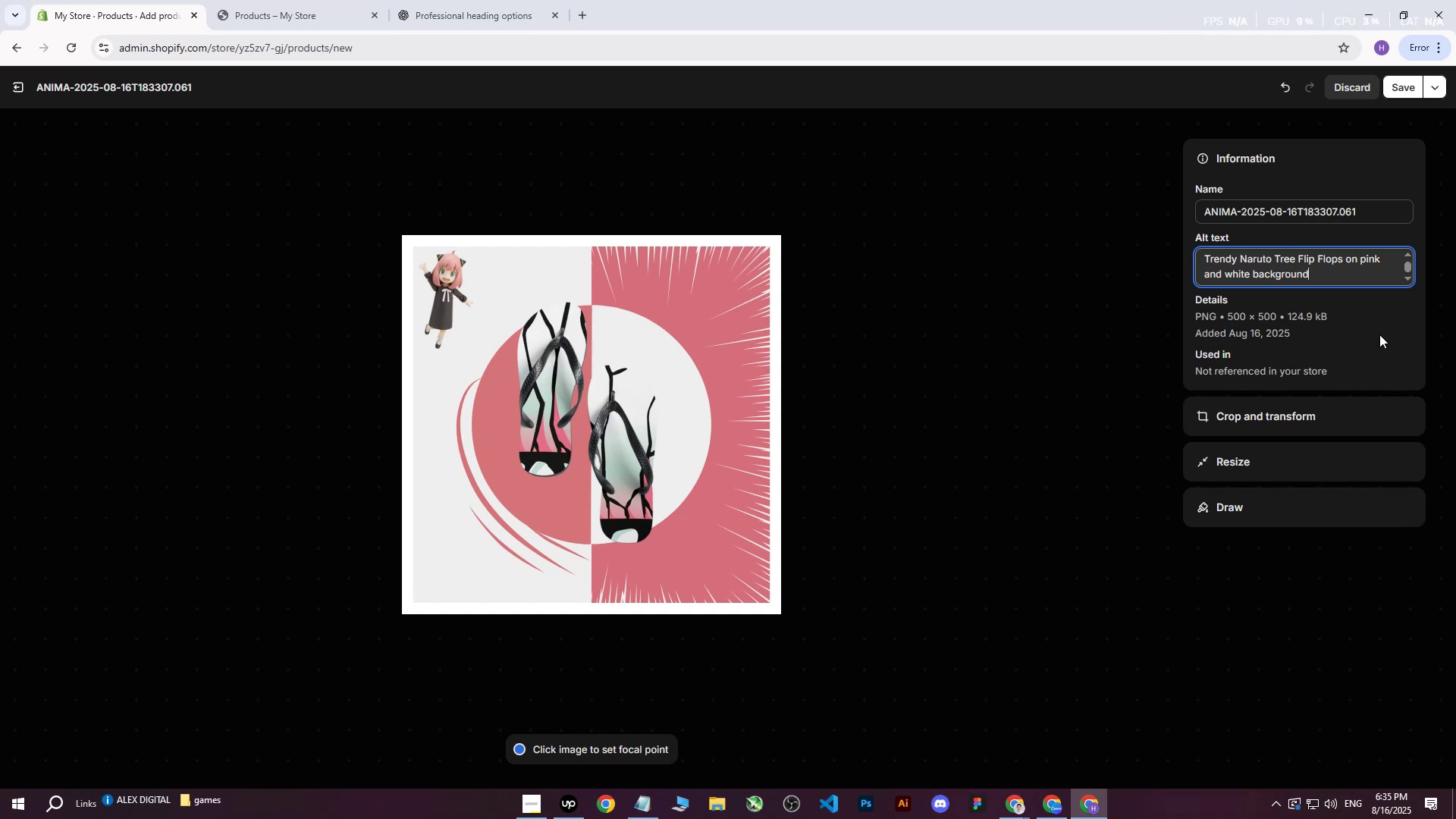 
wait(7.37)
 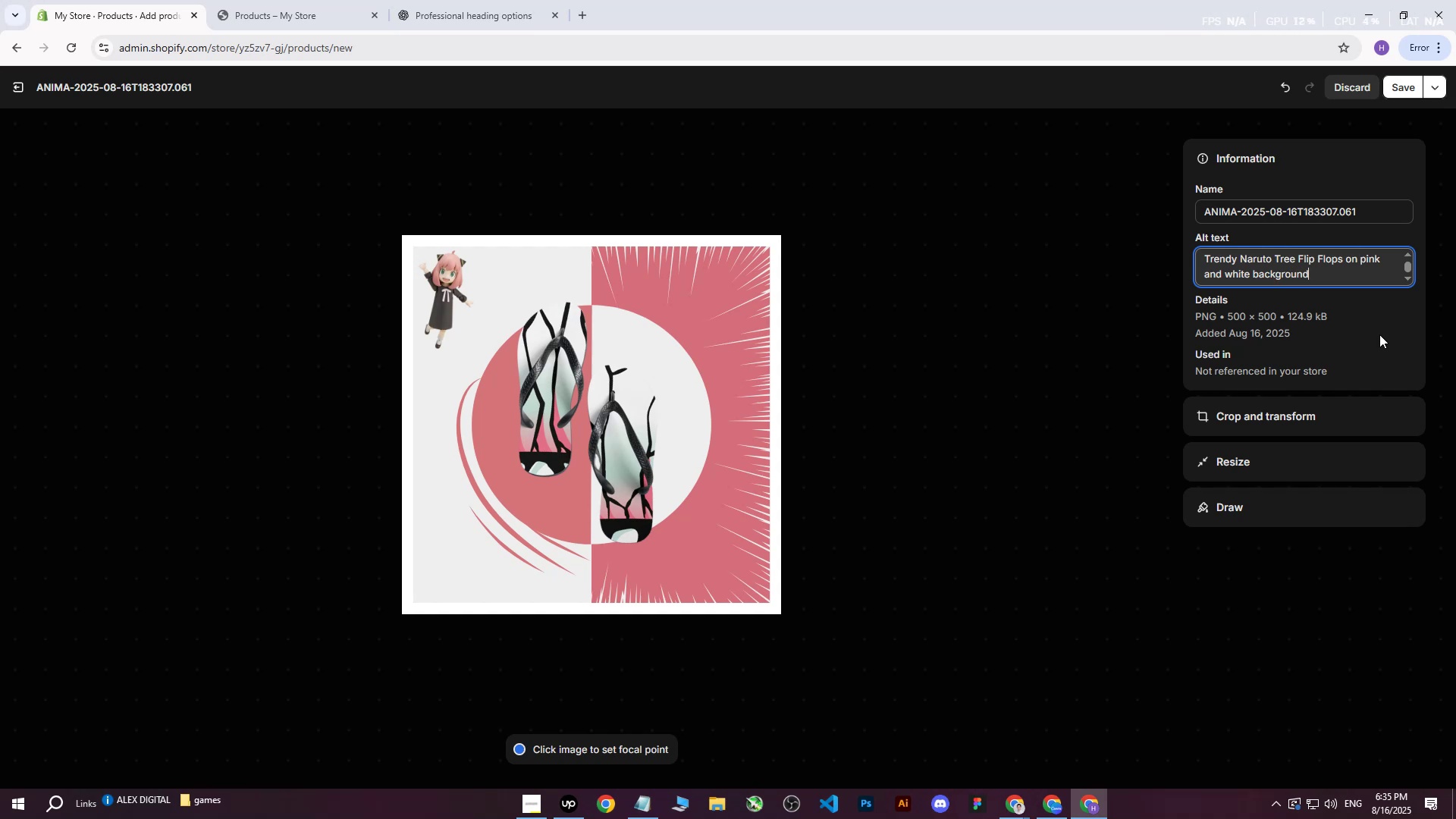 
type( )
key(Backspace)
type( with white and red )
key(Backspace)
key(Backspace)
key(Backspace)
type(s)
key(Backspace)
type(Sakura image and )
 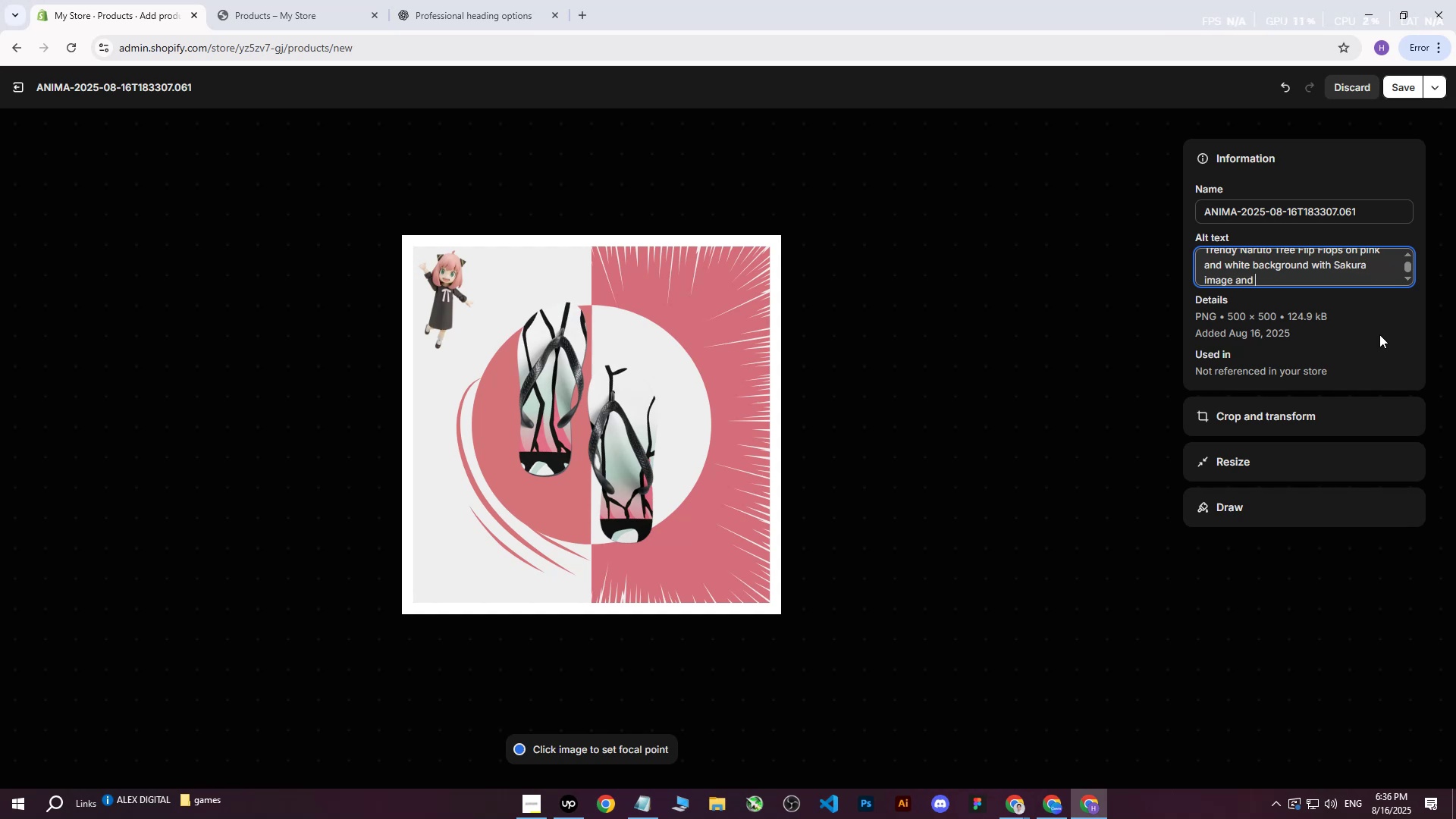 
wait(13.12)
 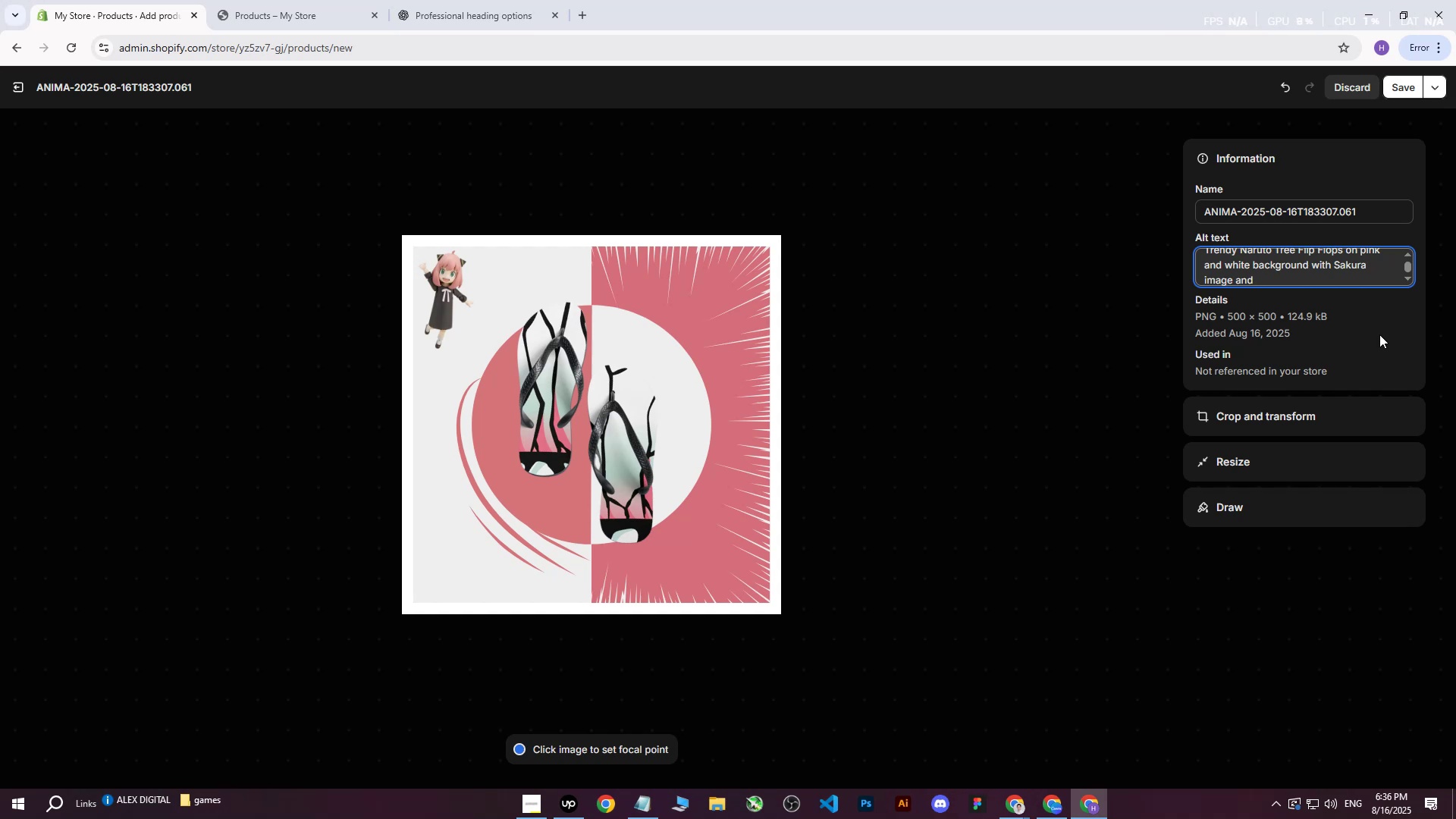 
type(anime elements.)
 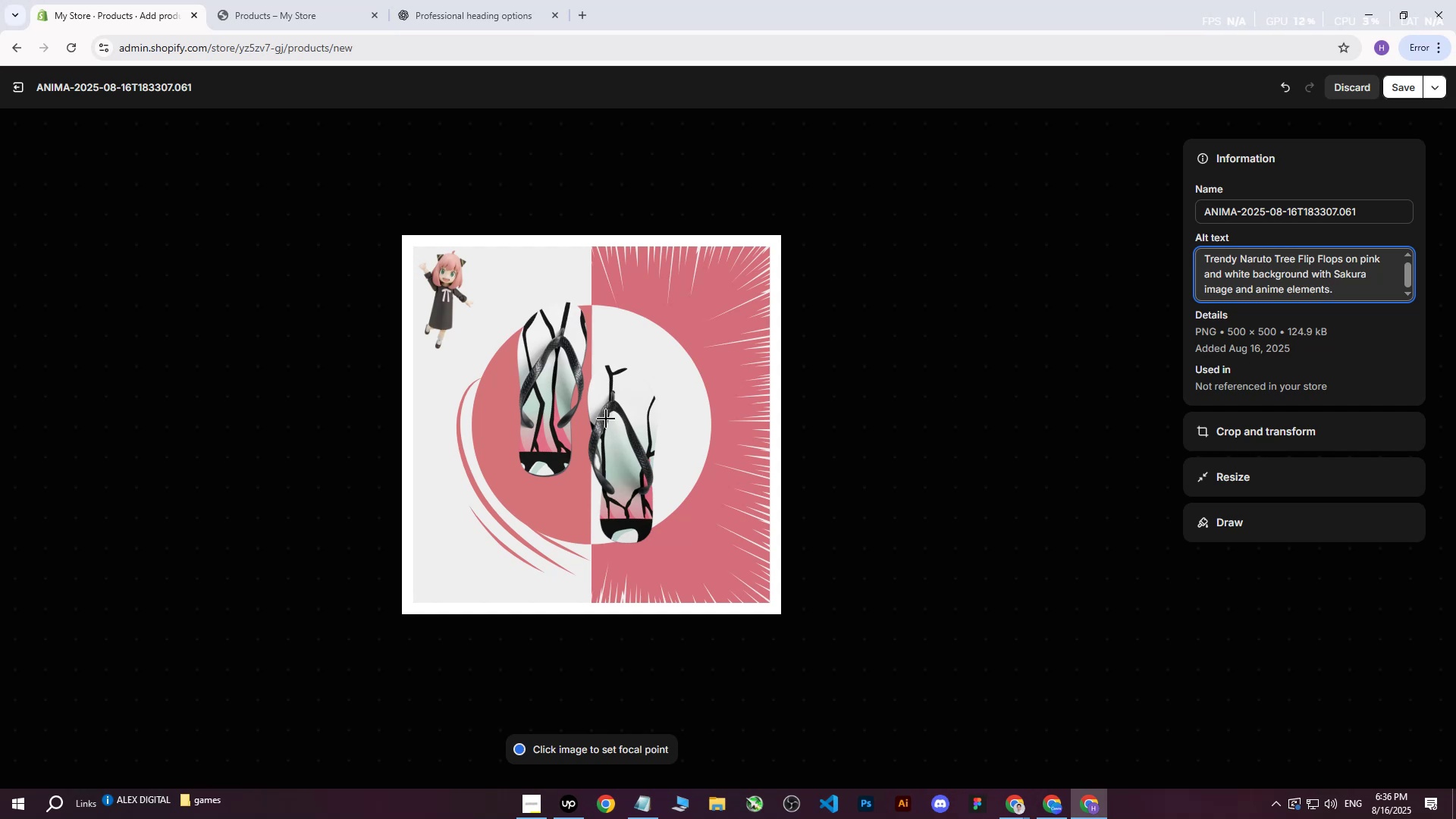 
left_click([590, 421])
 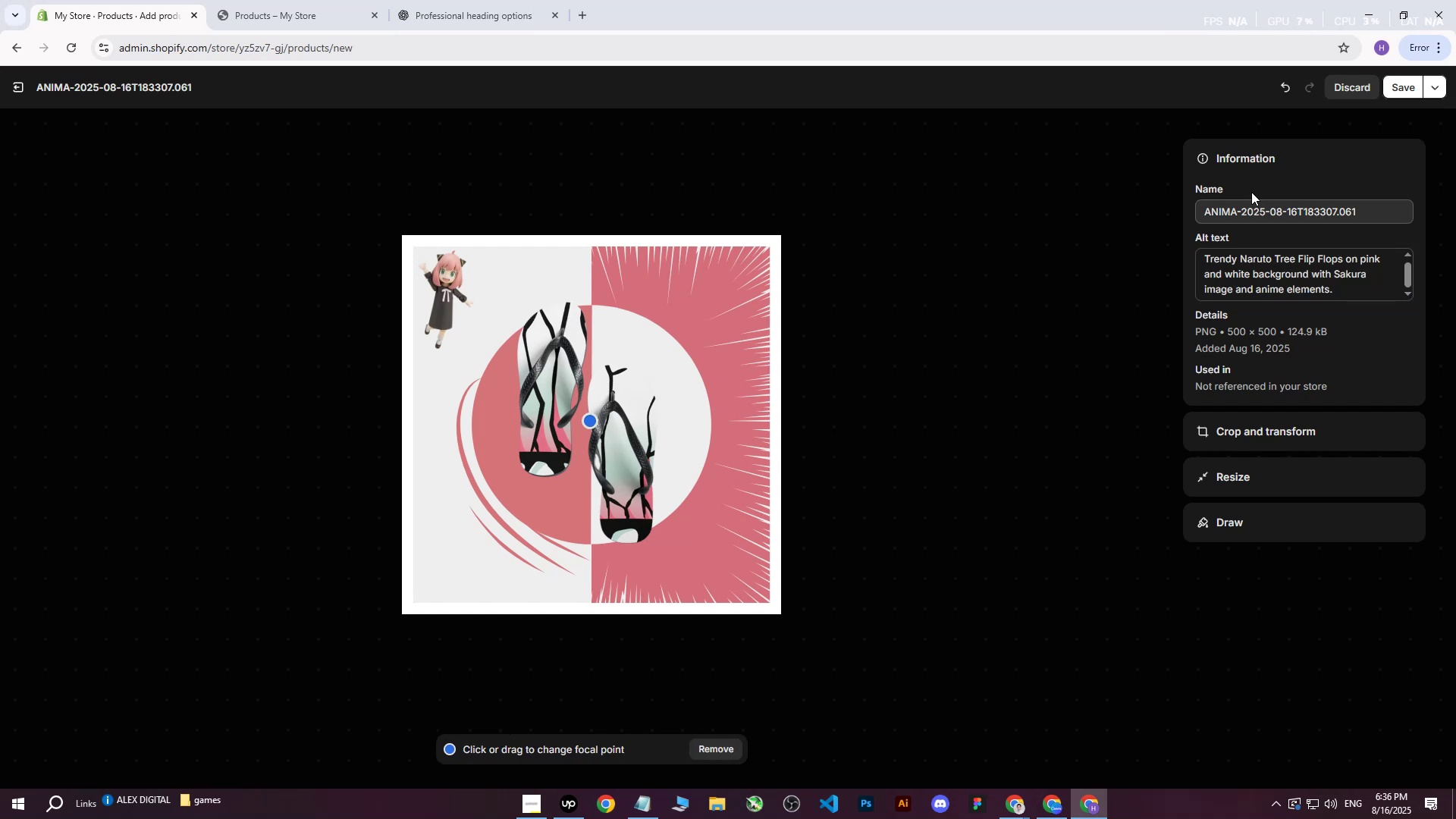 
left_click([1395, 87])
 